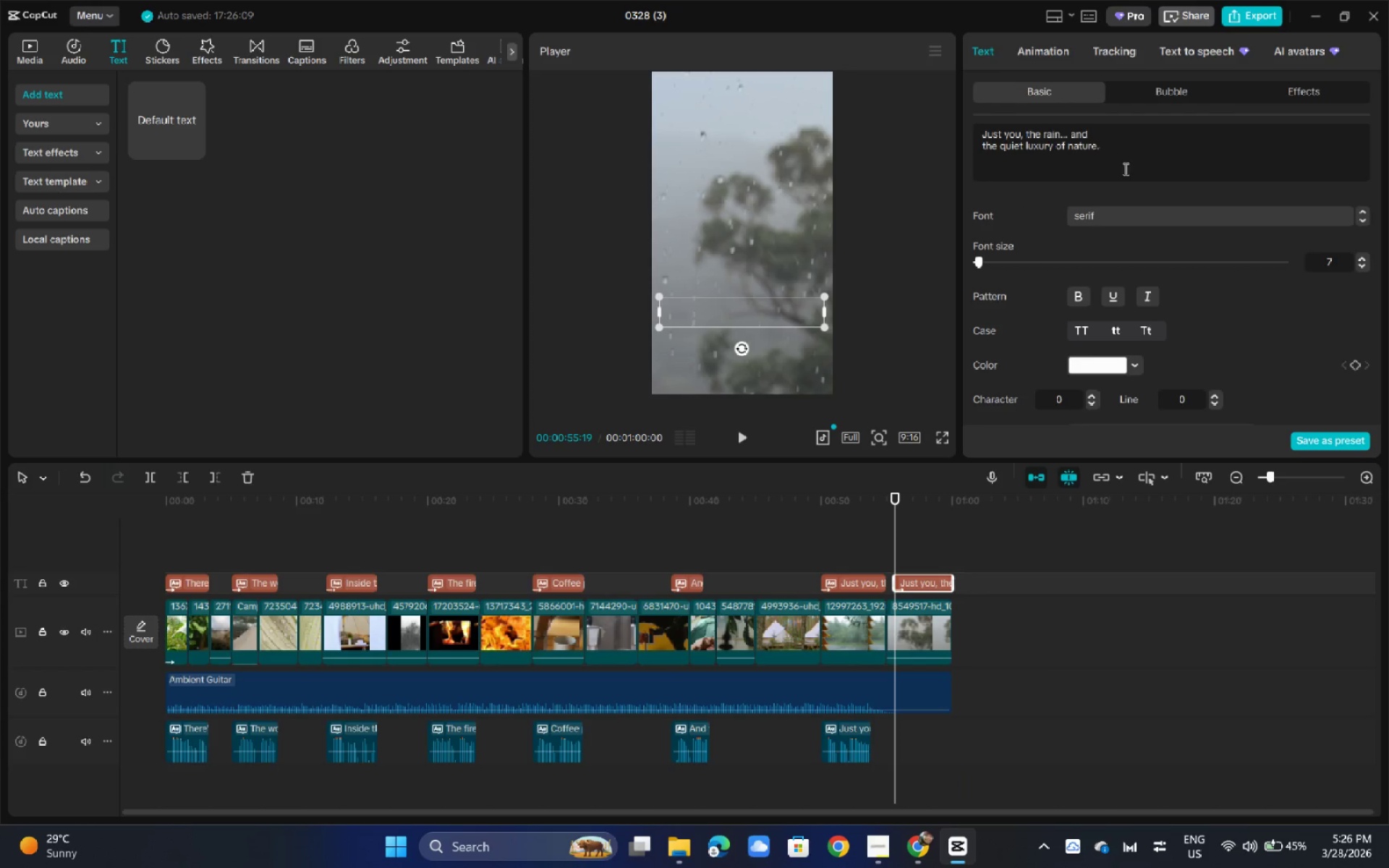 
left_click_drag(start_coordinate=[1121, 169], to_coordinate=[923, 101])
 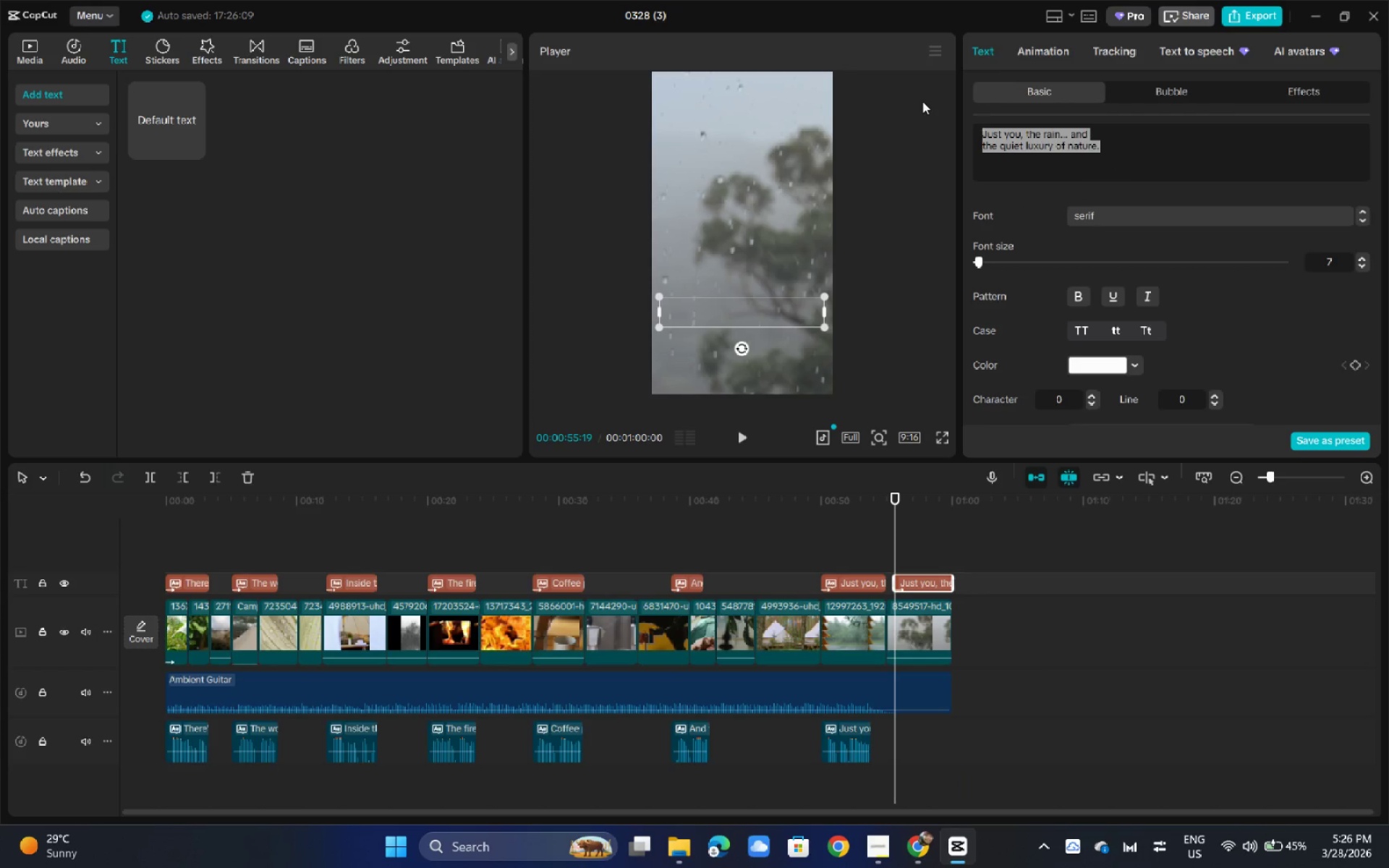 
type(Welcome to t)
key(Backspace)
key(Backspace)
 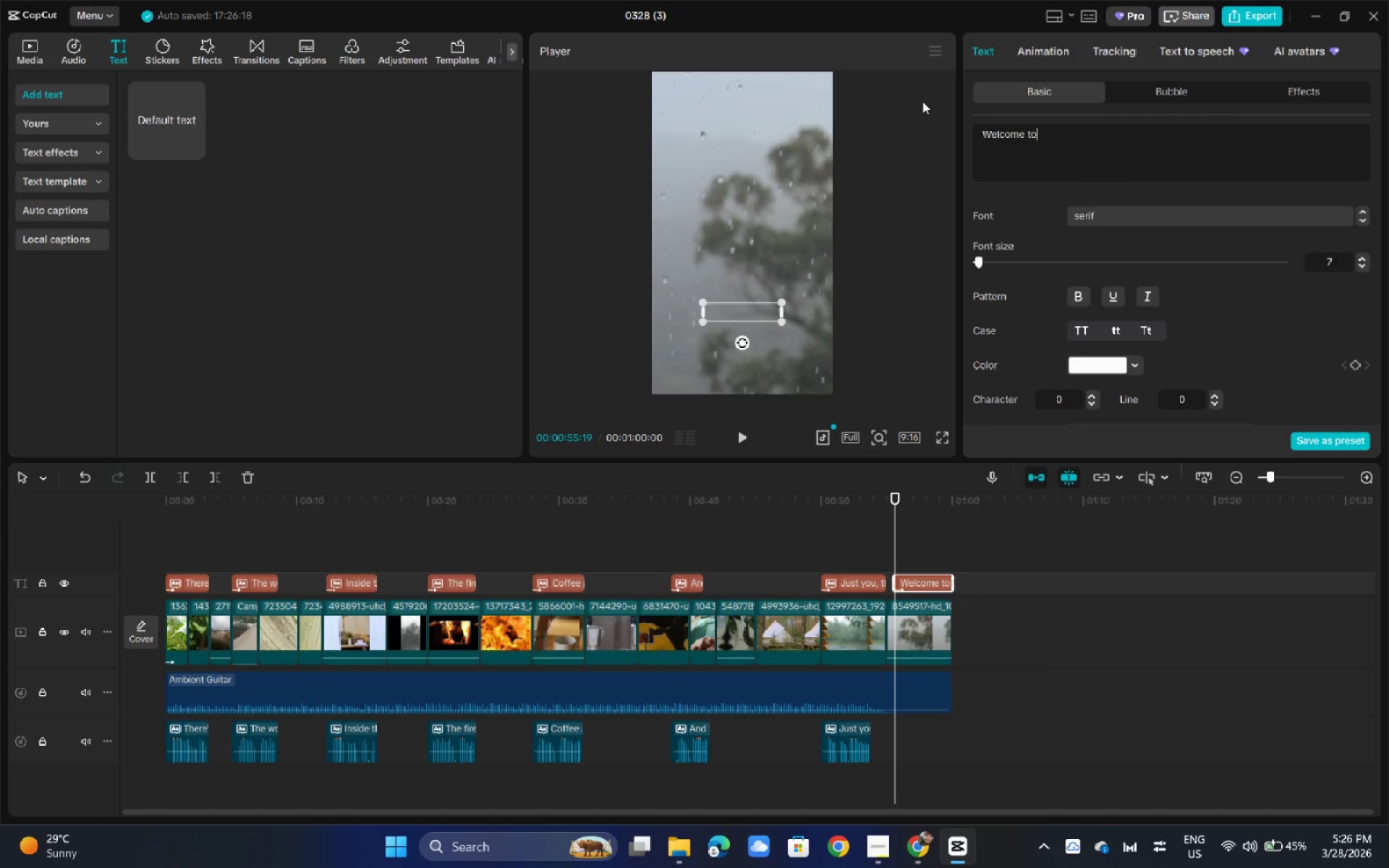 
key(Enter)
 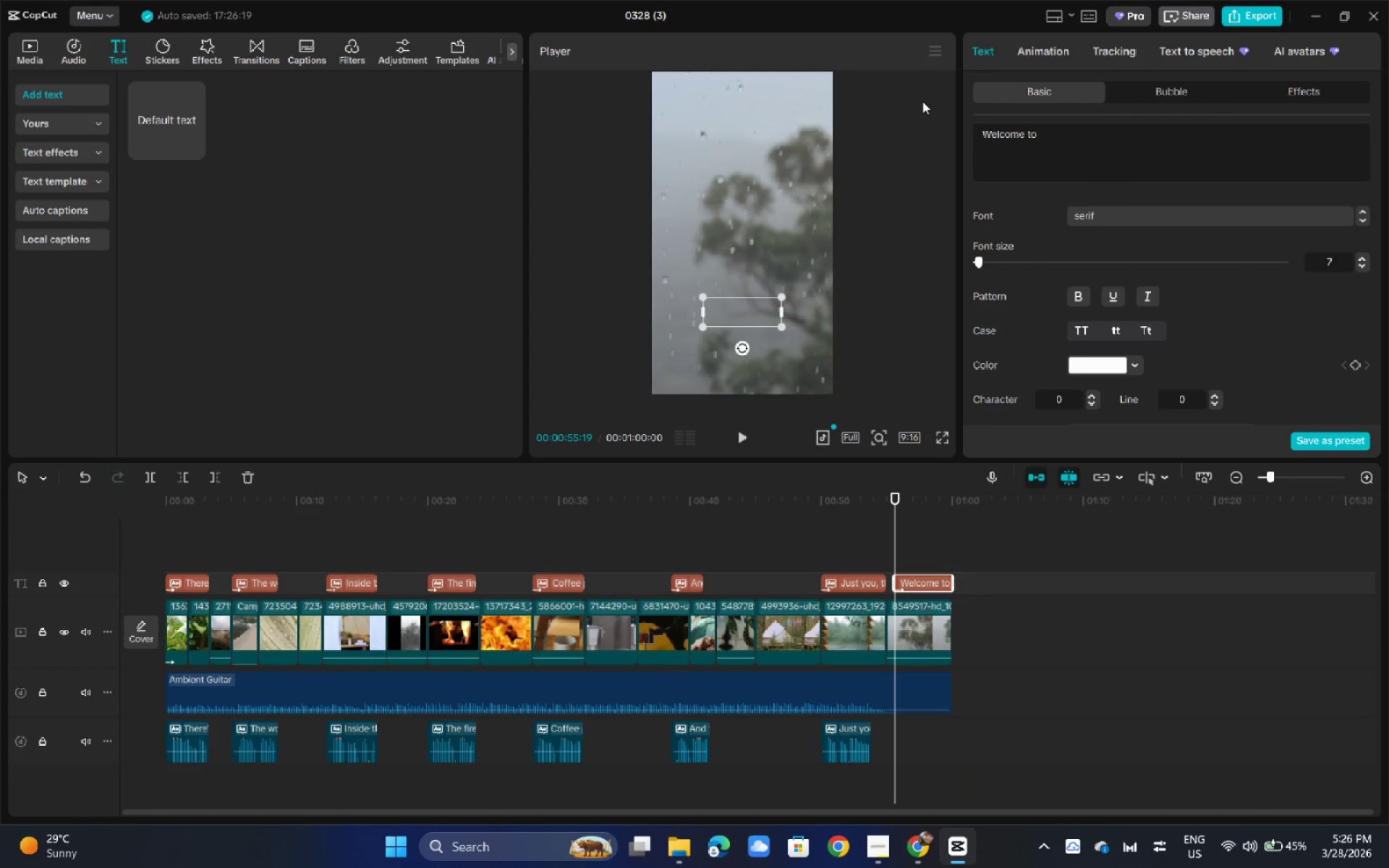 
type(The Musrt)
key(Backspace)
key(Backspace)
key(Backspace)
key(Backspace)
type(isrt)
key(Backspace)
key(Backspace)
type(ty Meadow.)
 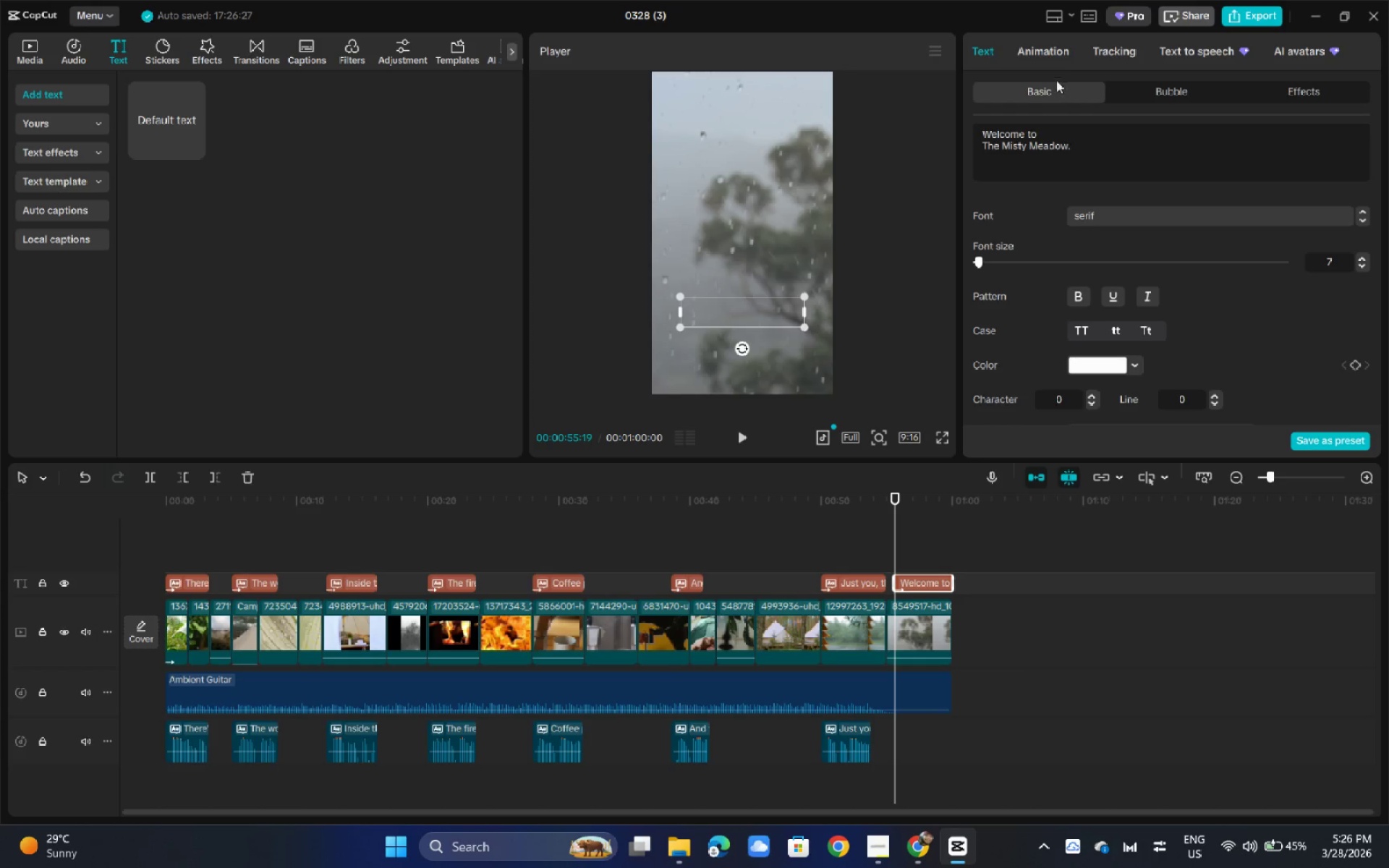 
left_click([1194, 49])
 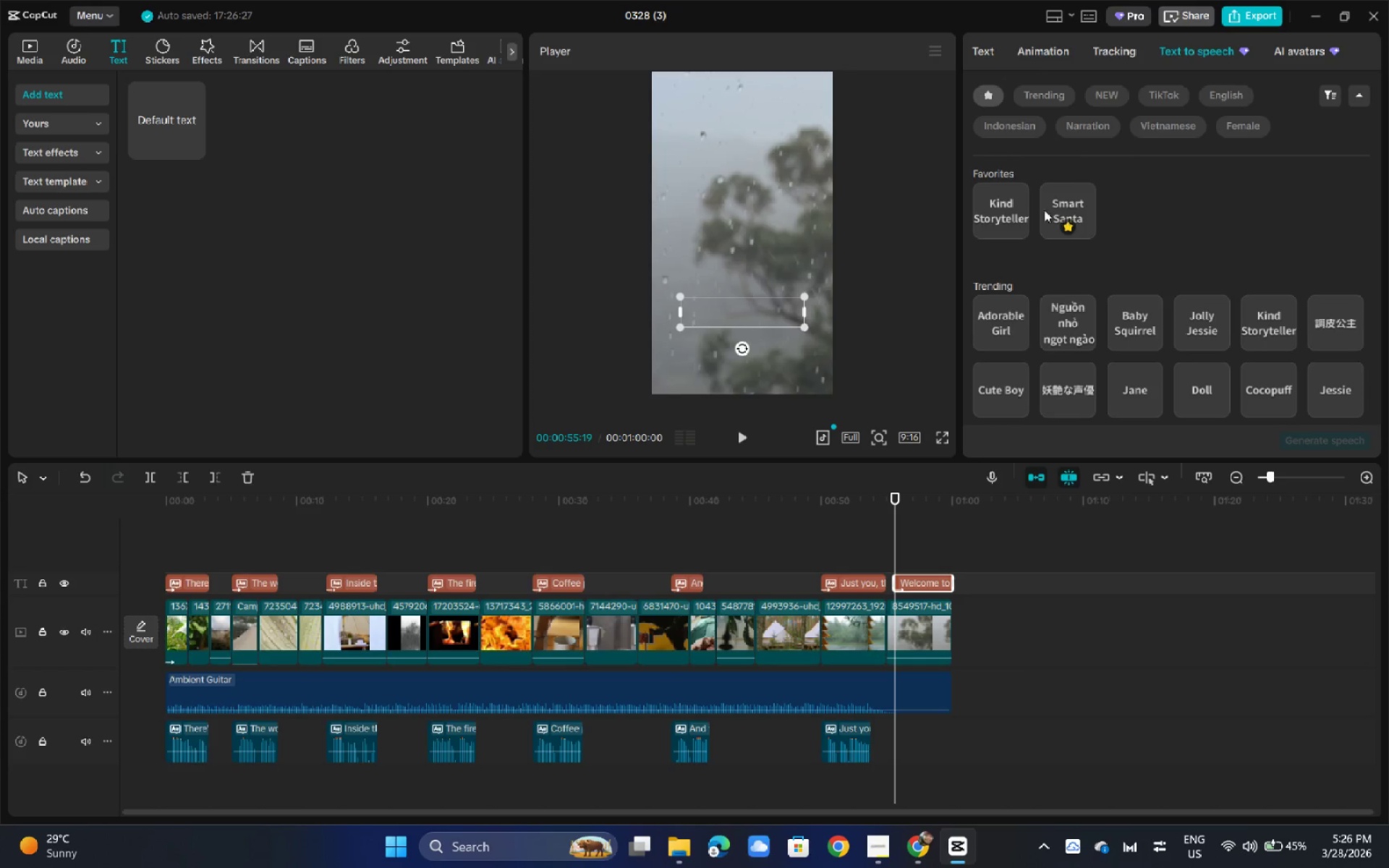 
left_click([1014, 202])
 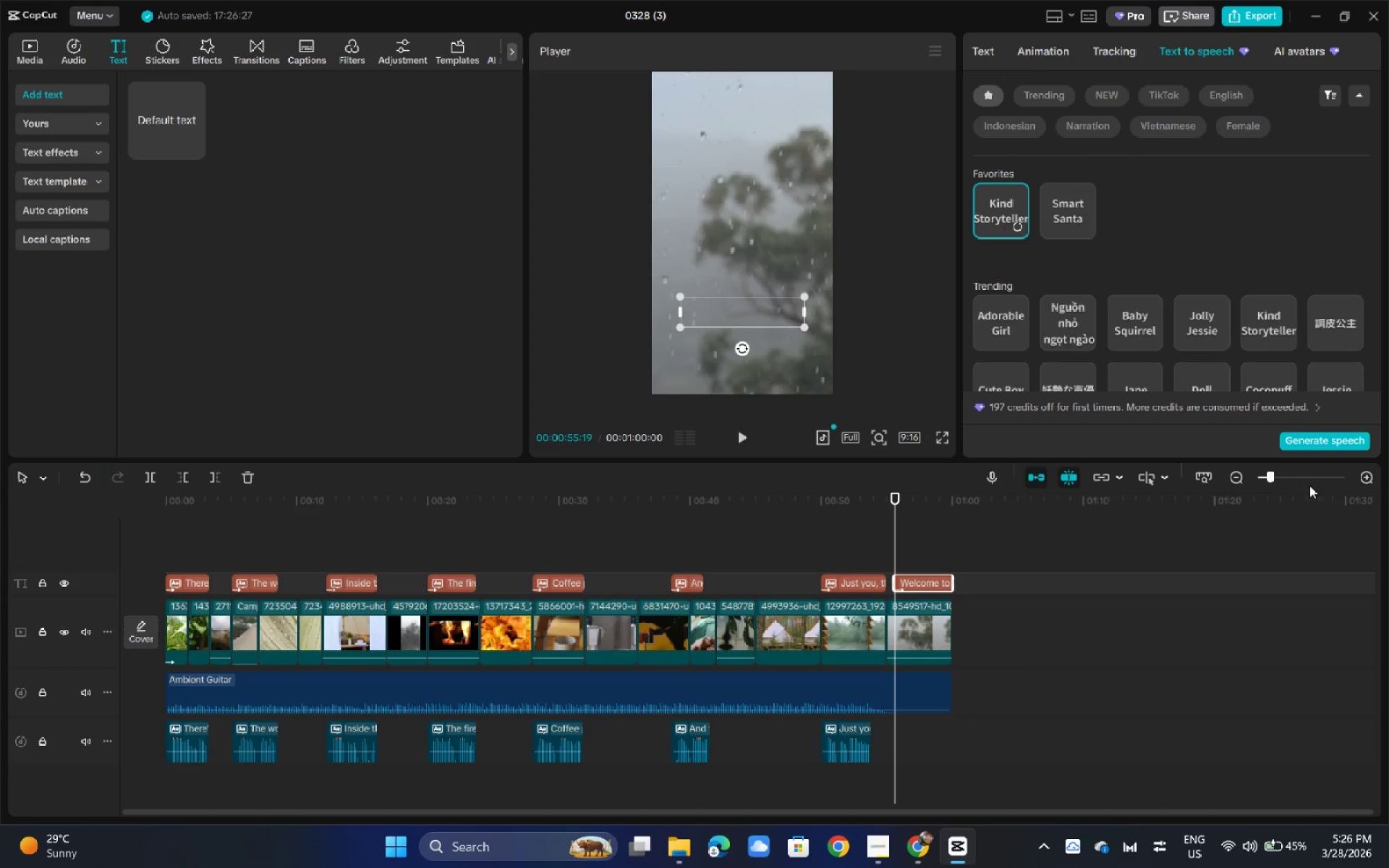 
left_click([1343, 441])
 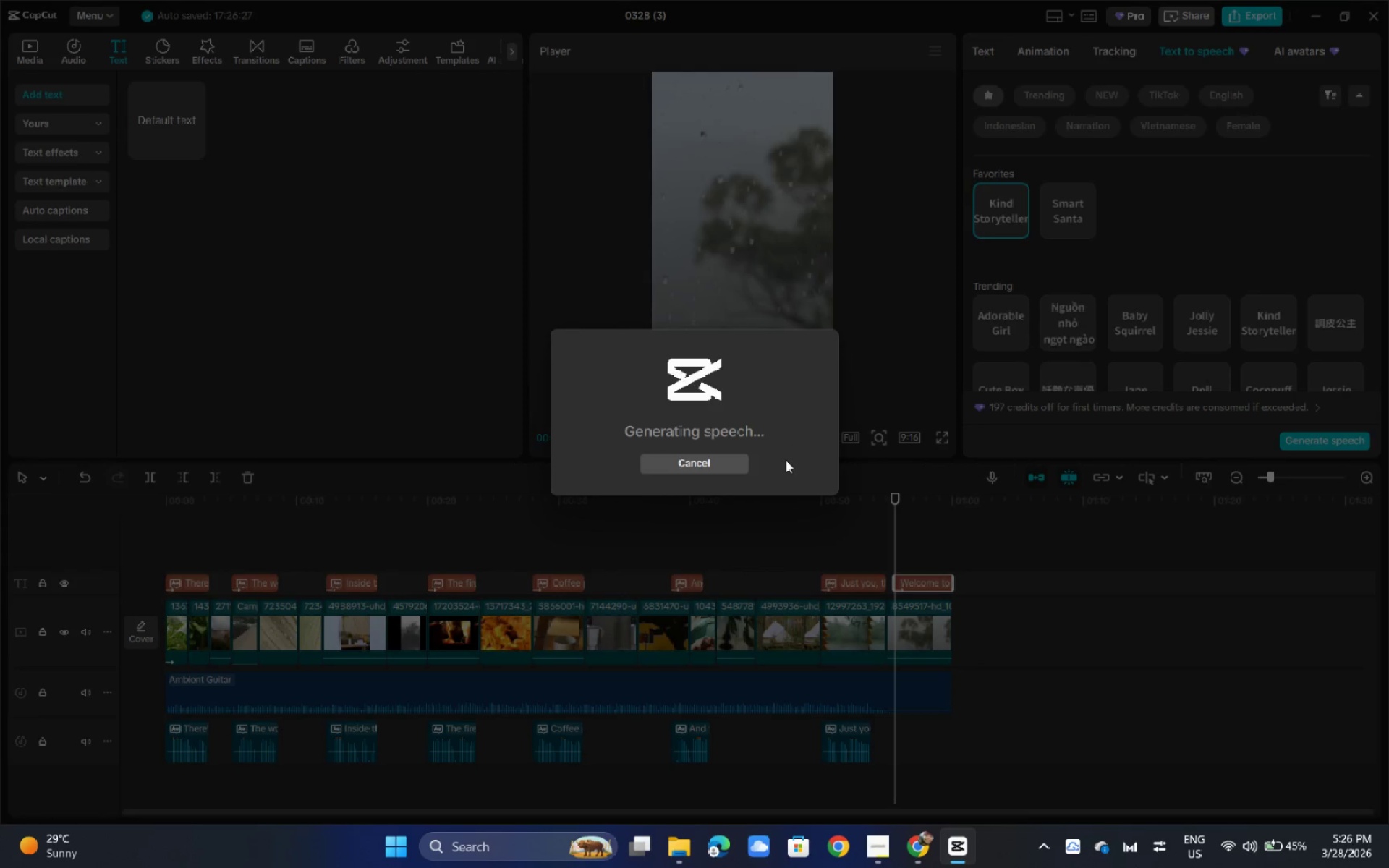 
wait(5.72)
 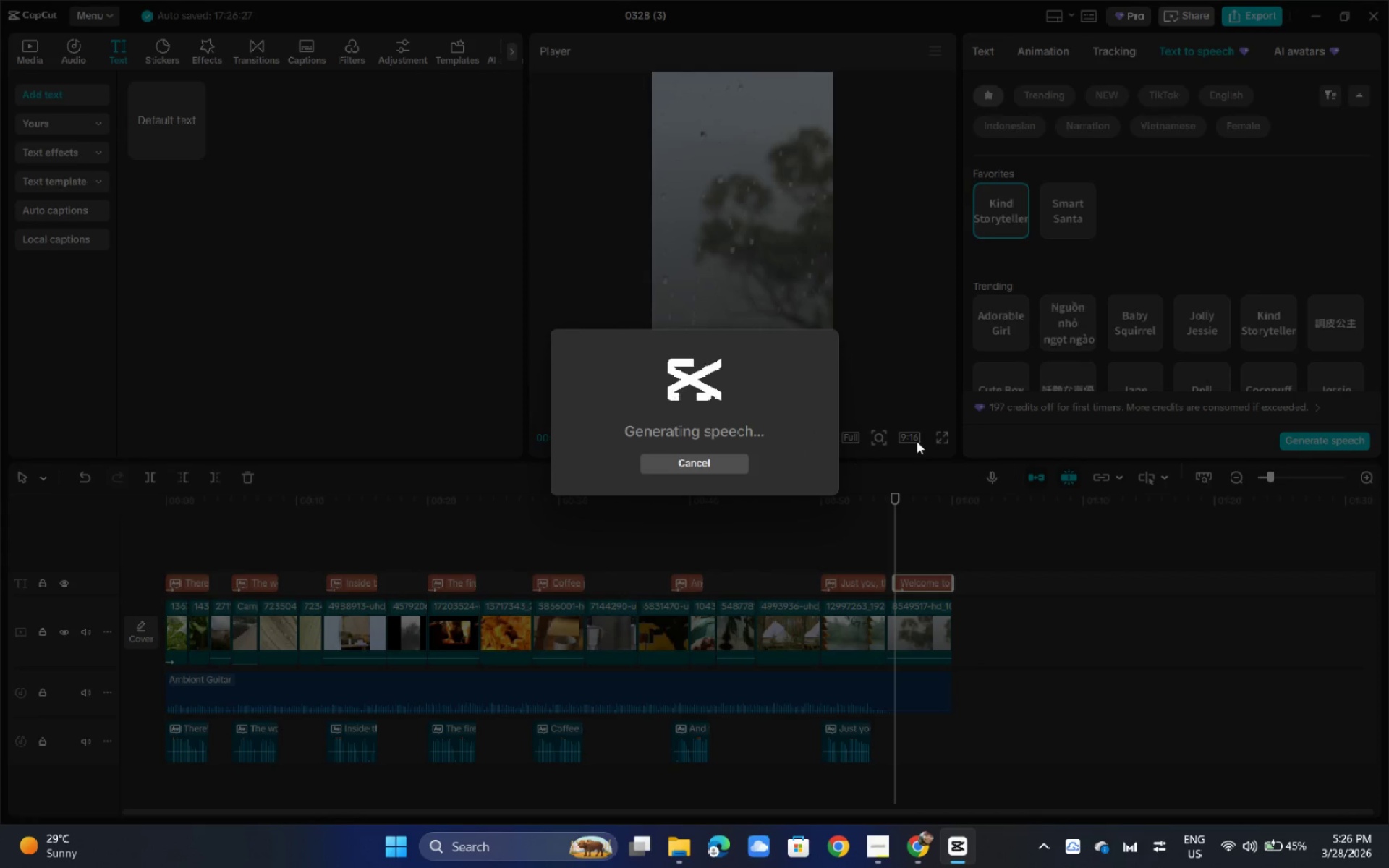 
left_click([842, 509])
 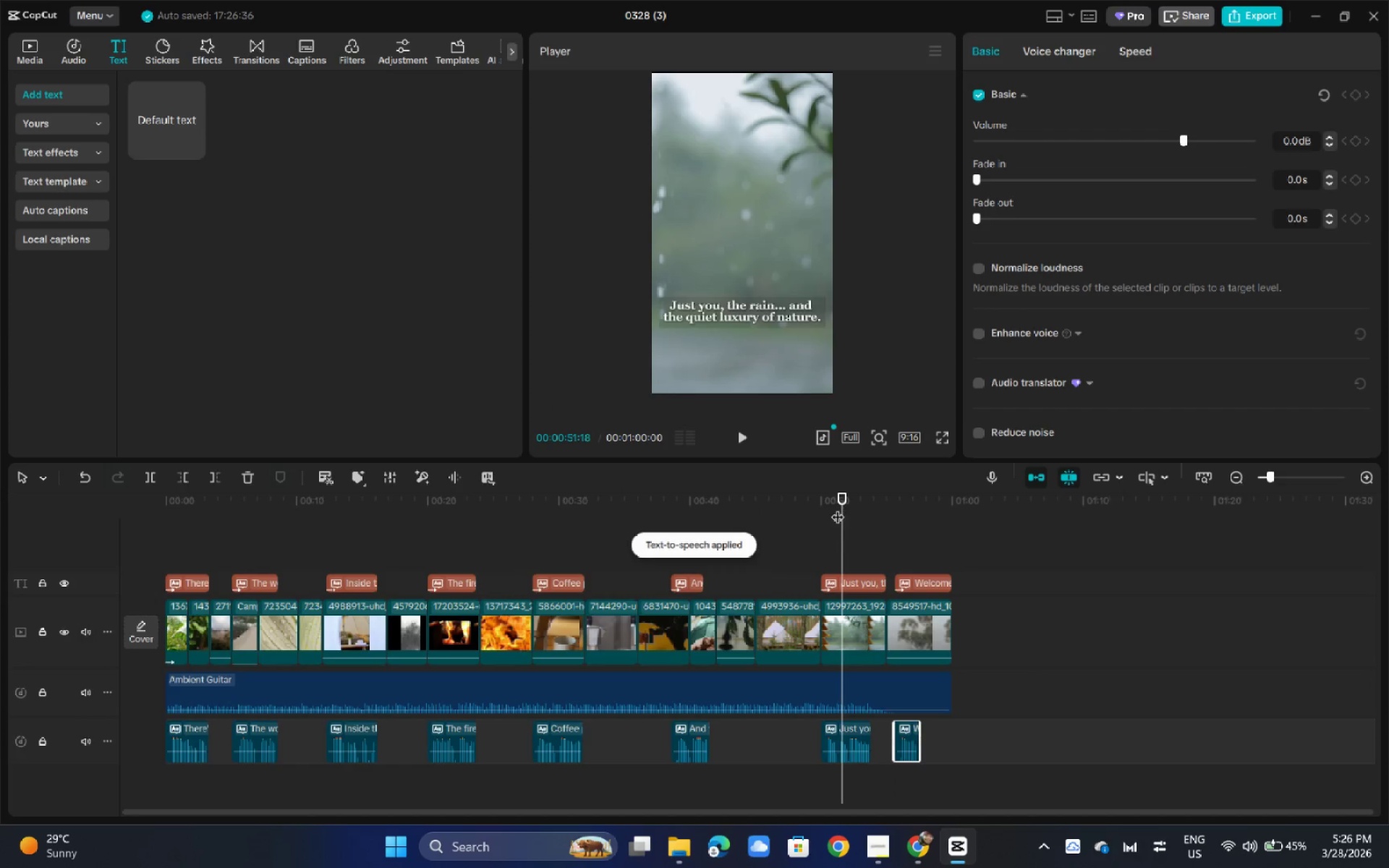 
key(Space)
 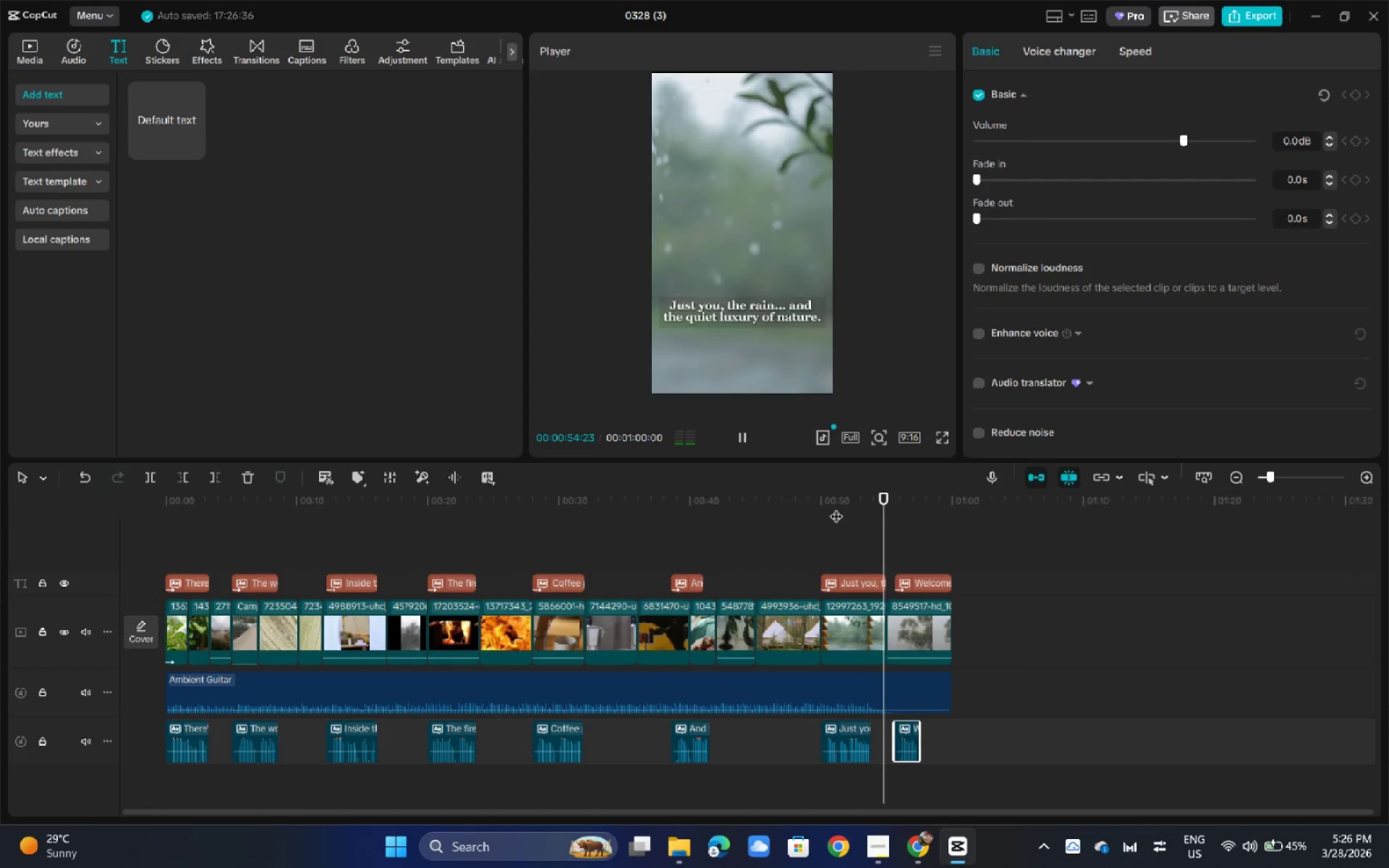 
wait(8.25)
 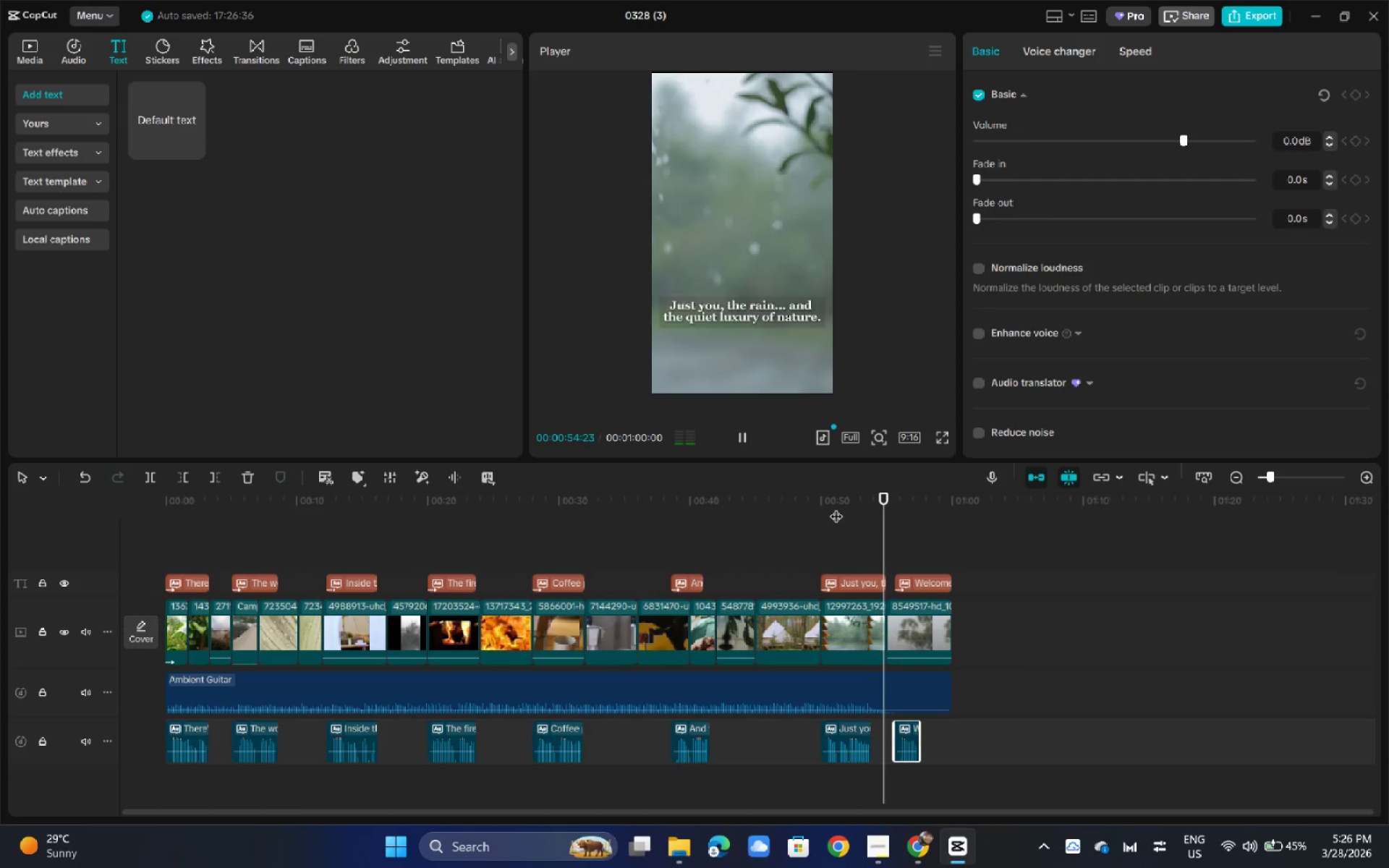 
left_click([929, 585])
 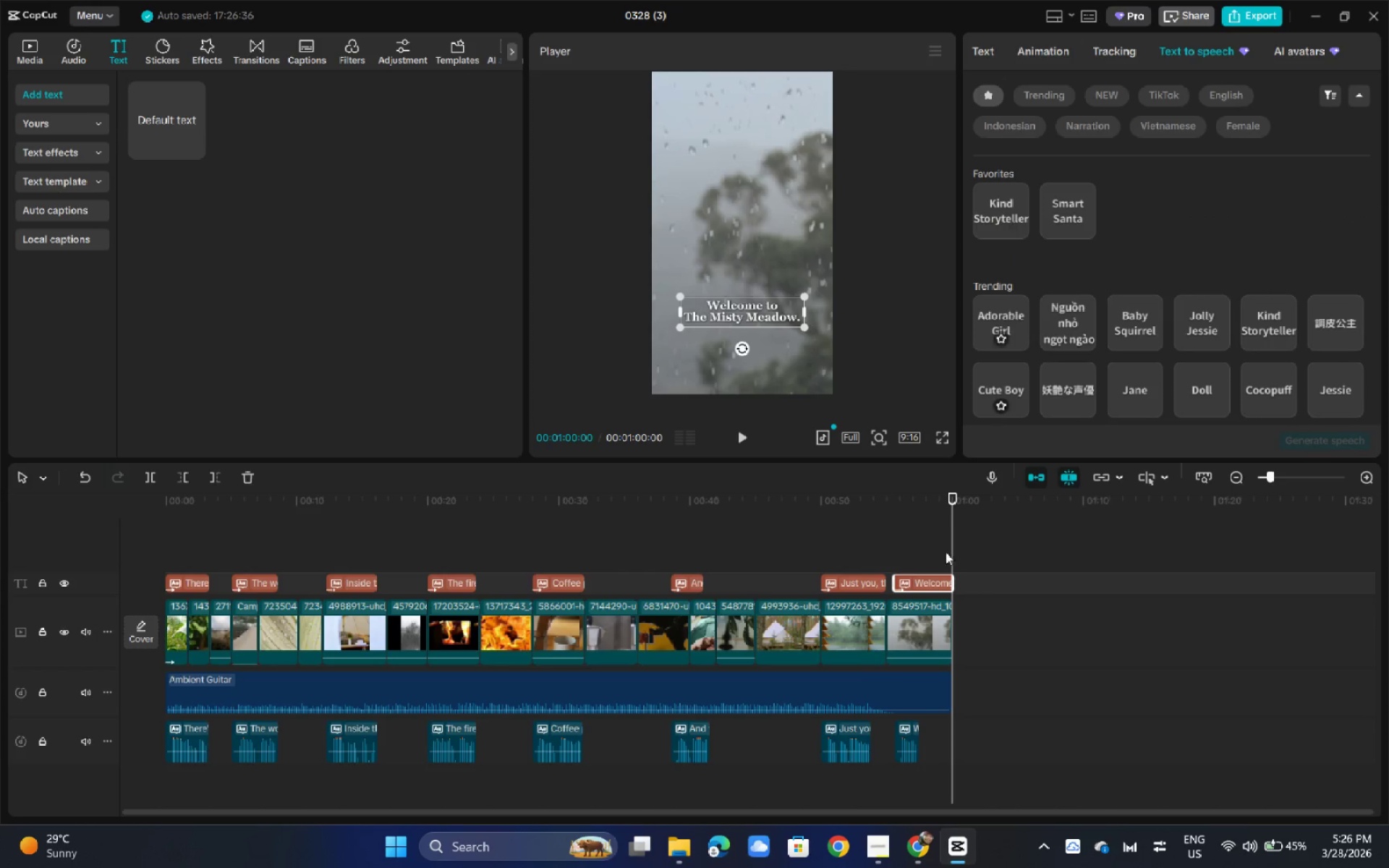 
left_click_drag(start_coordinate=[986, 579], to_coordinate=[179, 575])
 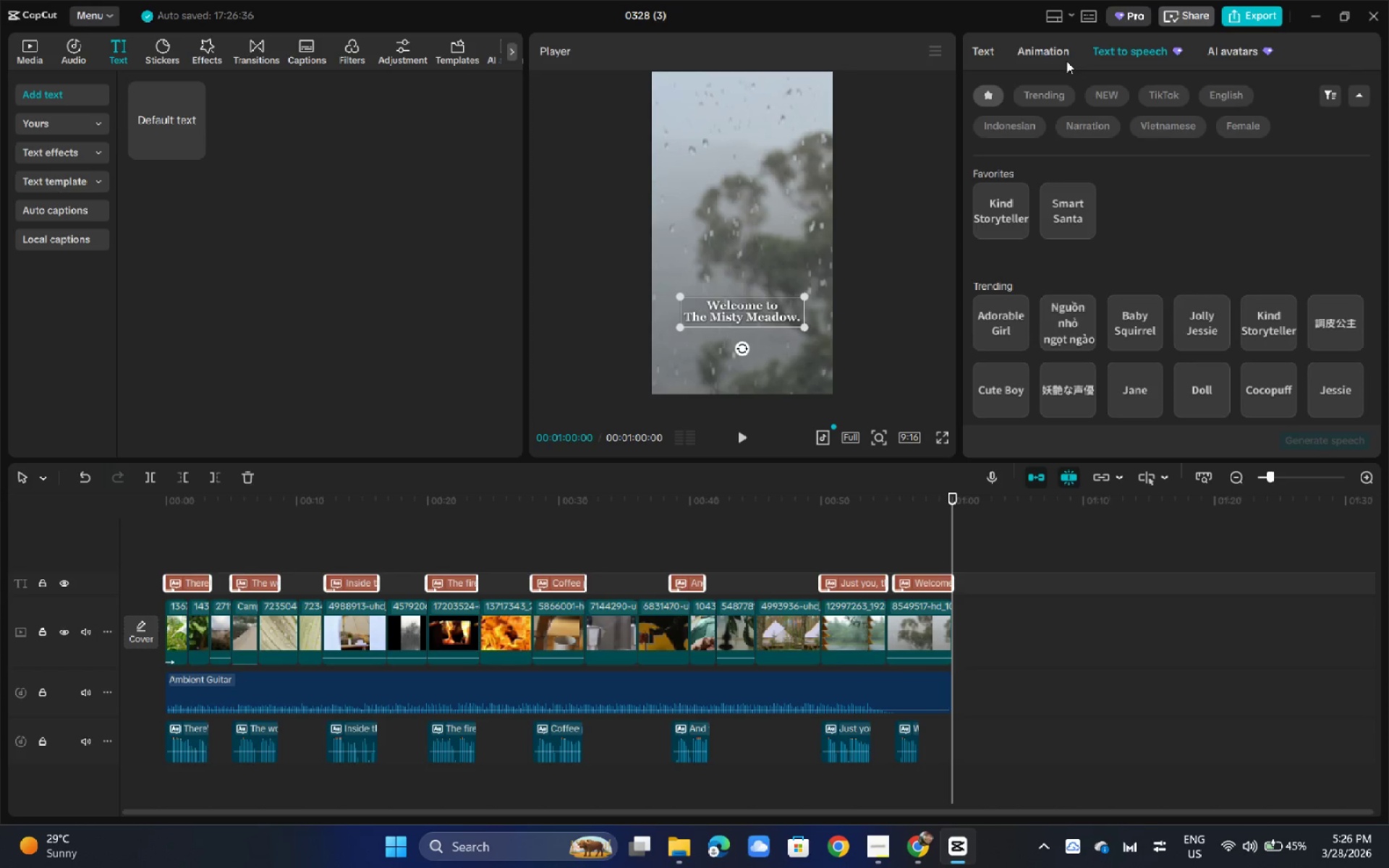 
left_click([1036, 52])
 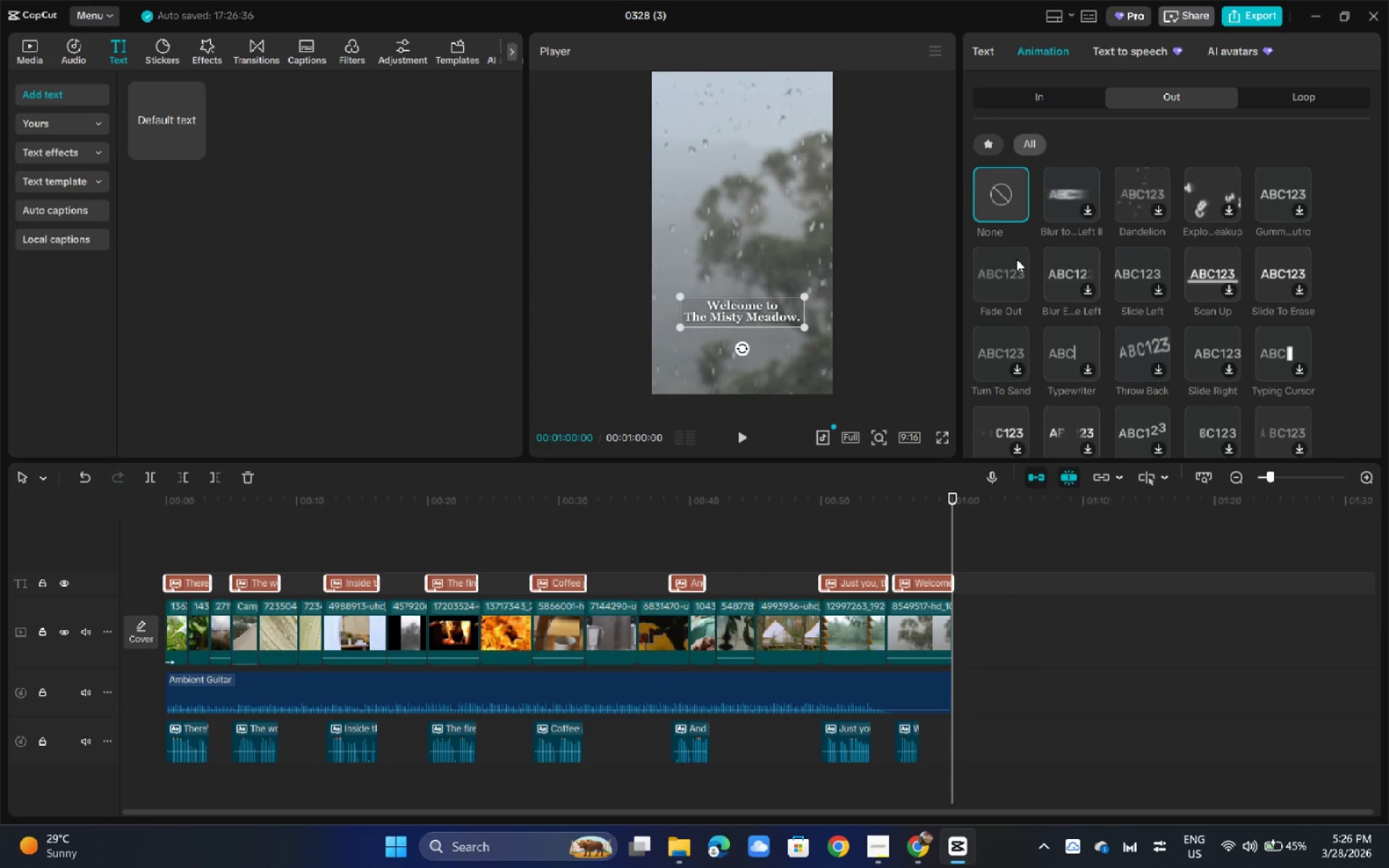 
left_click([994, 255])
 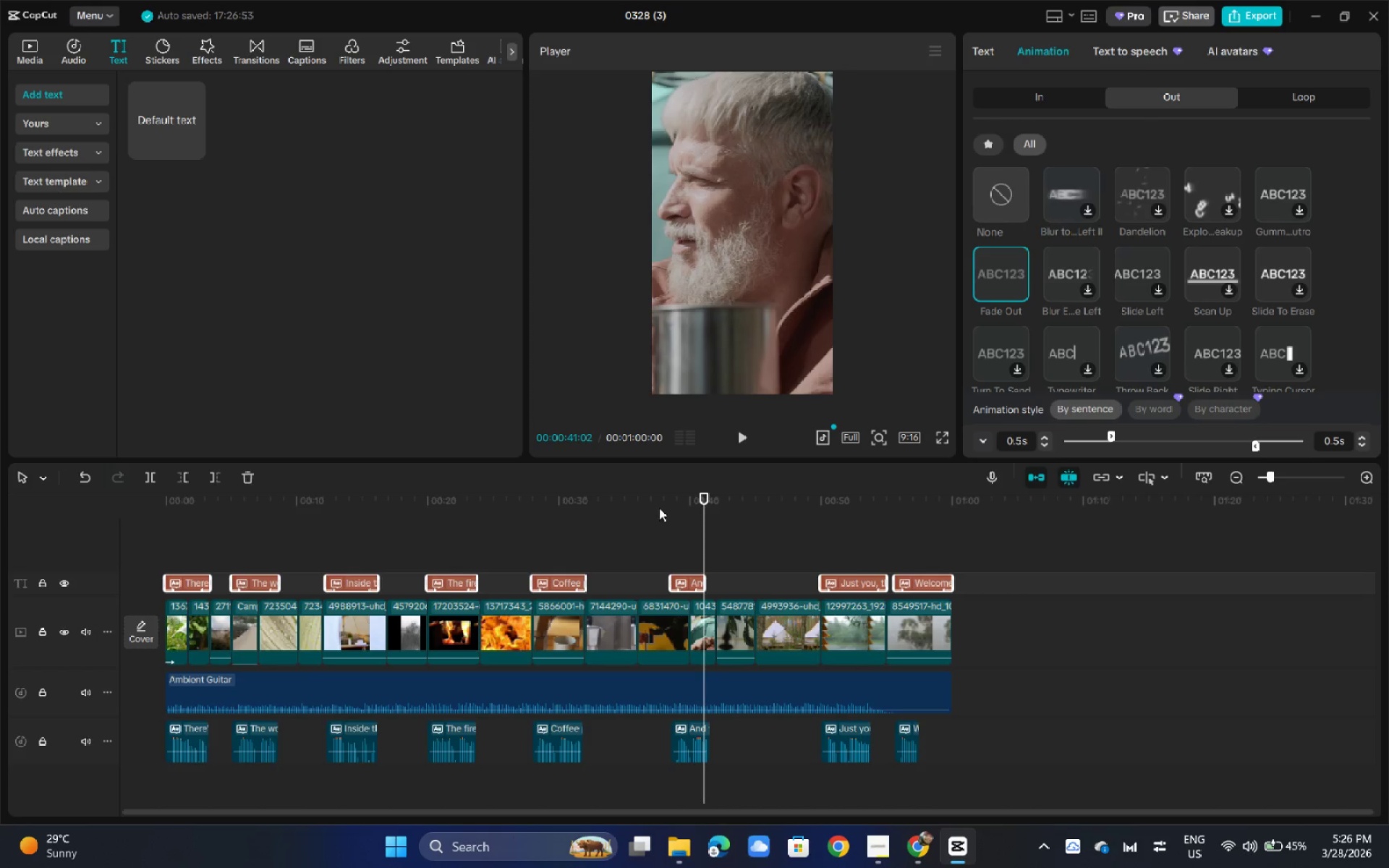 
double_click([854, 509])
 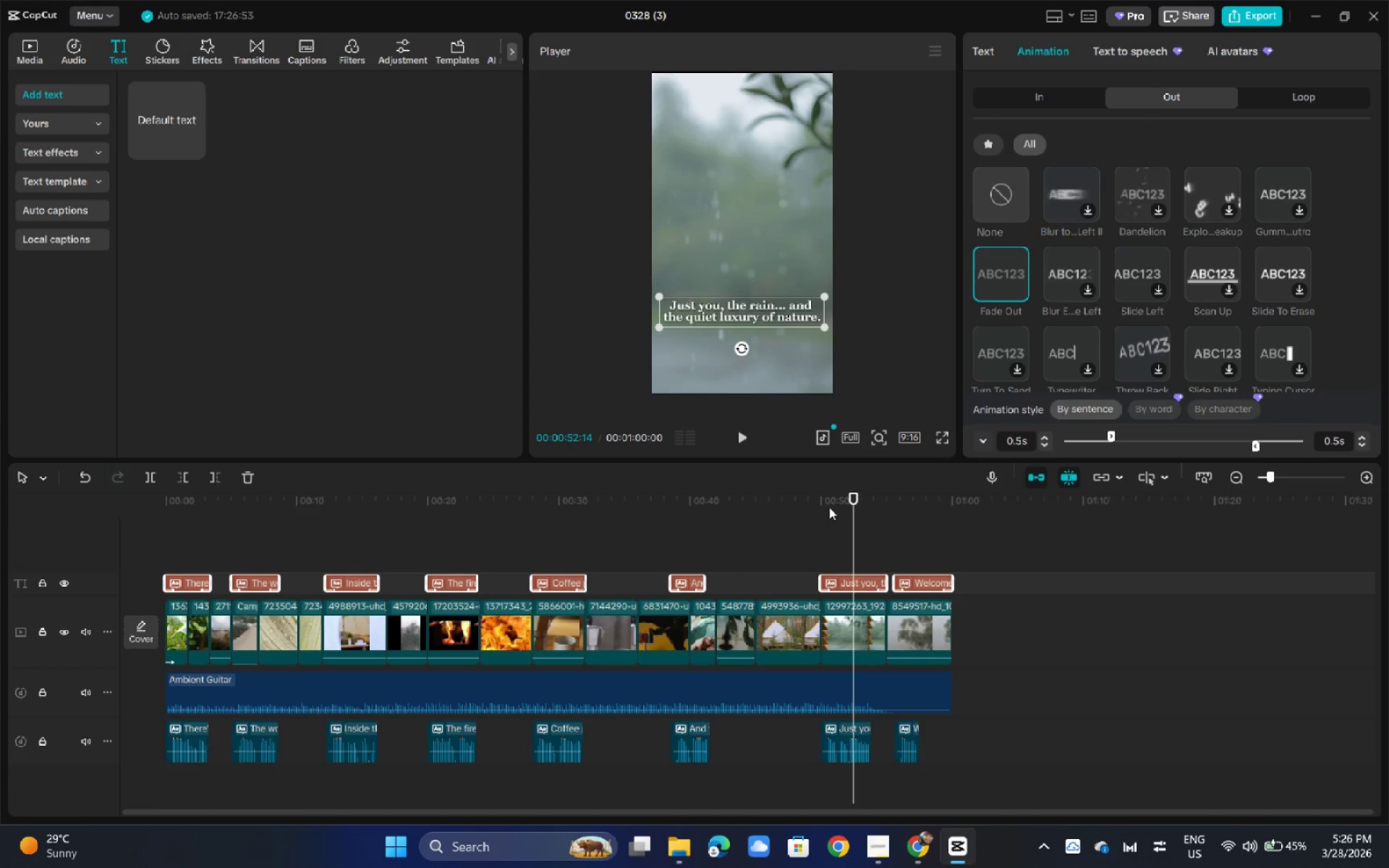 
left_click_drag(start_coordinate=[814, 506], to_coordinate=[806, 506])
 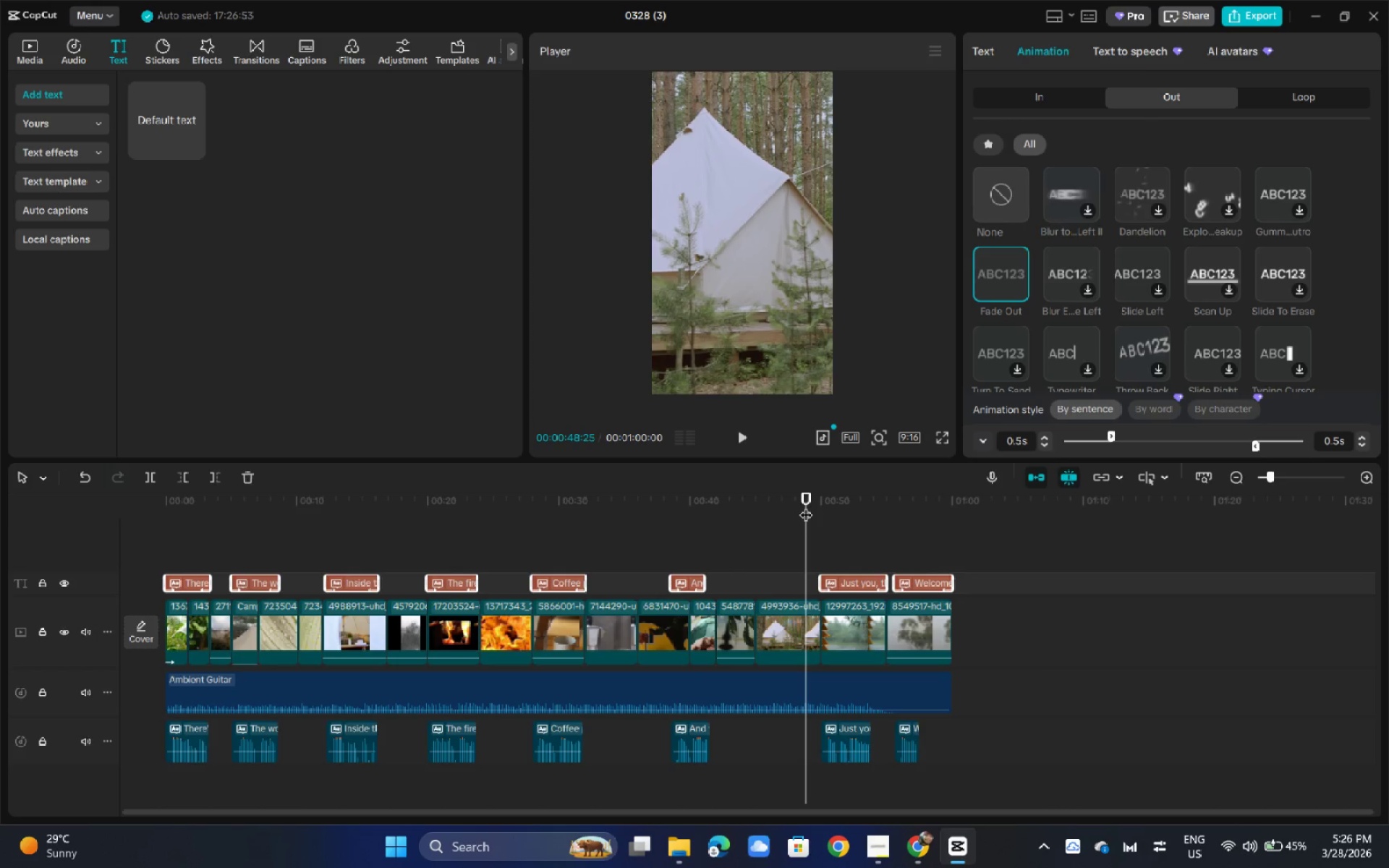 
key(Space)
 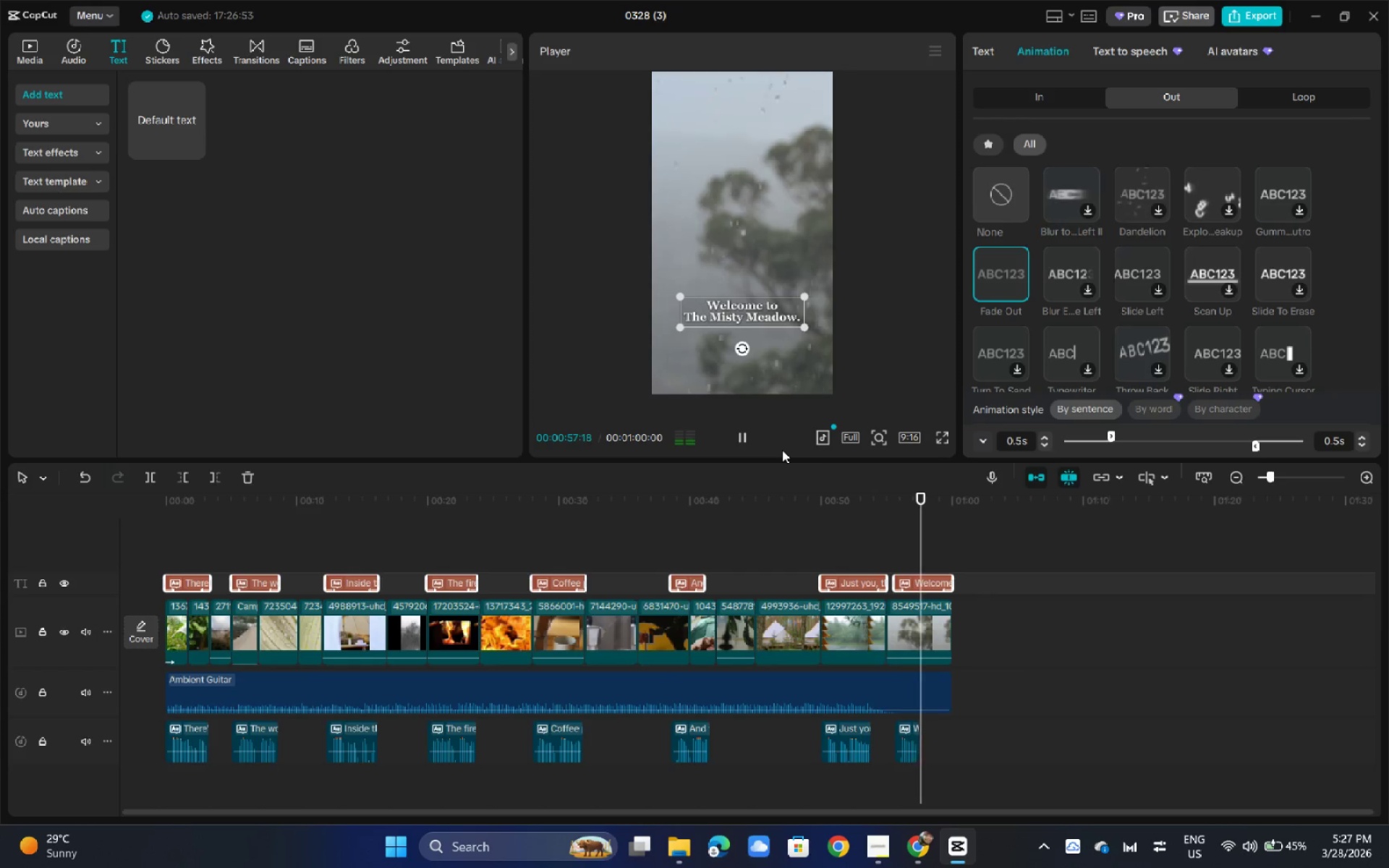 
wait(14.08)
 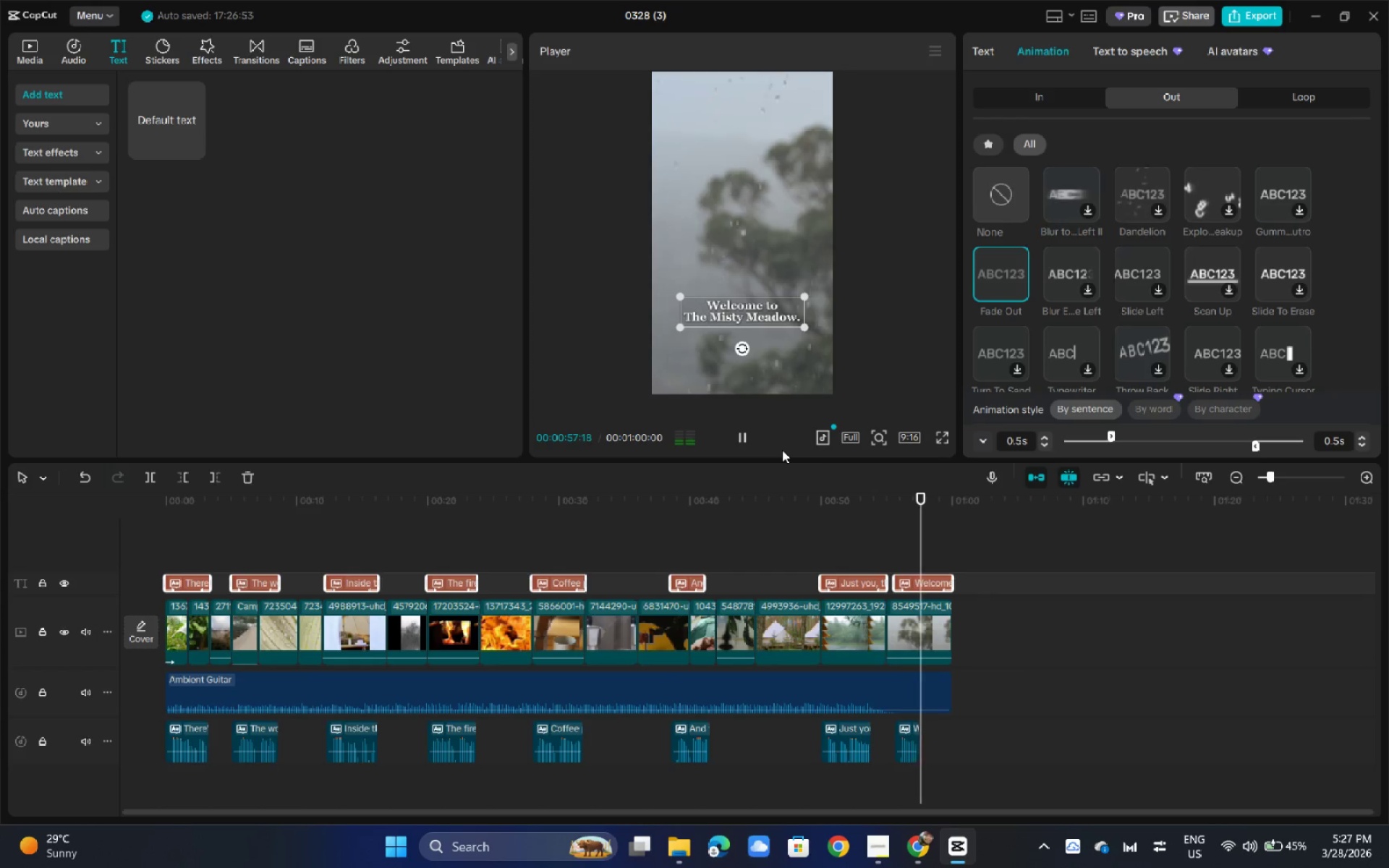 
left_click([64, 55])
 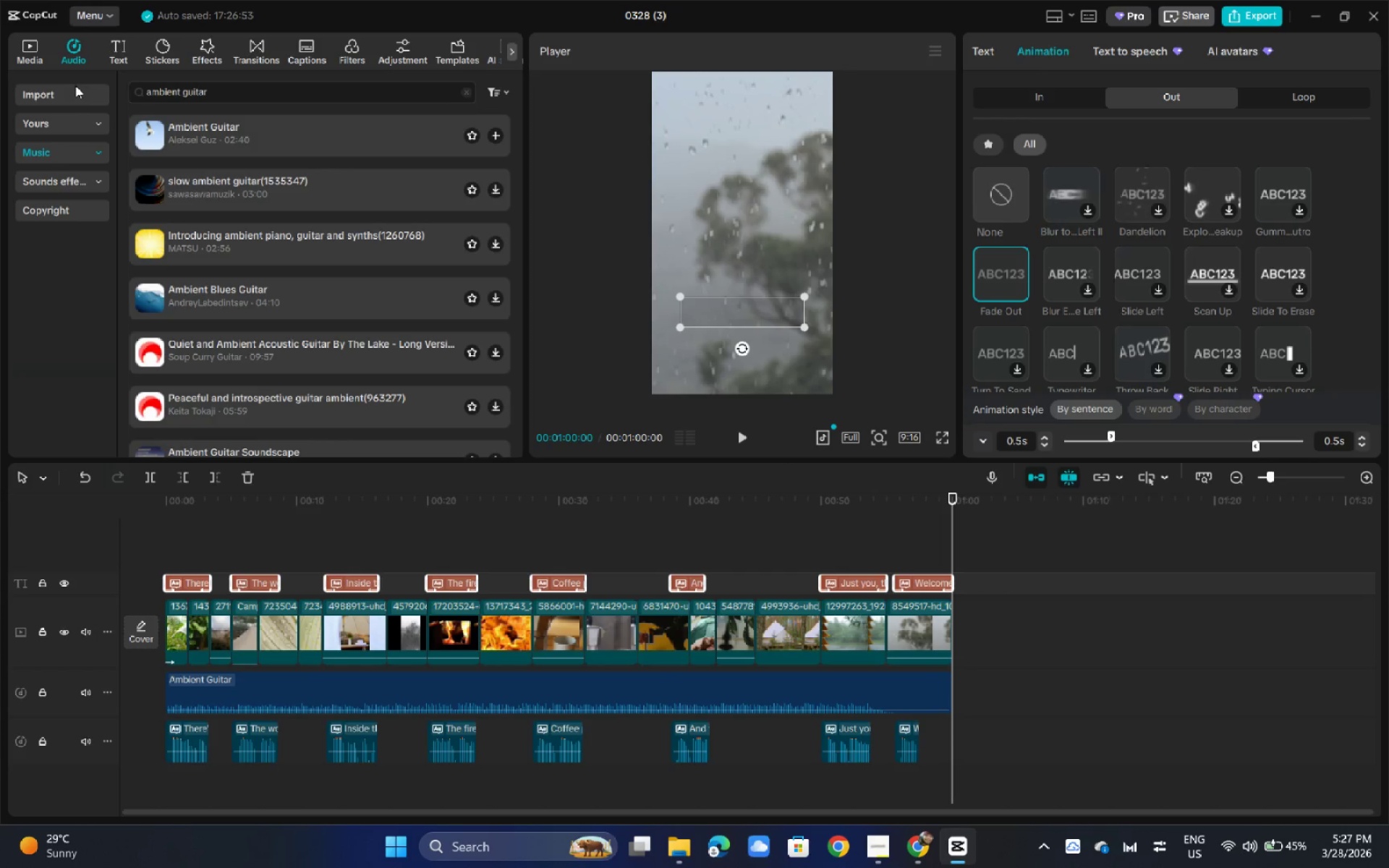 
left_click([66, 183])
 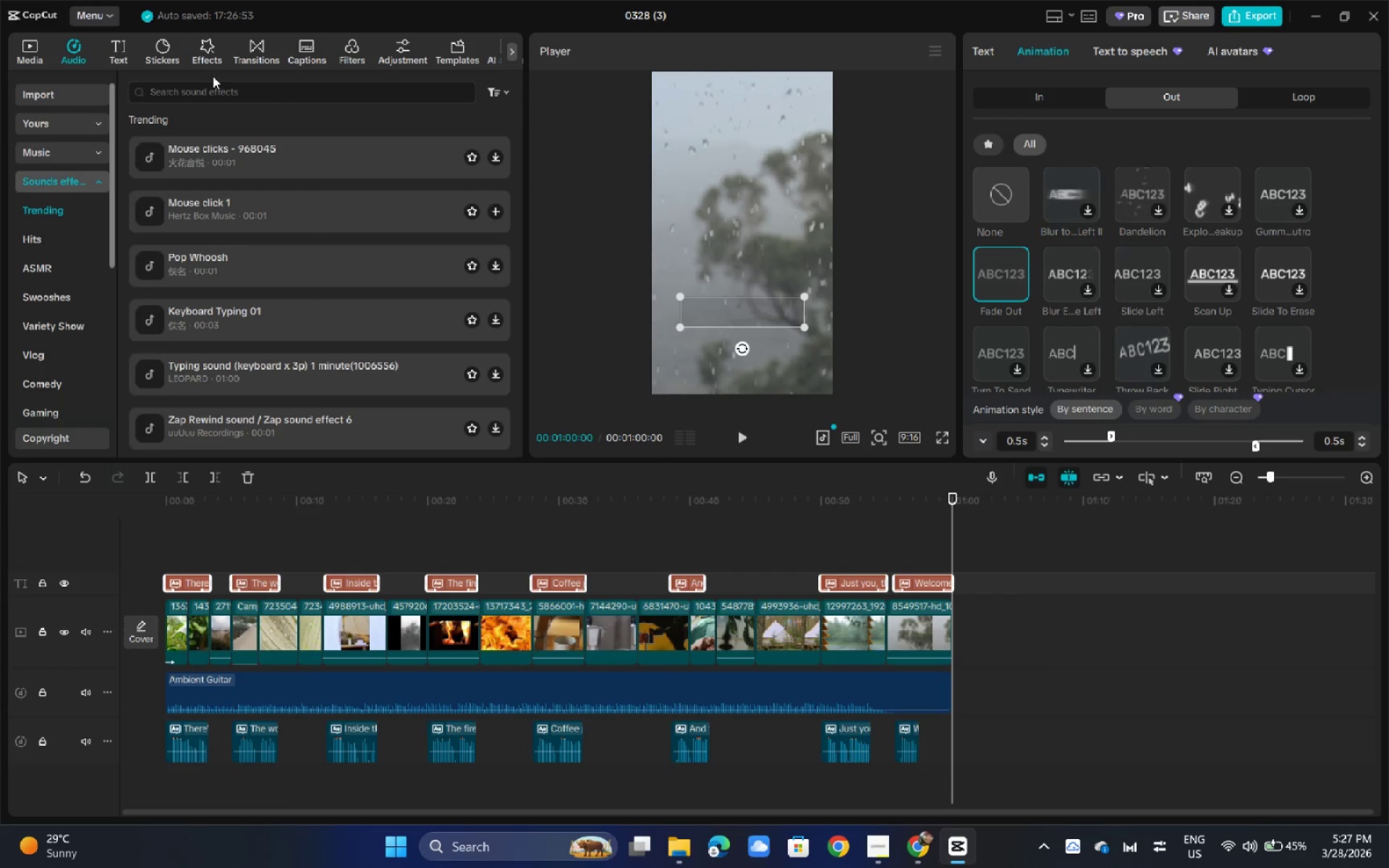 
left_click([203, 93])
 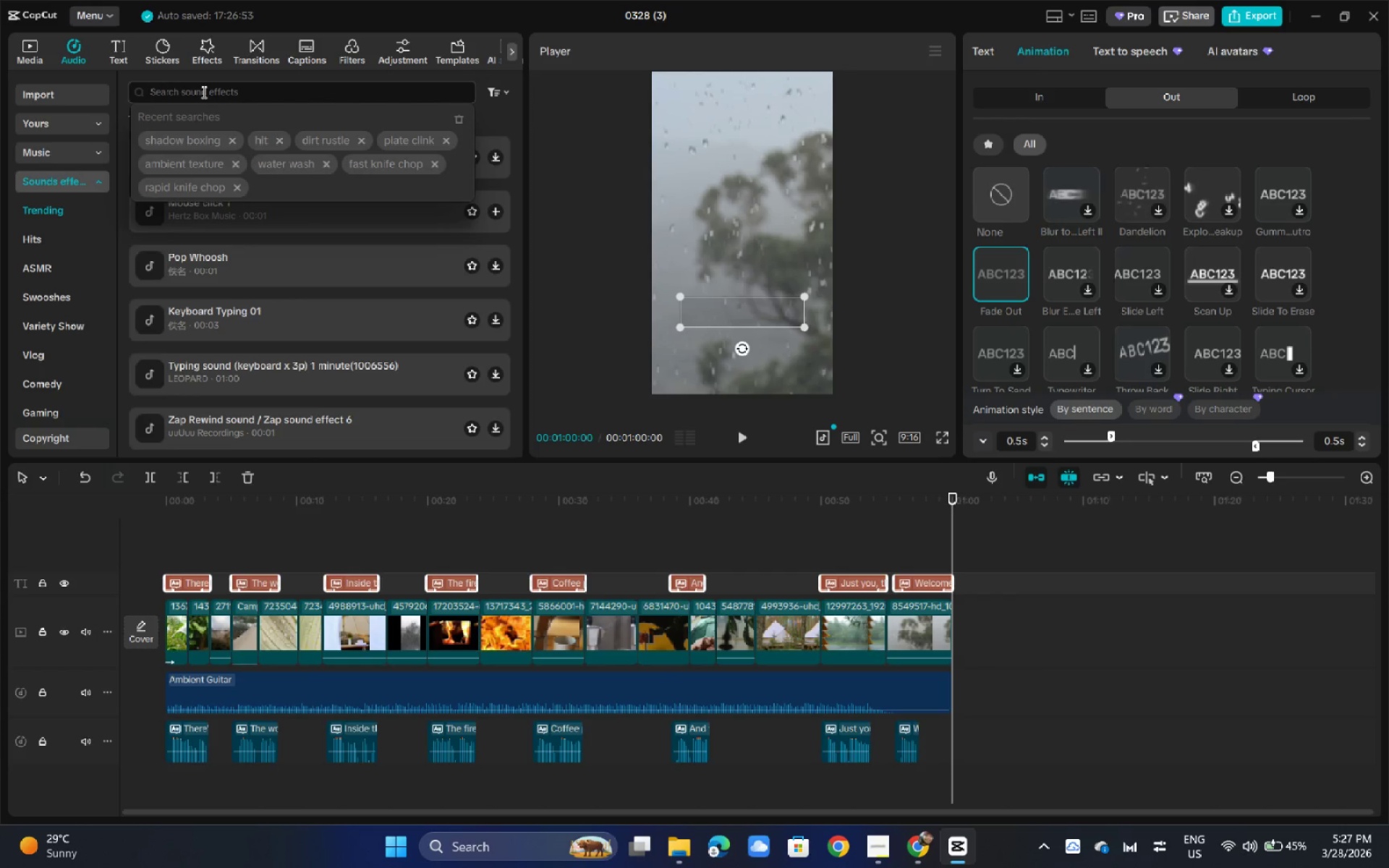 
type(fire)
 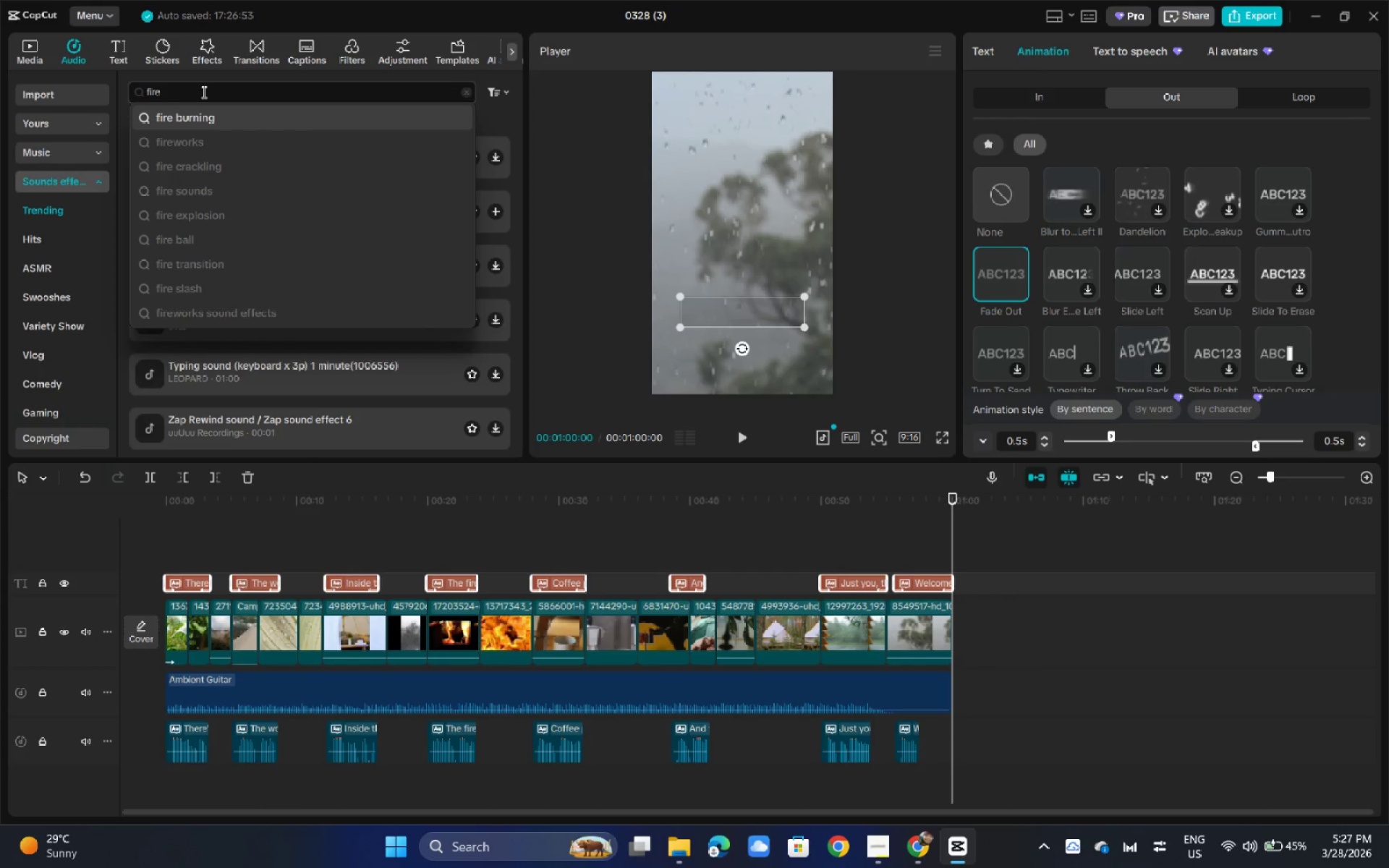 
left_click([236, 123])
 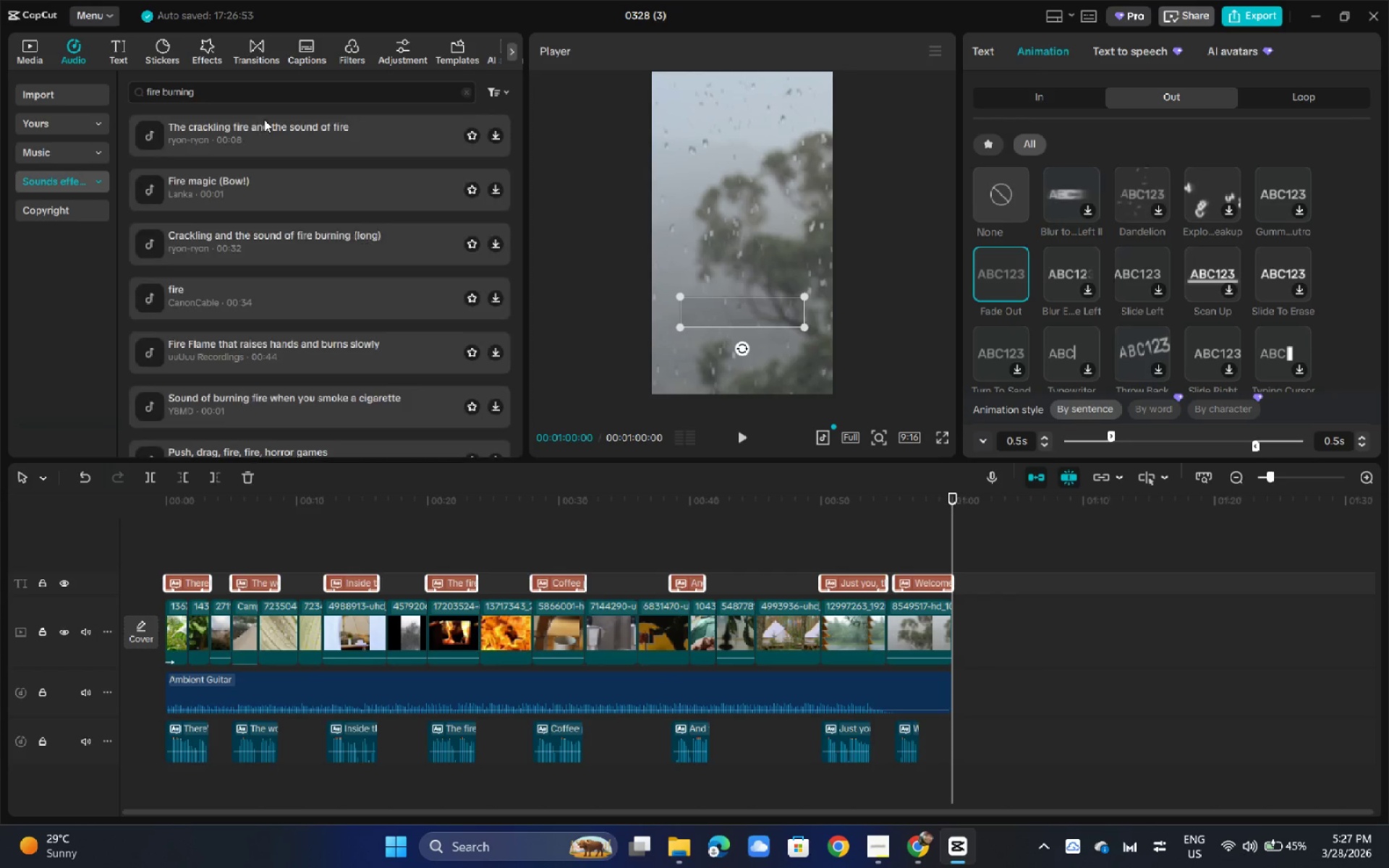 
left_click([255, 129])
 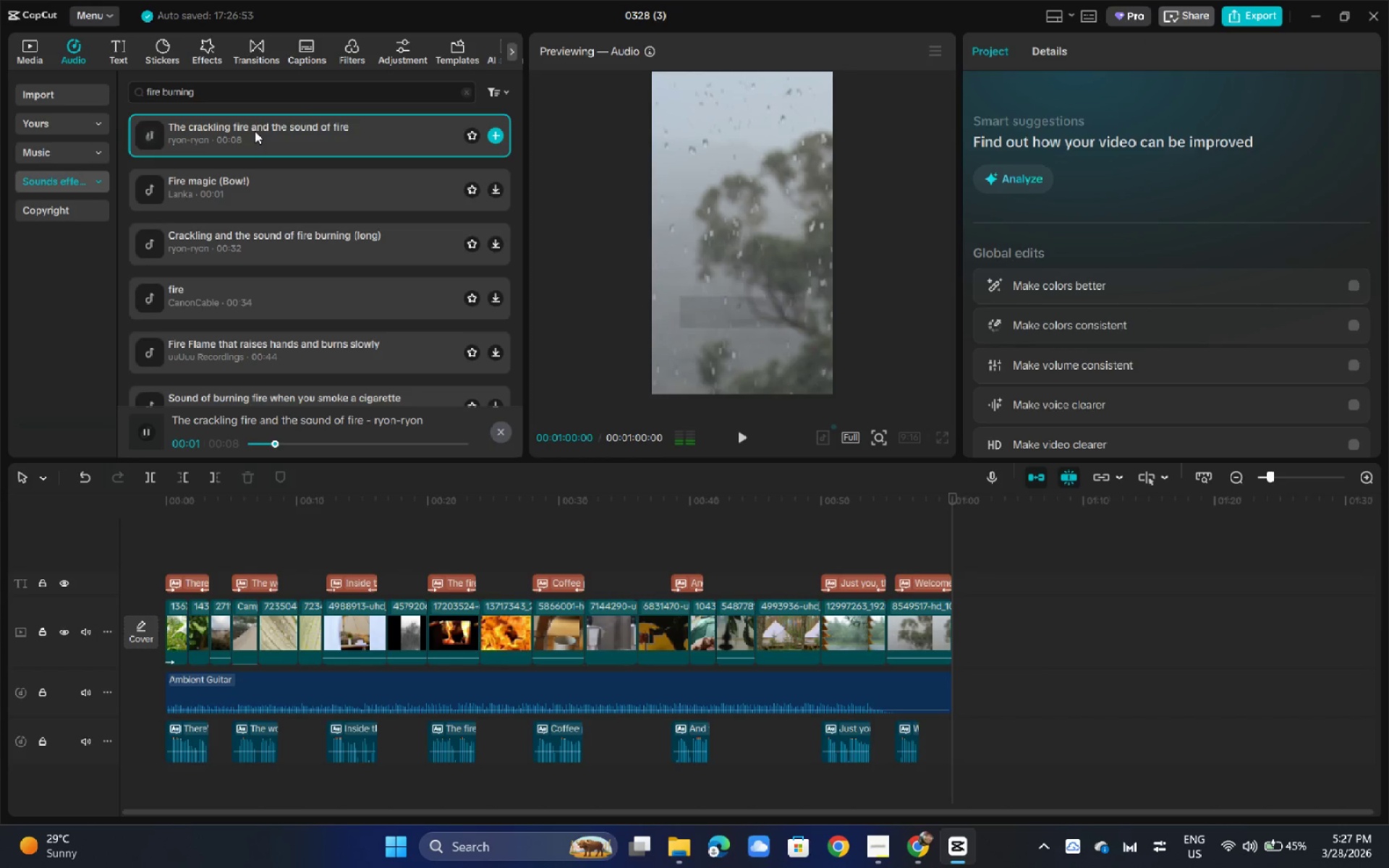 
key(Space)
 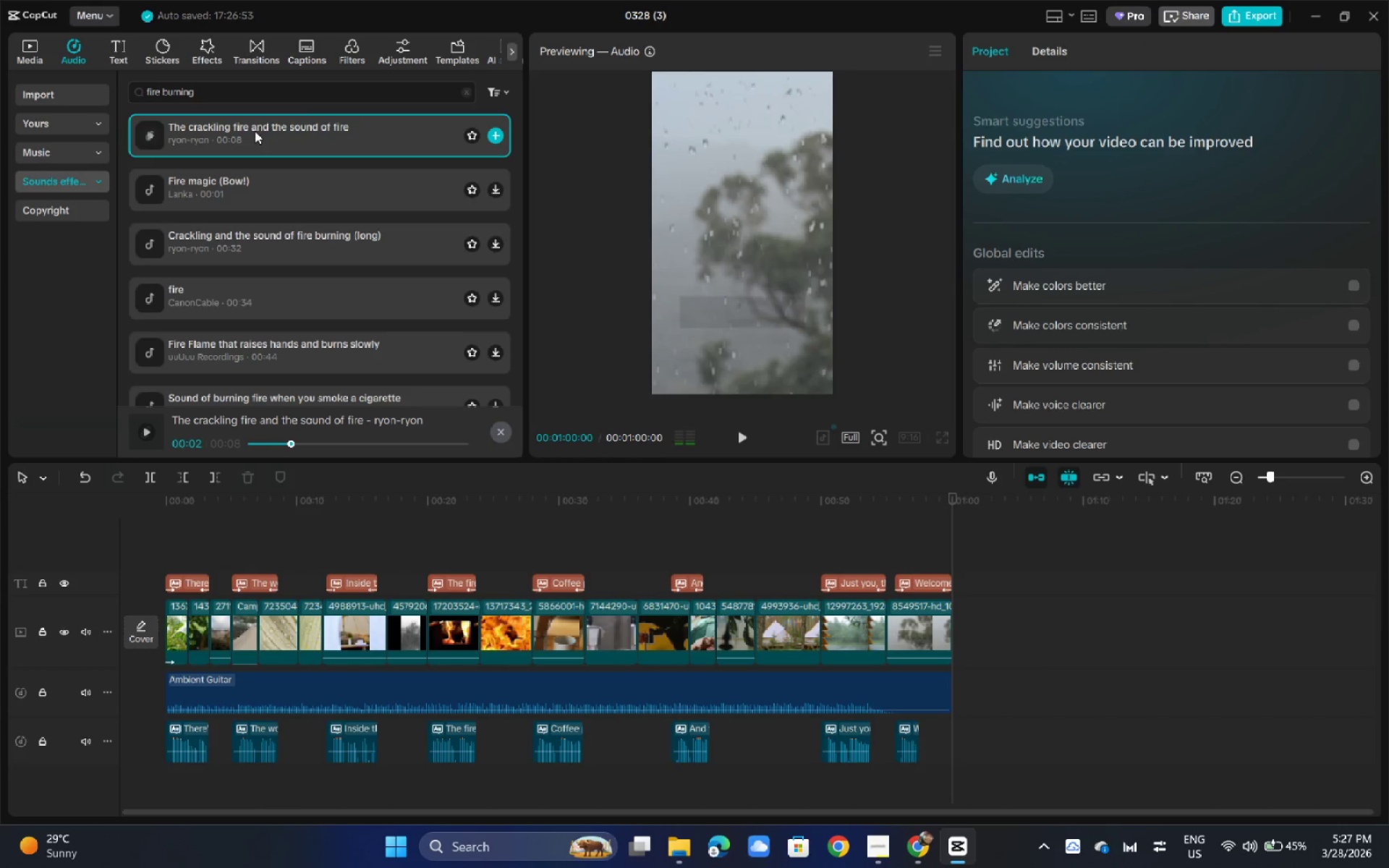 
left_click_drag(start_coordinate=[255, 131], to_coordinate=[430, 787])
 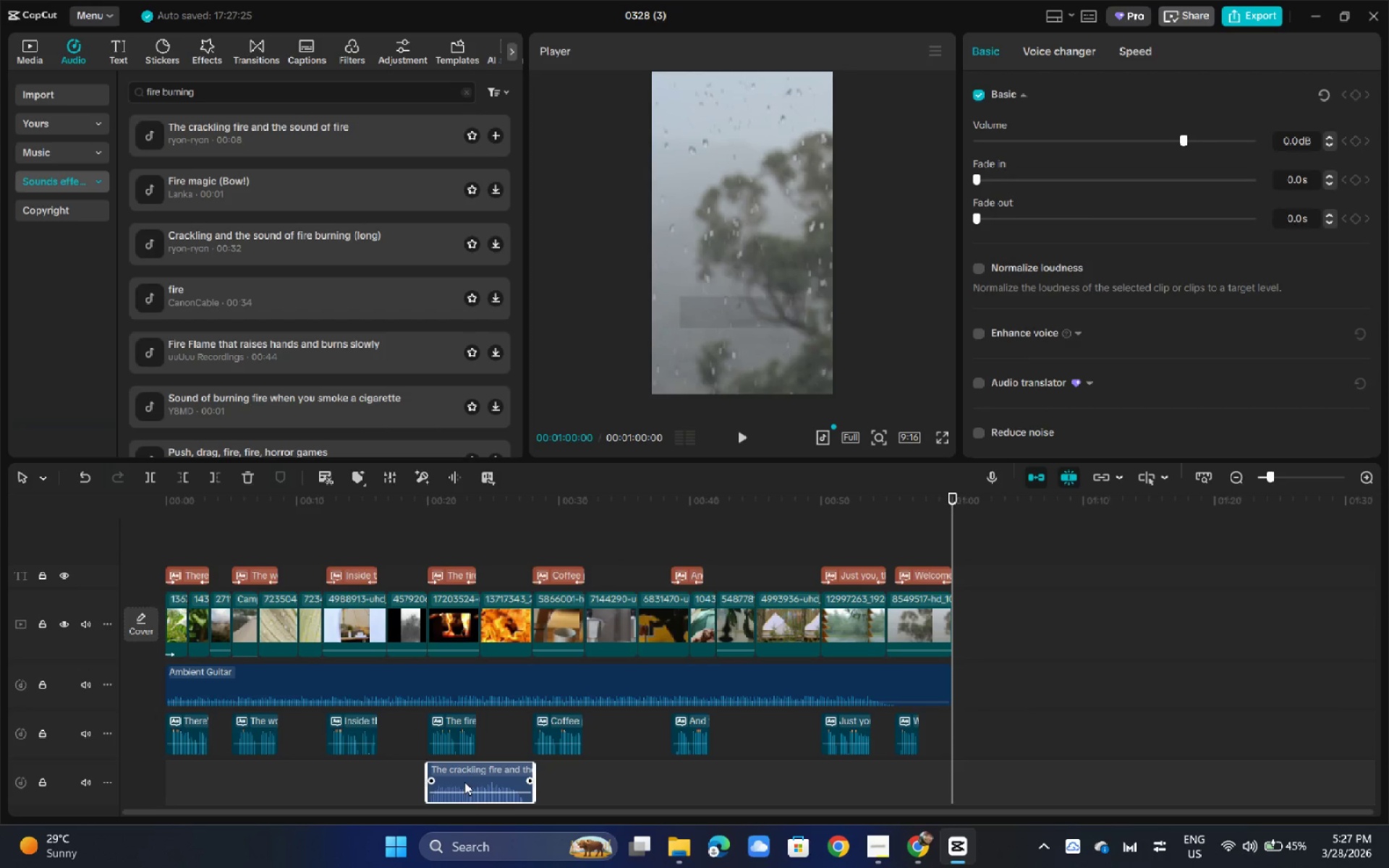 
left_click_drag(start_coordinate=[468, 791], to_coordinate=[470, 797])
 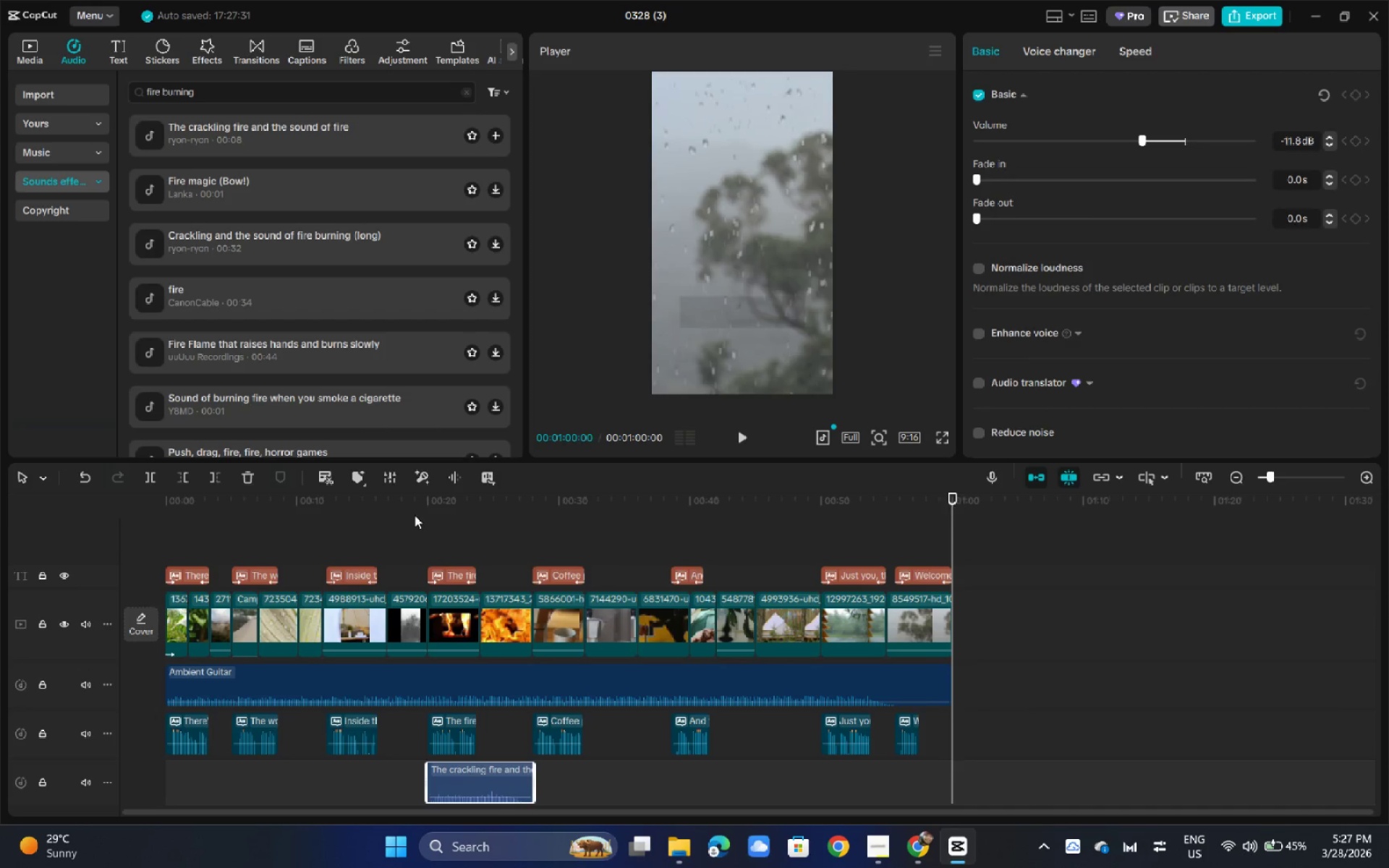 
key(Space)
 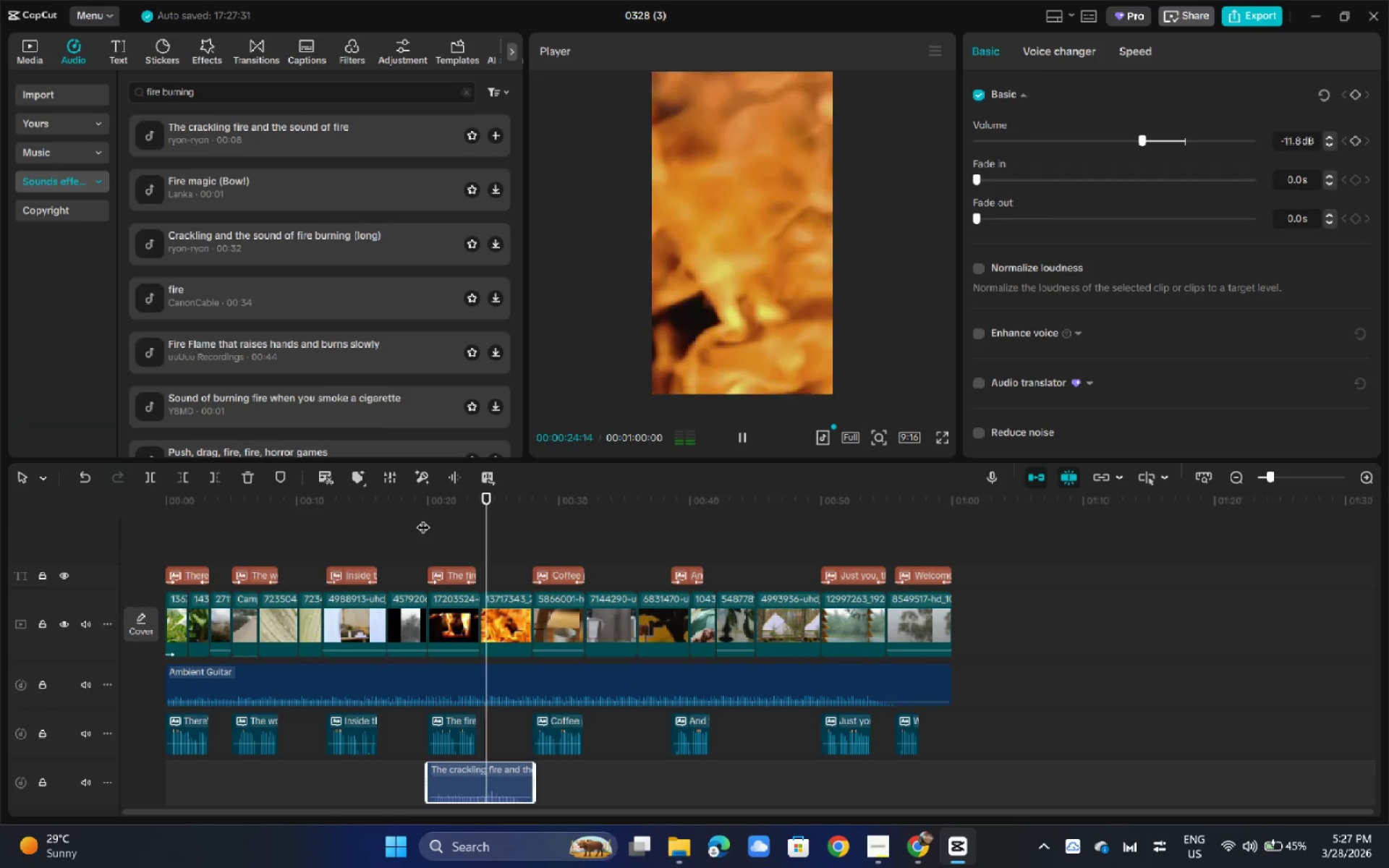 
wait(10.56)
 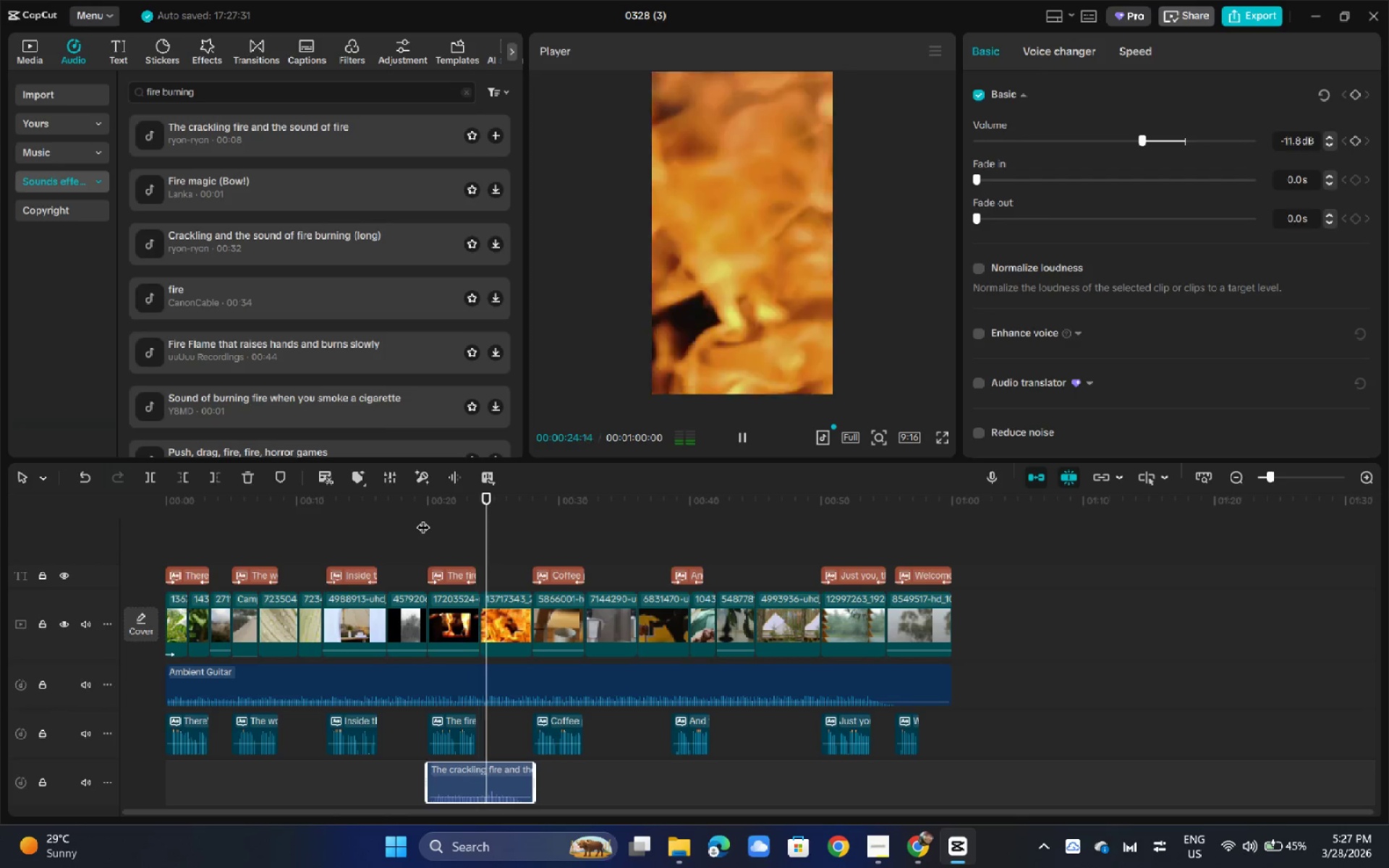 
key(Space)
 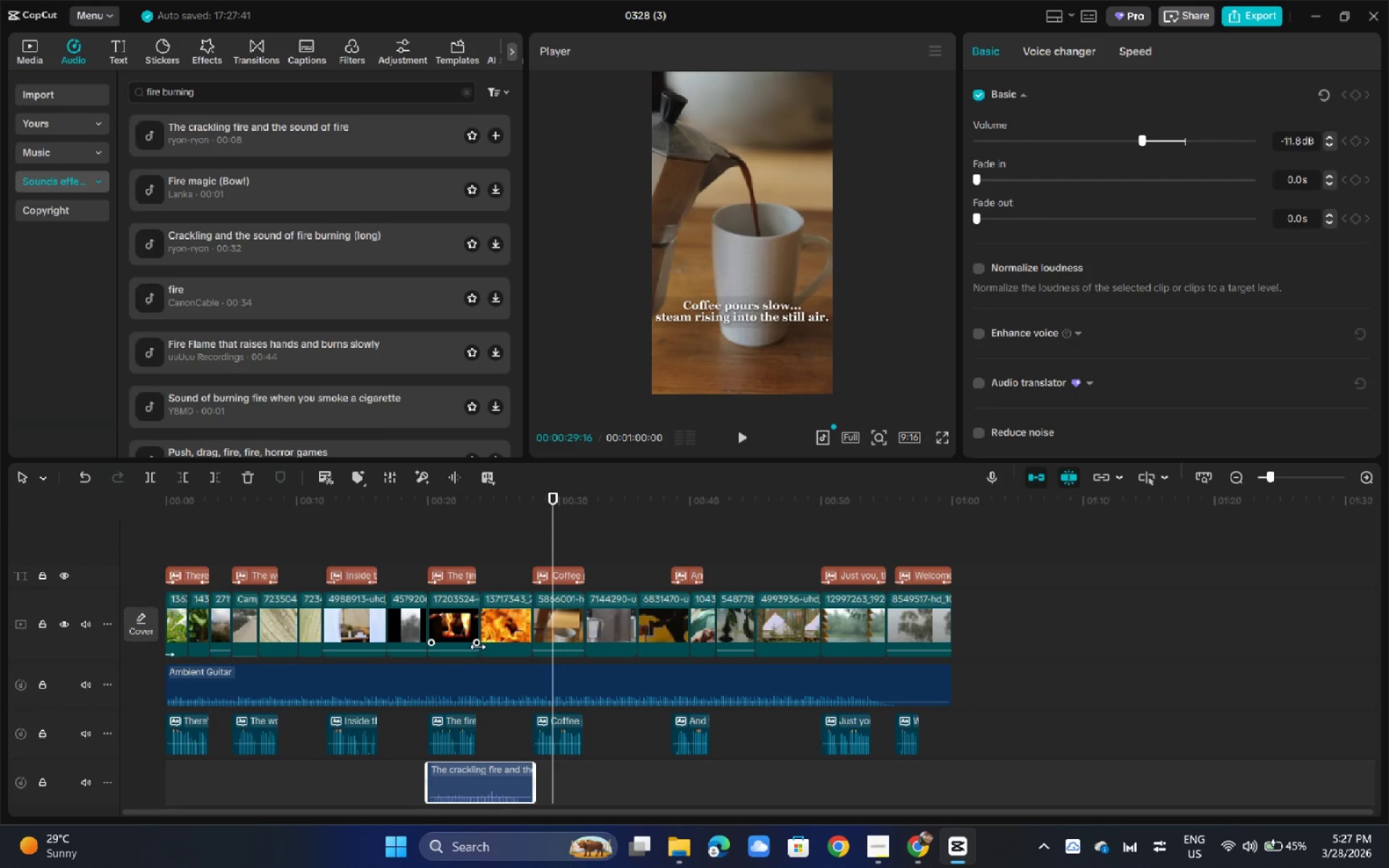 
key(Space)
 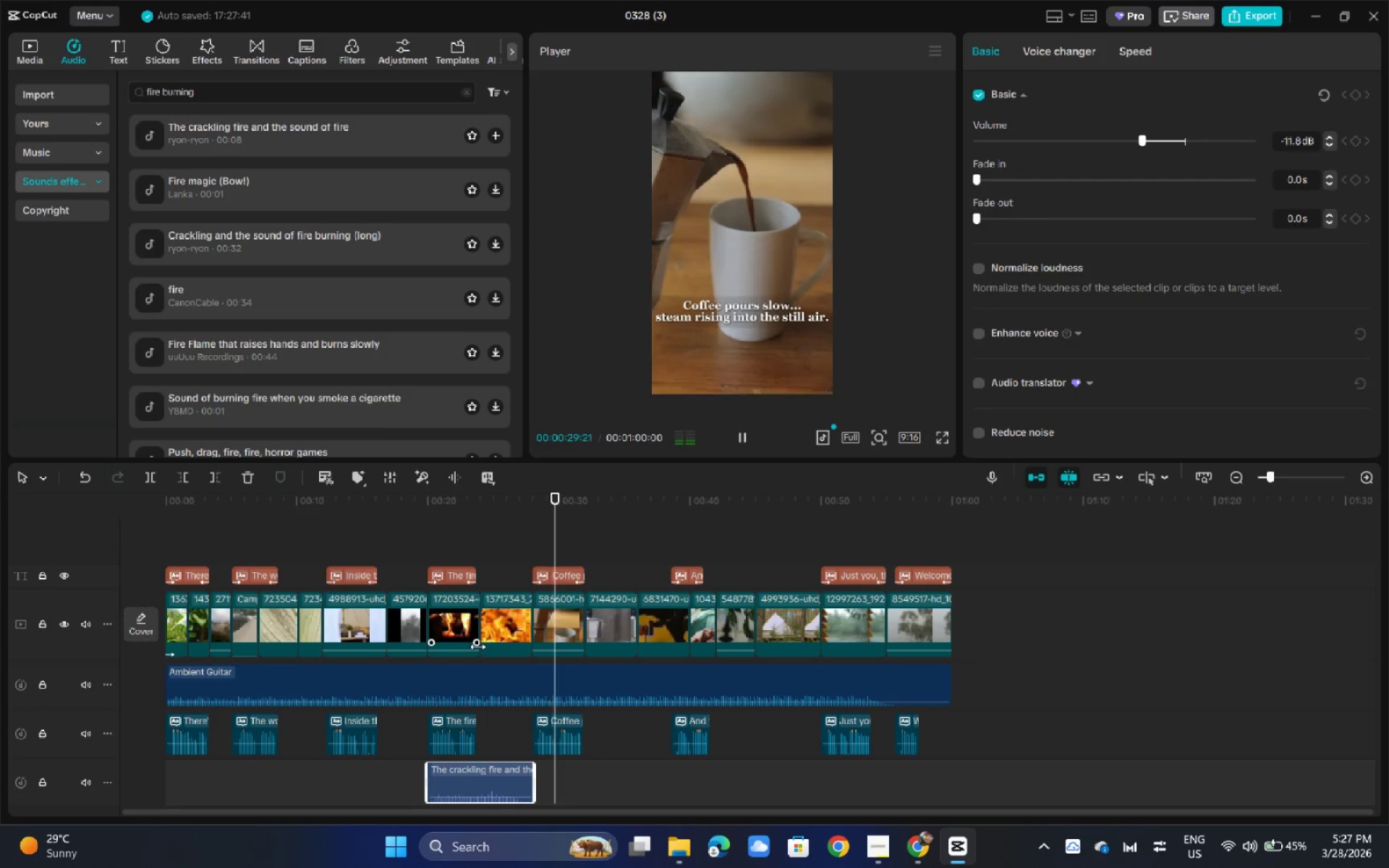 
key(Space)
 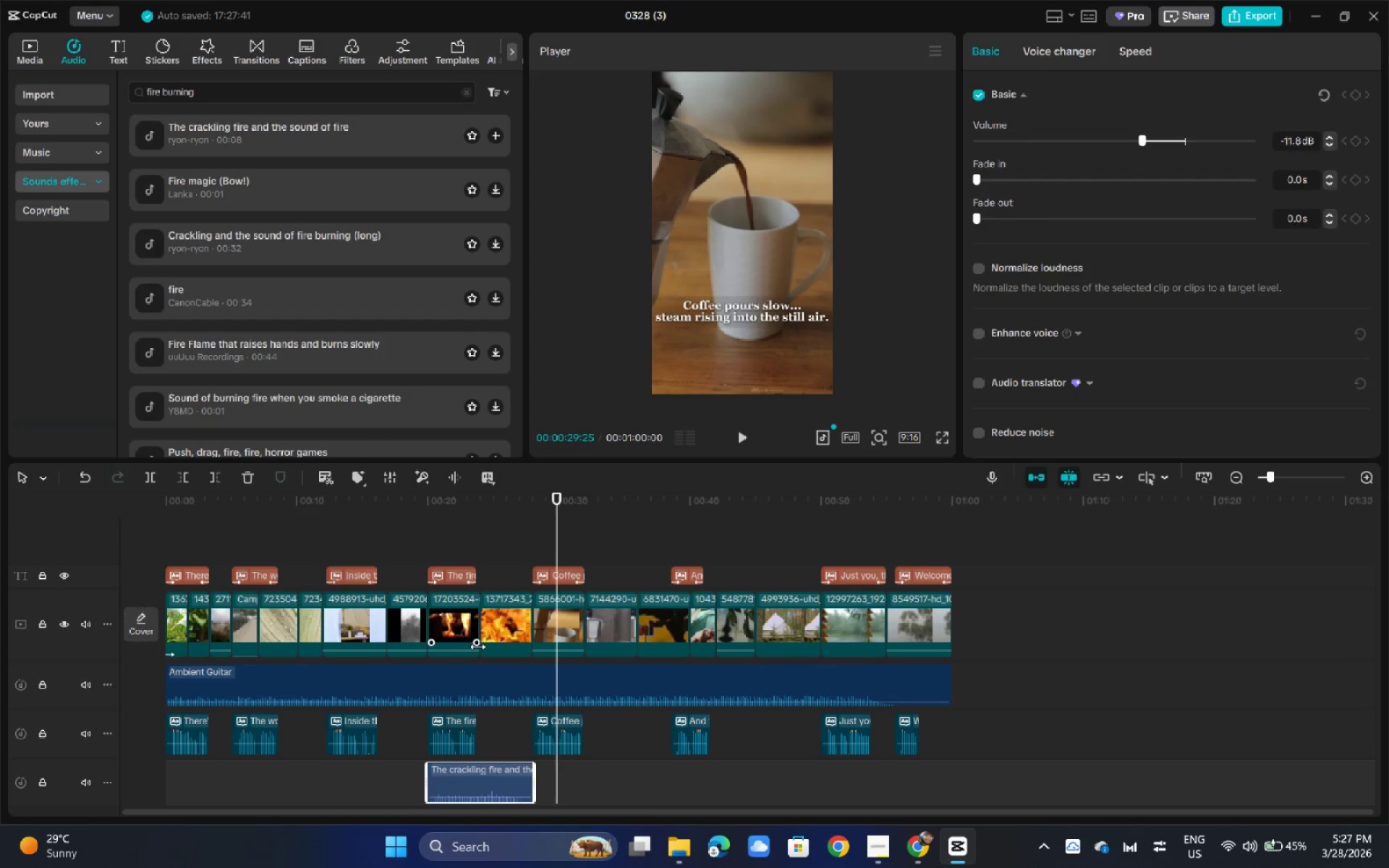 
wait(18.09)
 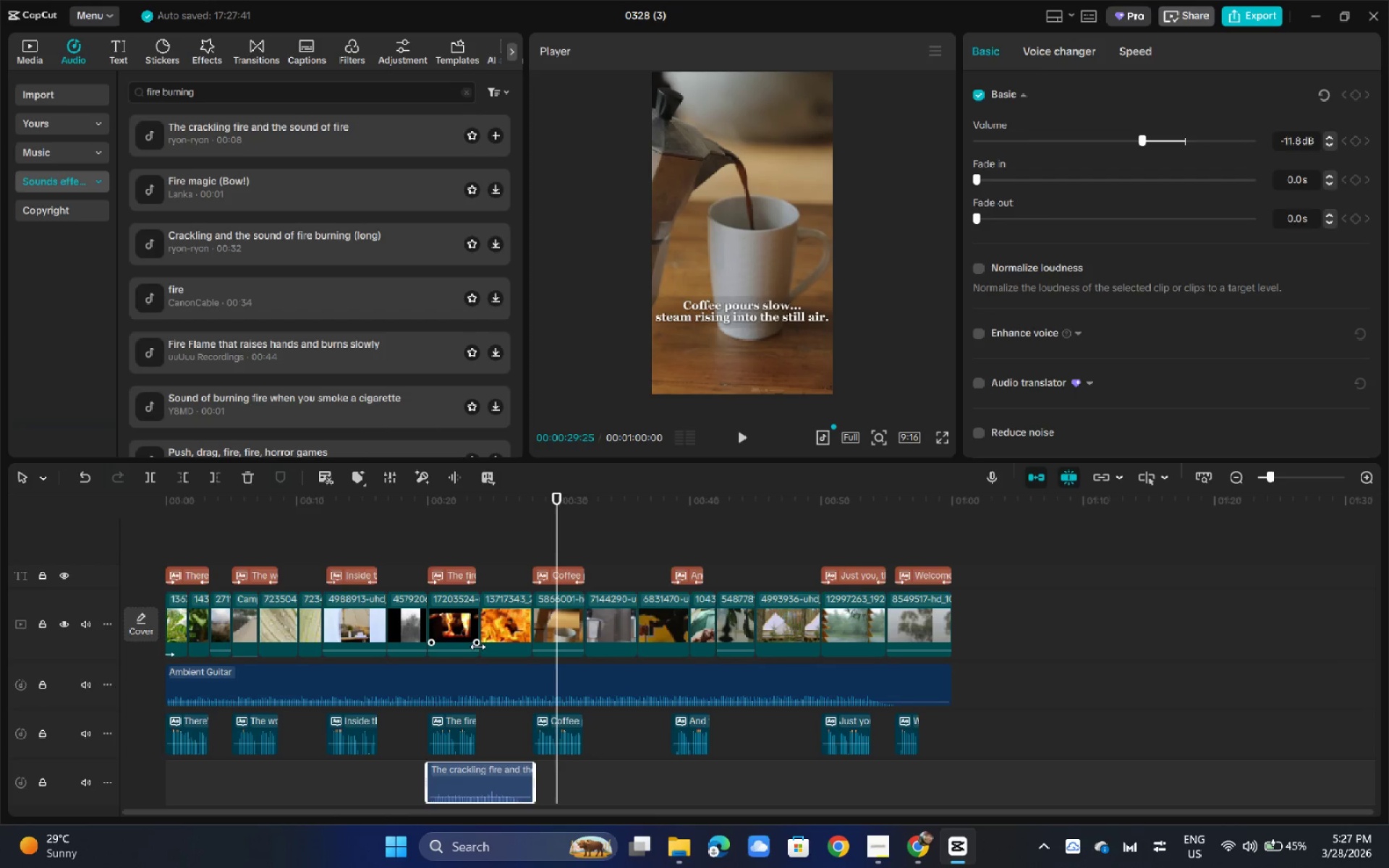 
left_click_drag(start_coordinate=[579, 809], to_coordinate=[409, 810])
 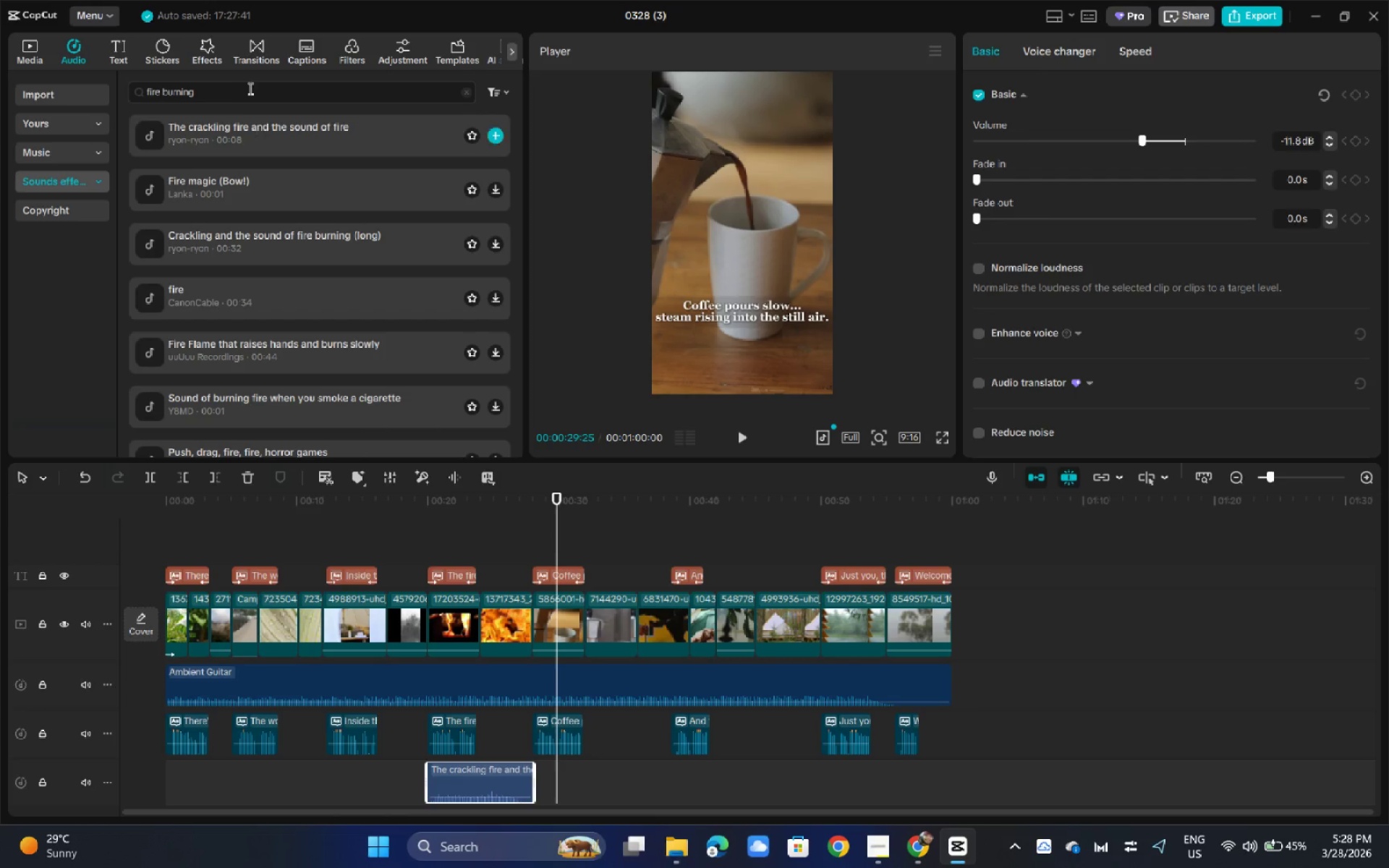 
left_click_drag(start_coordinate=[239, 91], to_coordinate=[0, 83])
 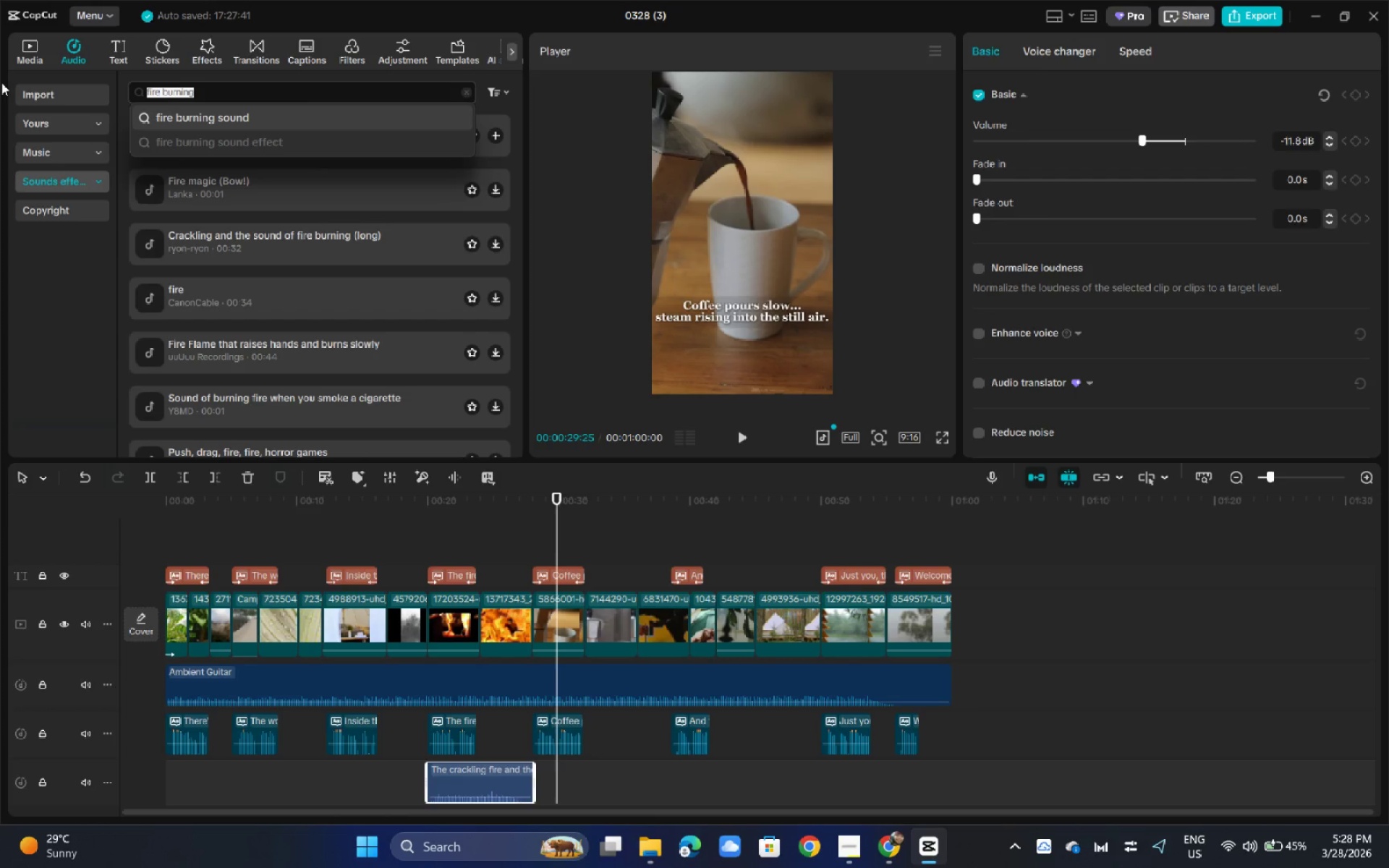 
type(rain')
 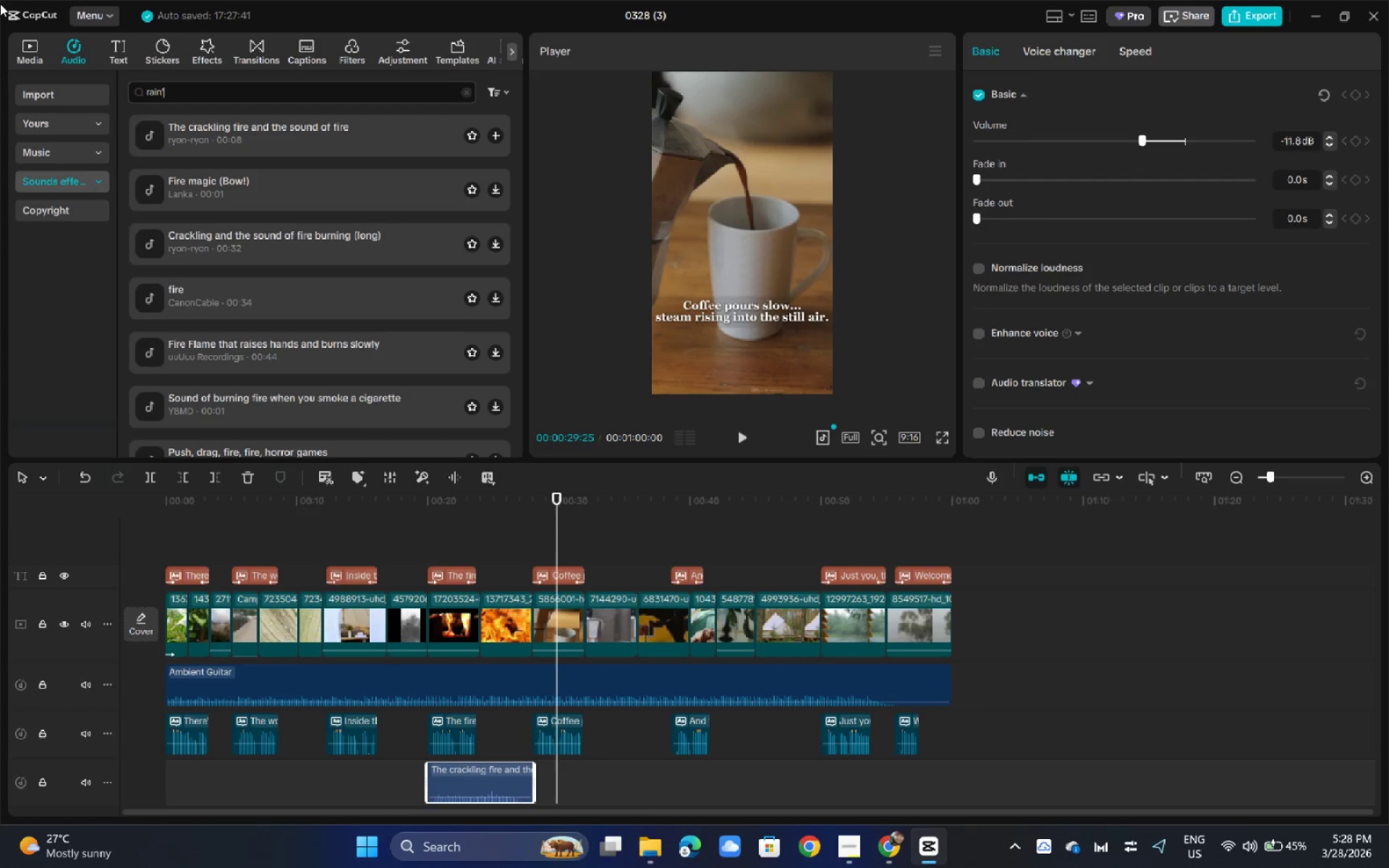 
key(Backspace)
 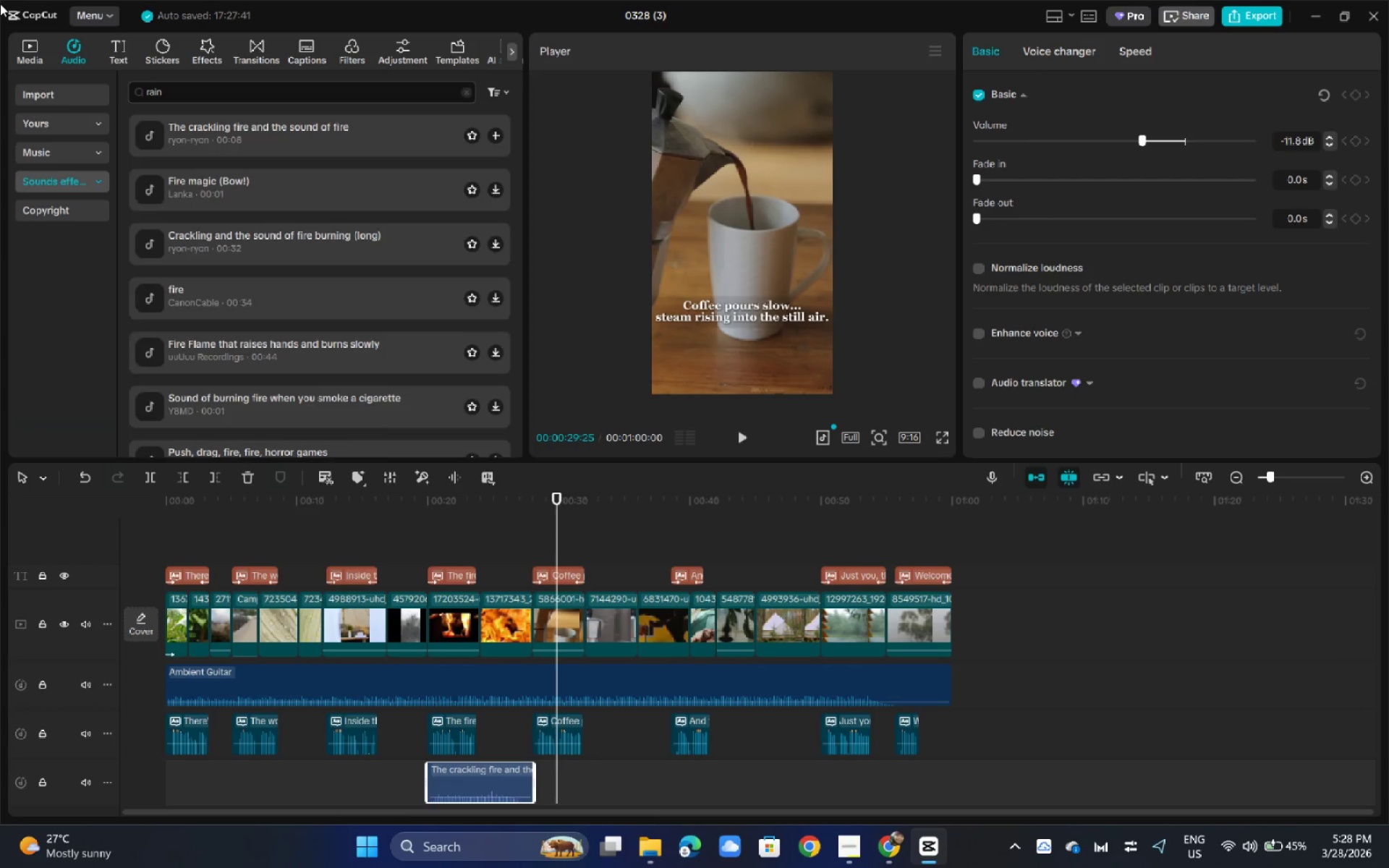 
key(Enter)
 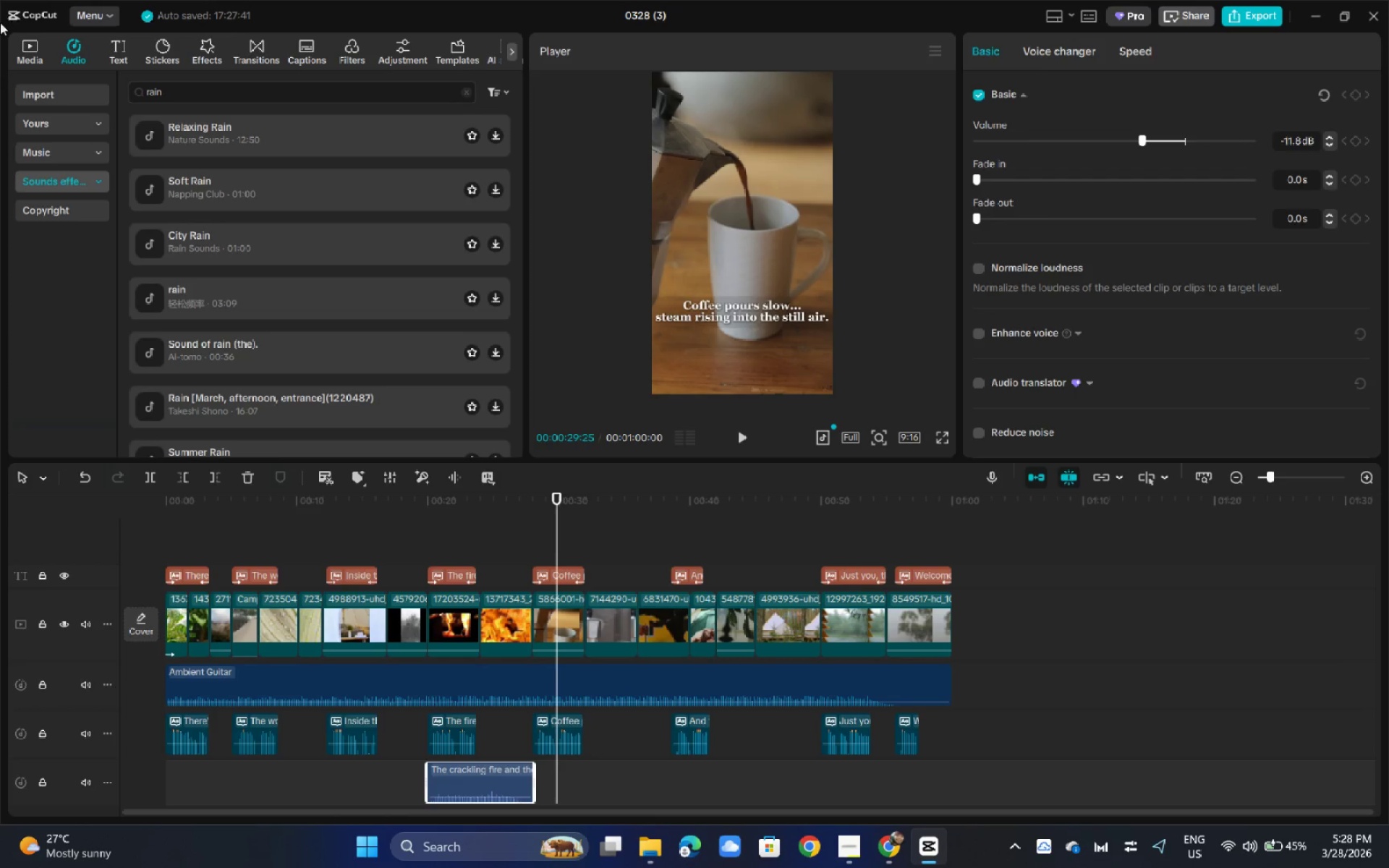 
left_click([237, 137])
 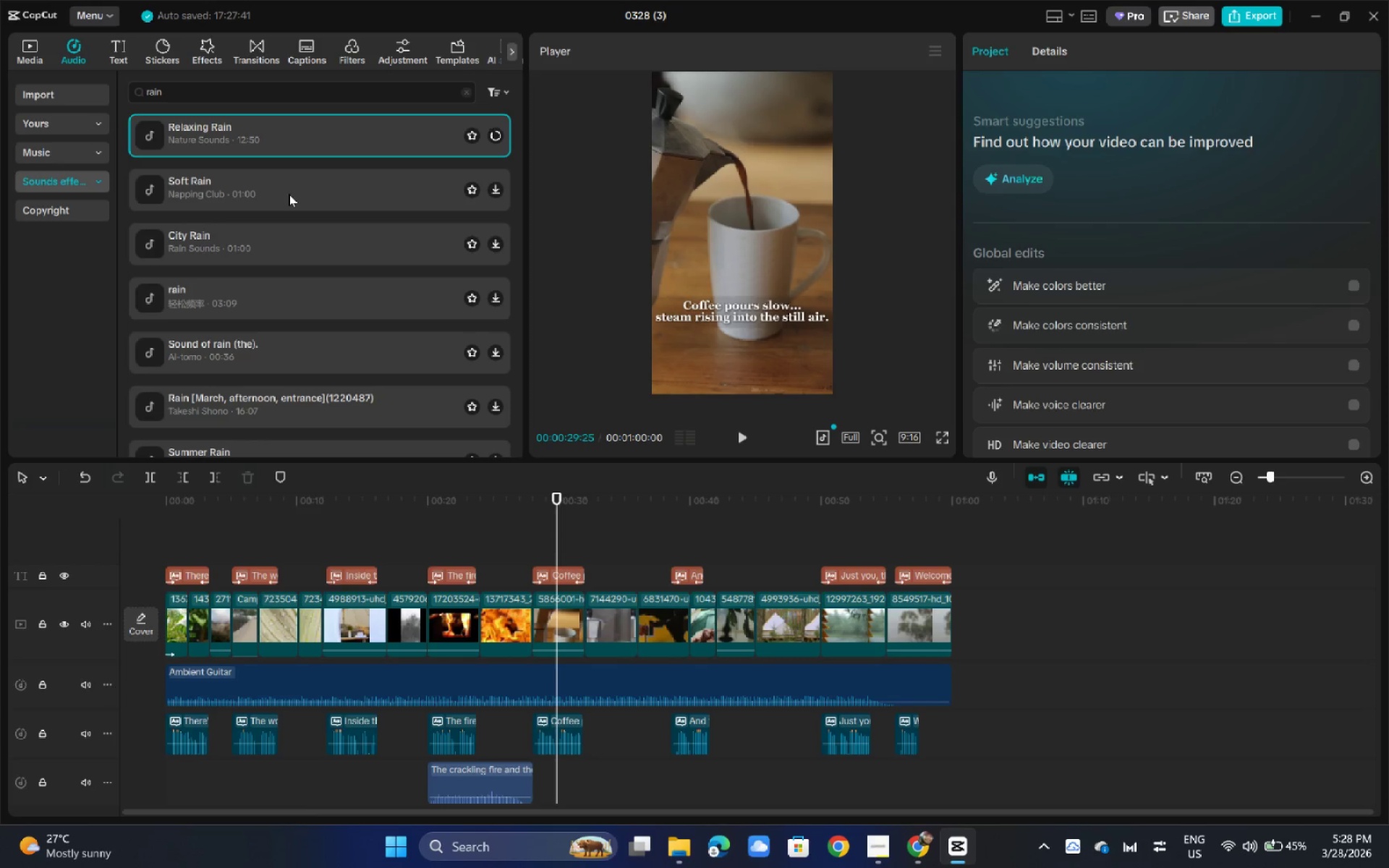 
wait(13.51)
 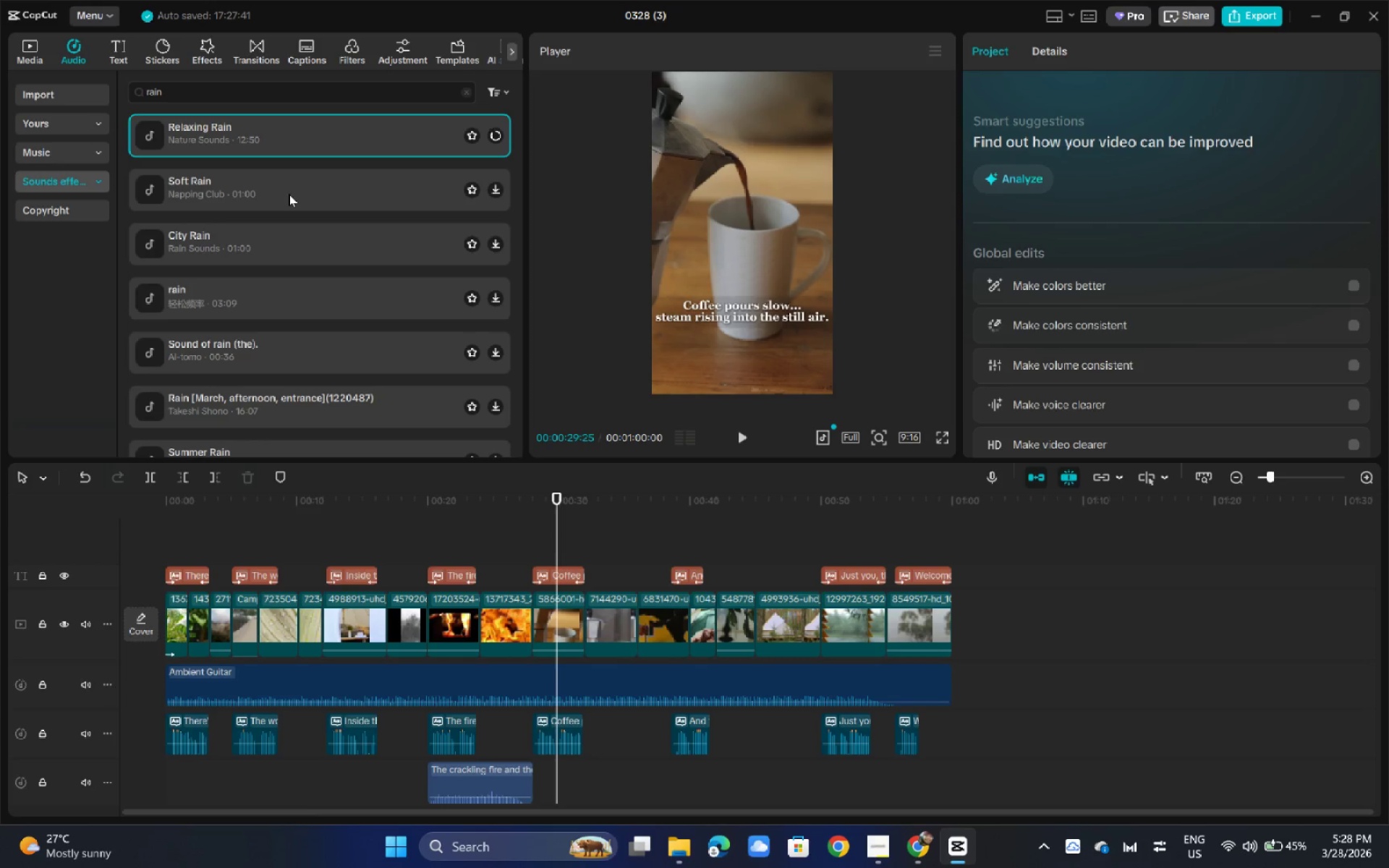 
left_click([289, 194])
 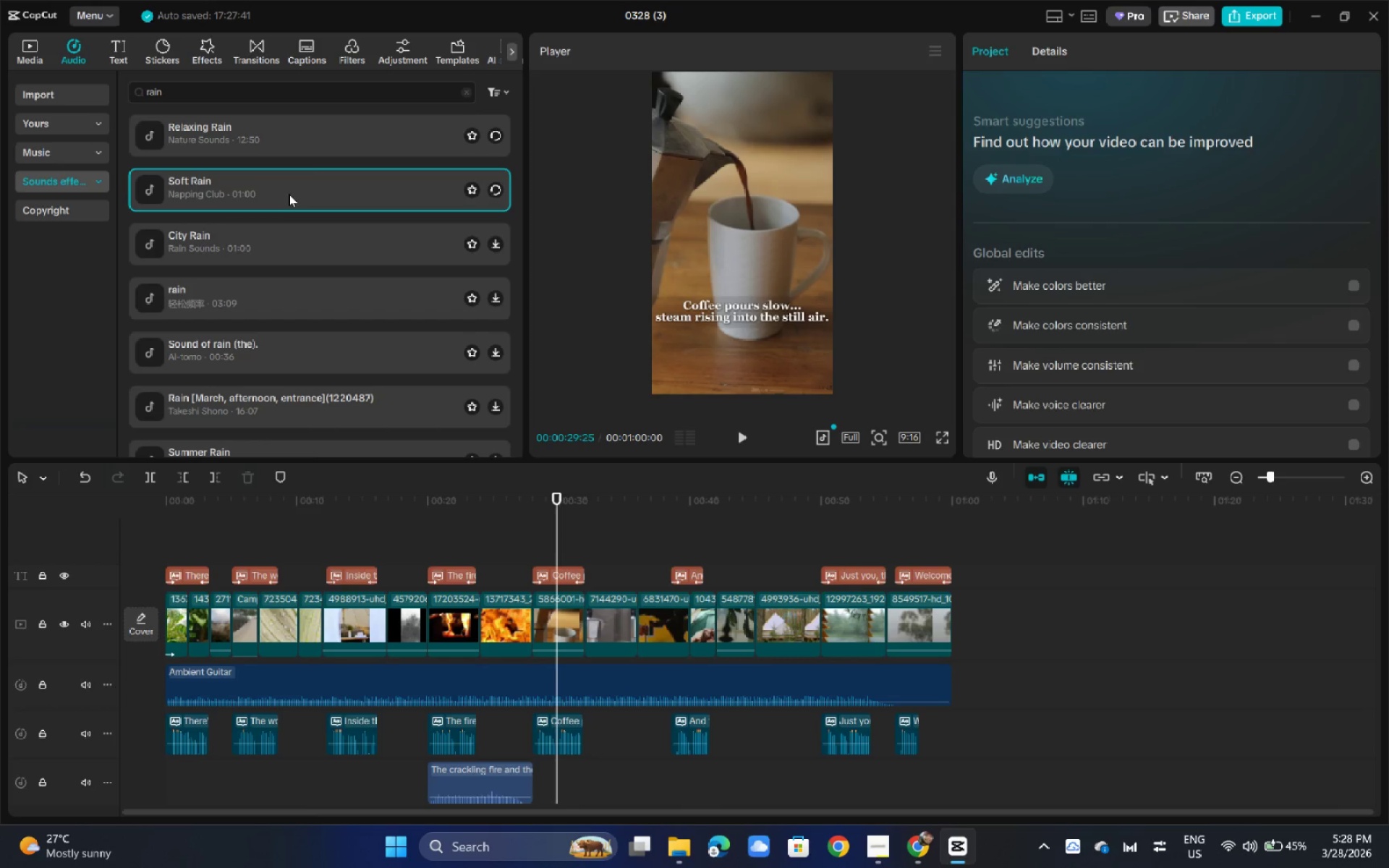 
wait(15.17)
 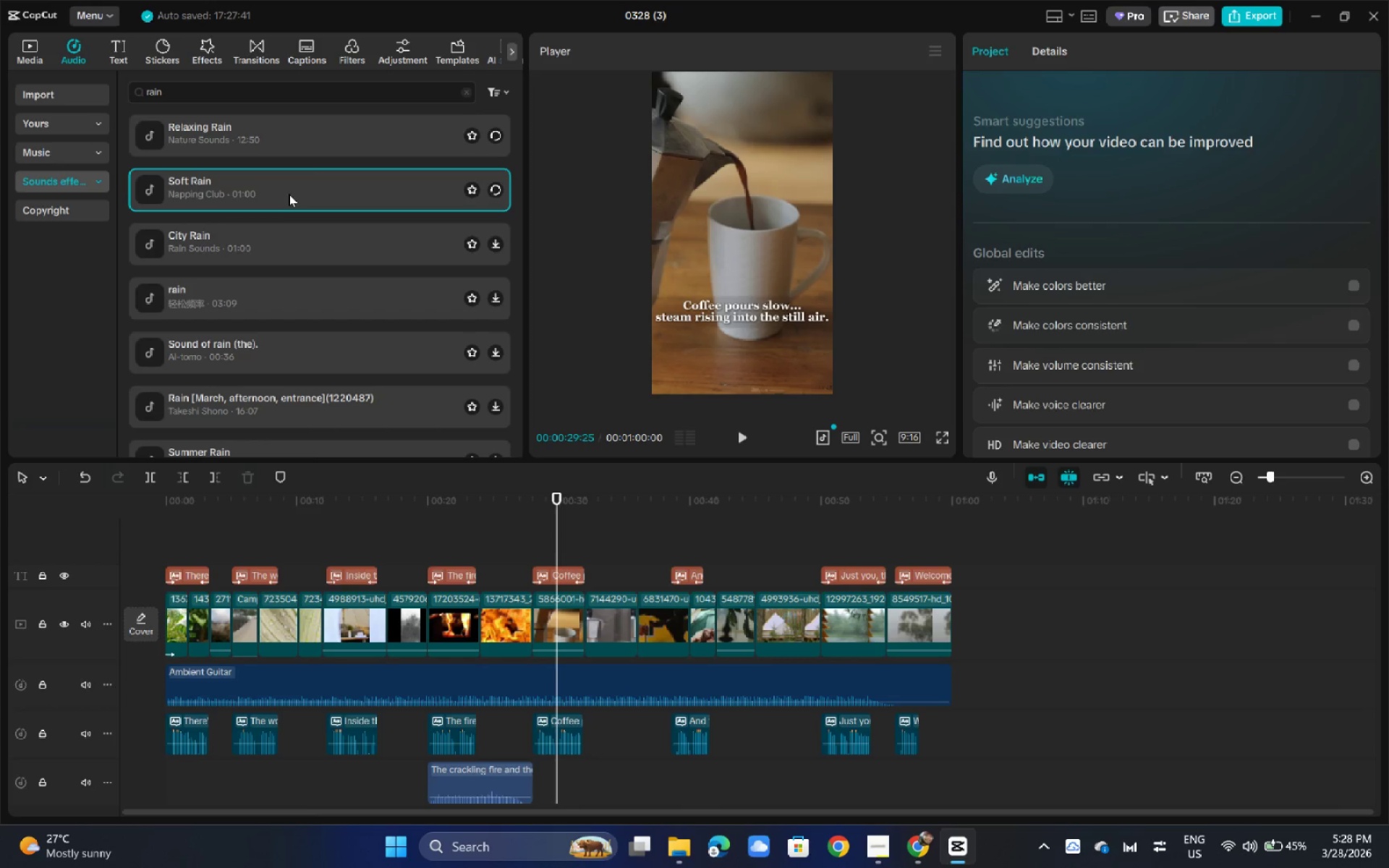 
left_click_drag(start_coordinate=[302, 501], to_coordinate=[116, 507])
 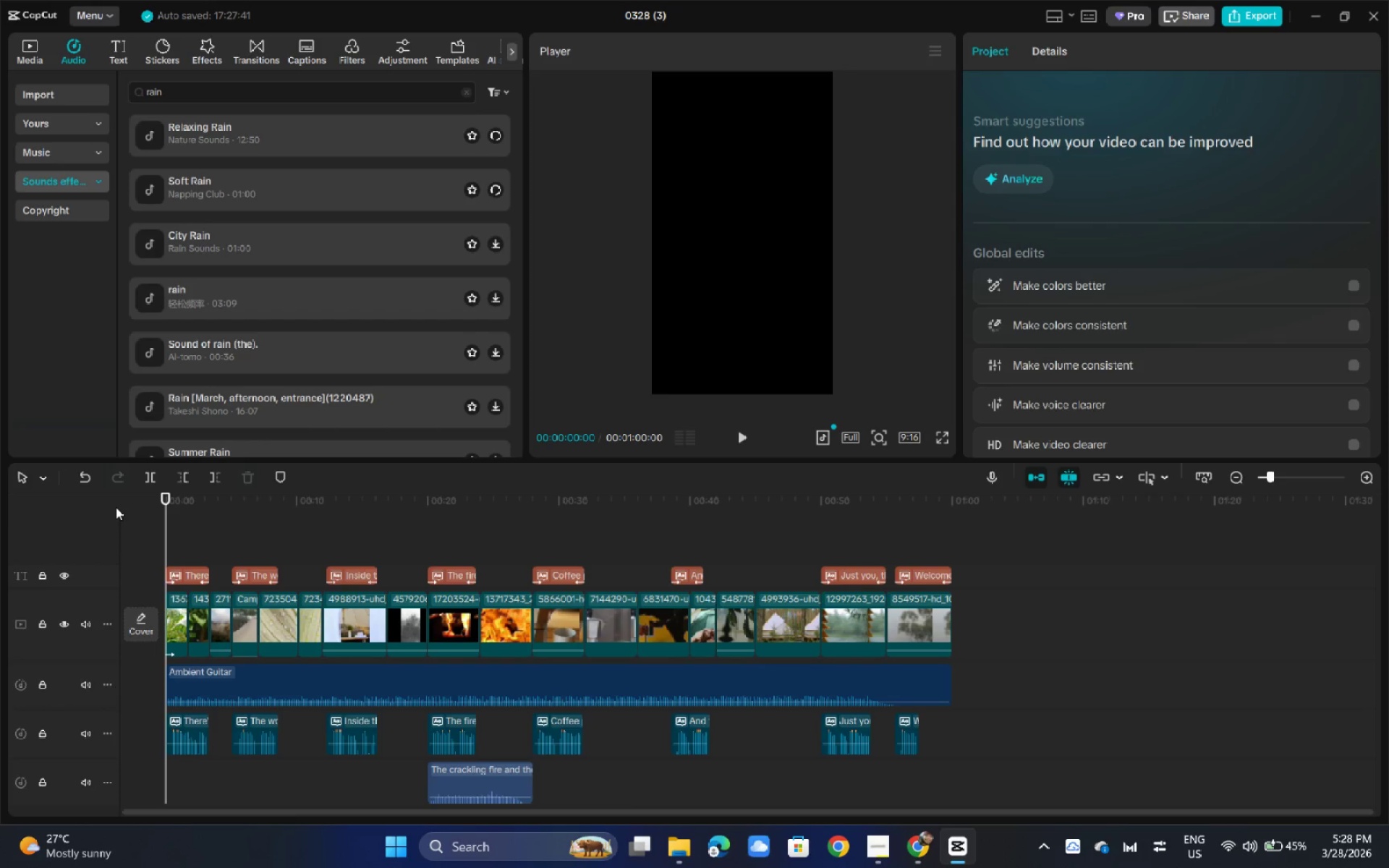 
key(Space)
 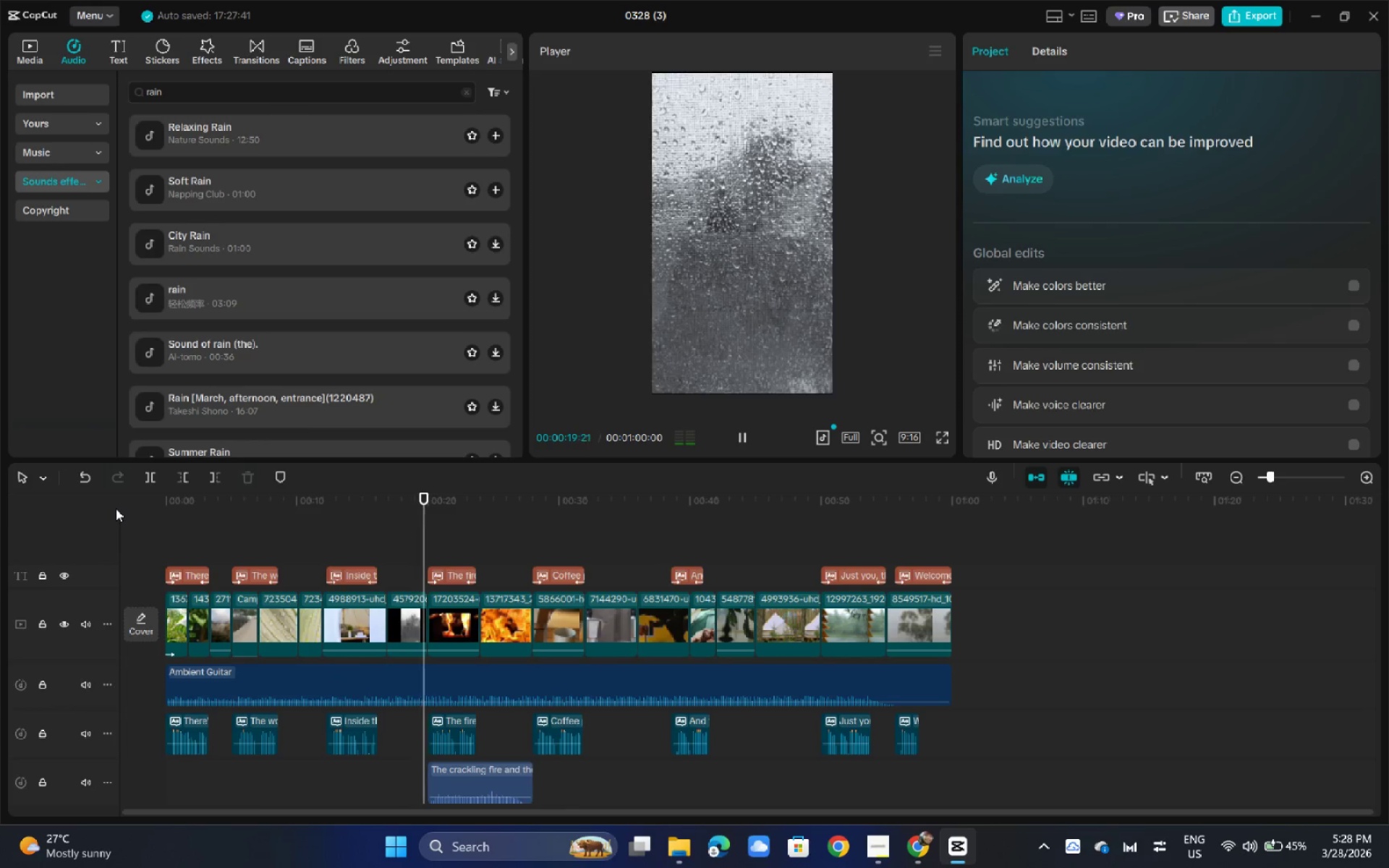 
wait(24.72)
 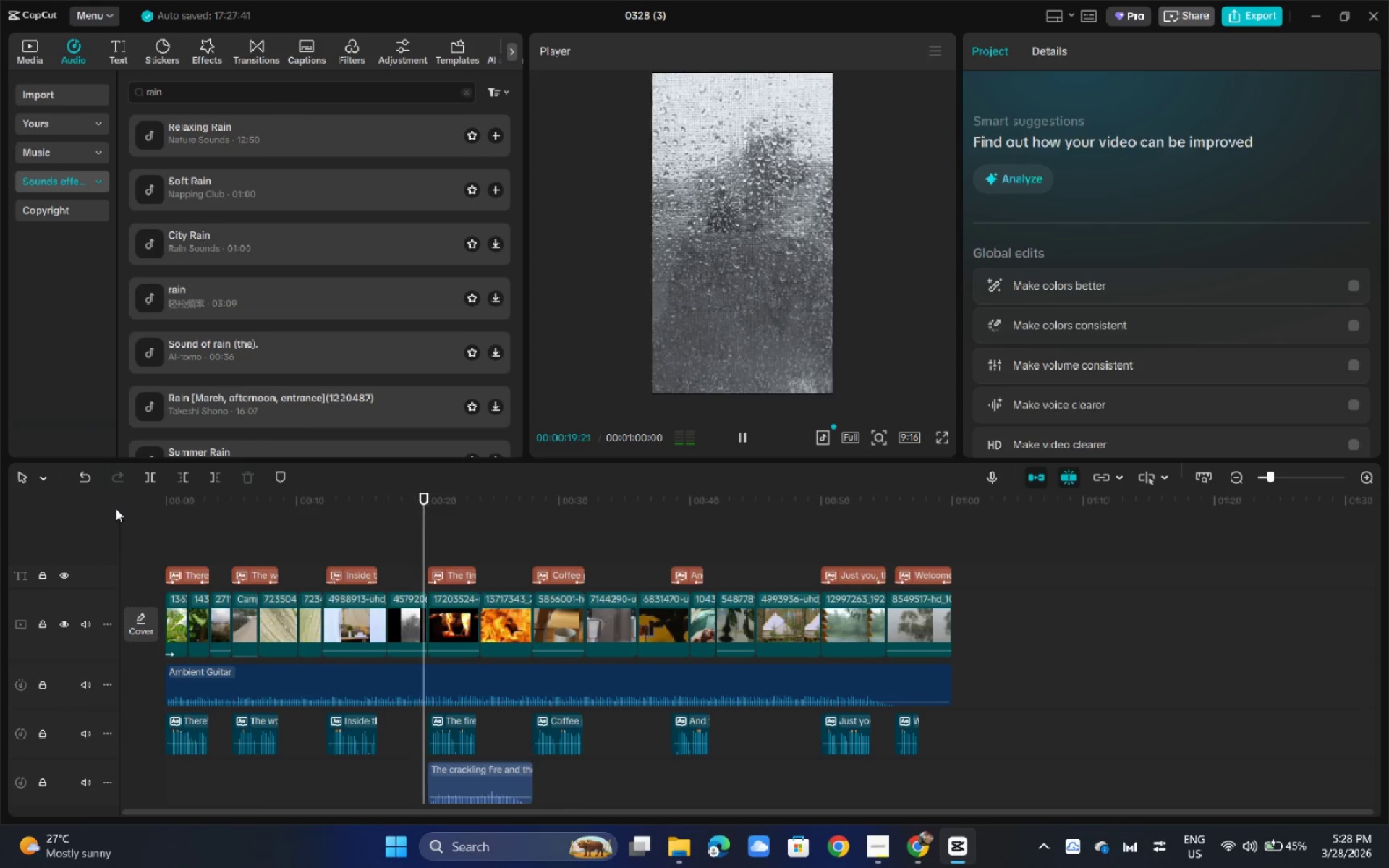 
key(Space)
 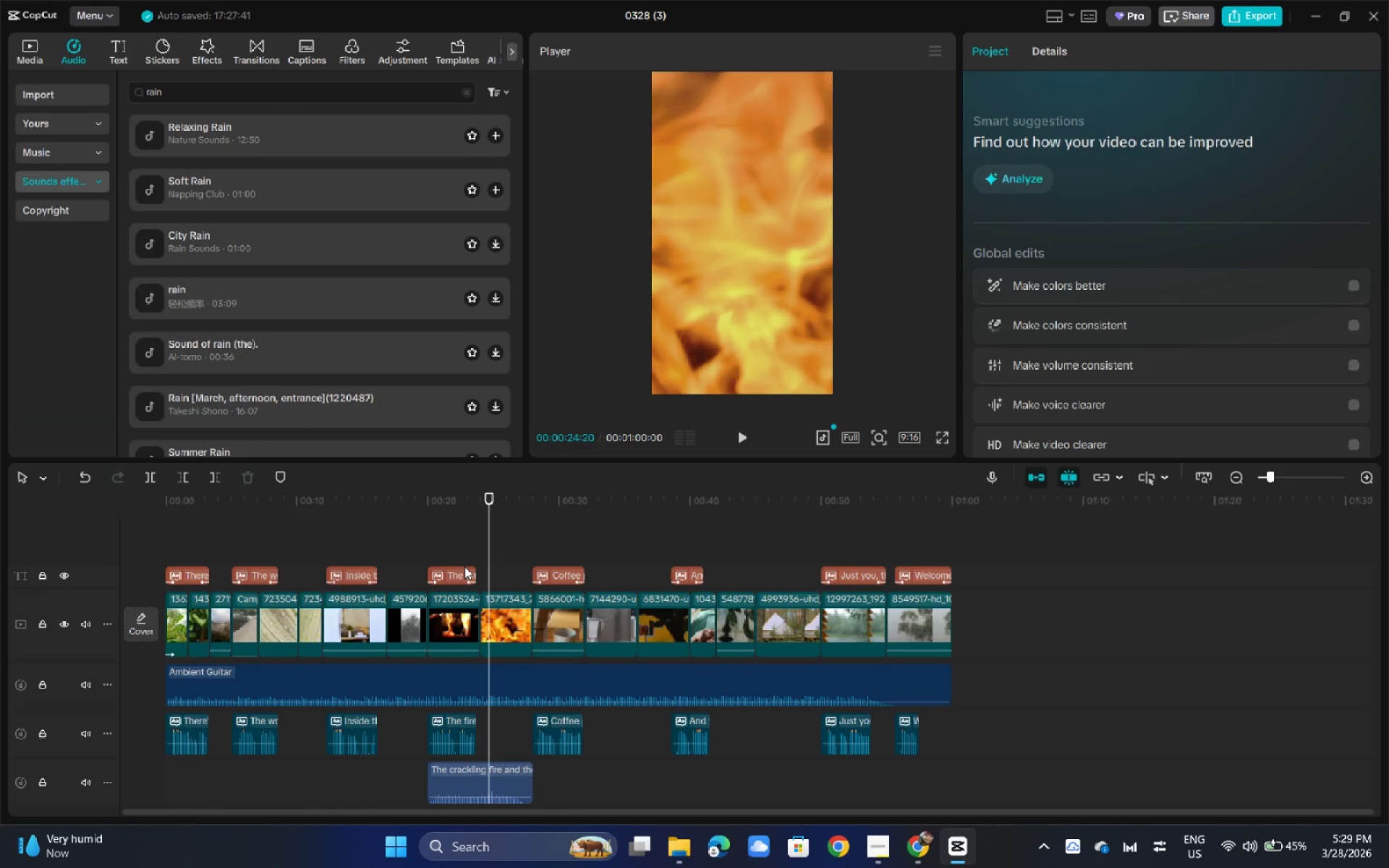 
left_click([464, 566])
 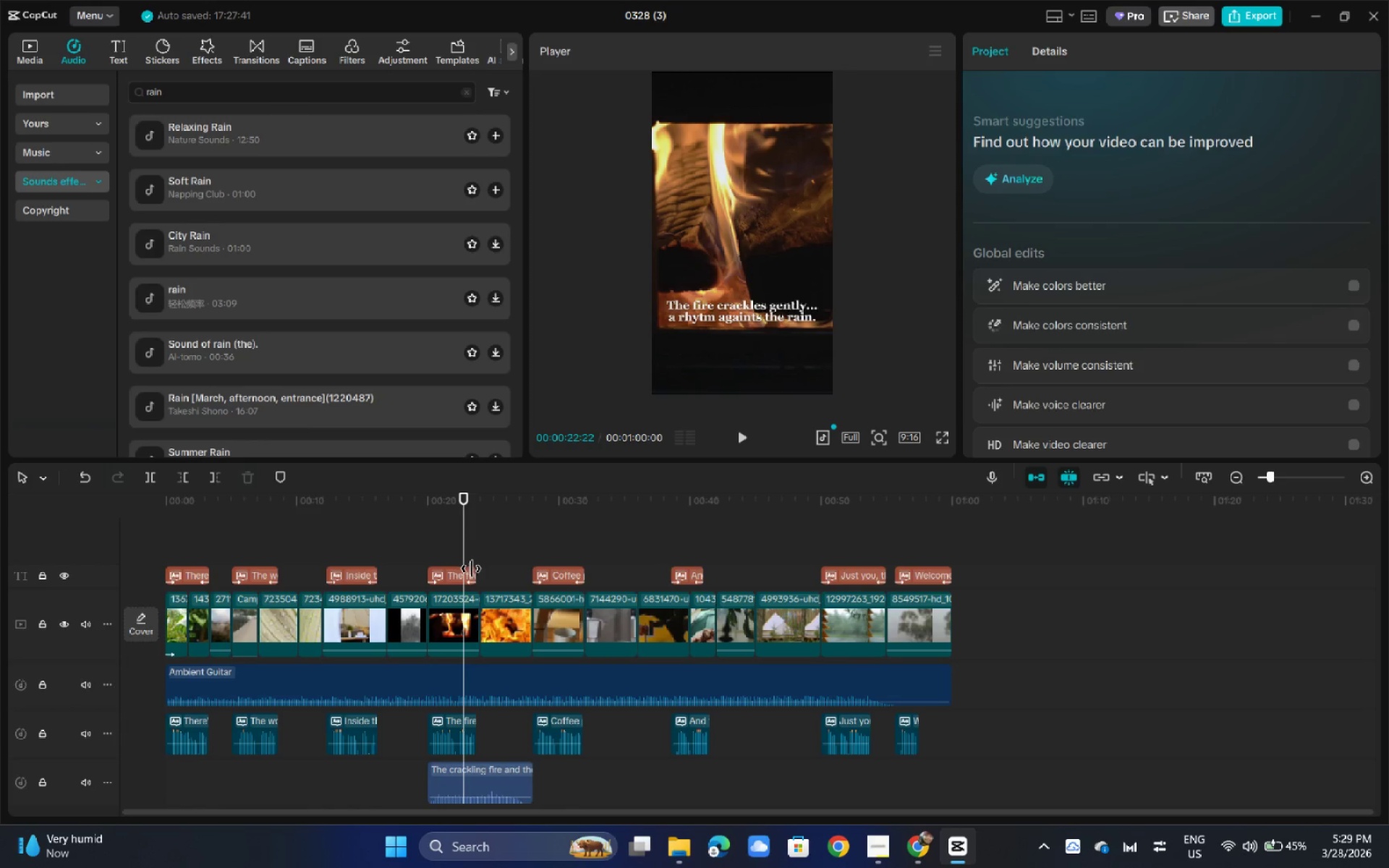 
key(Space)
 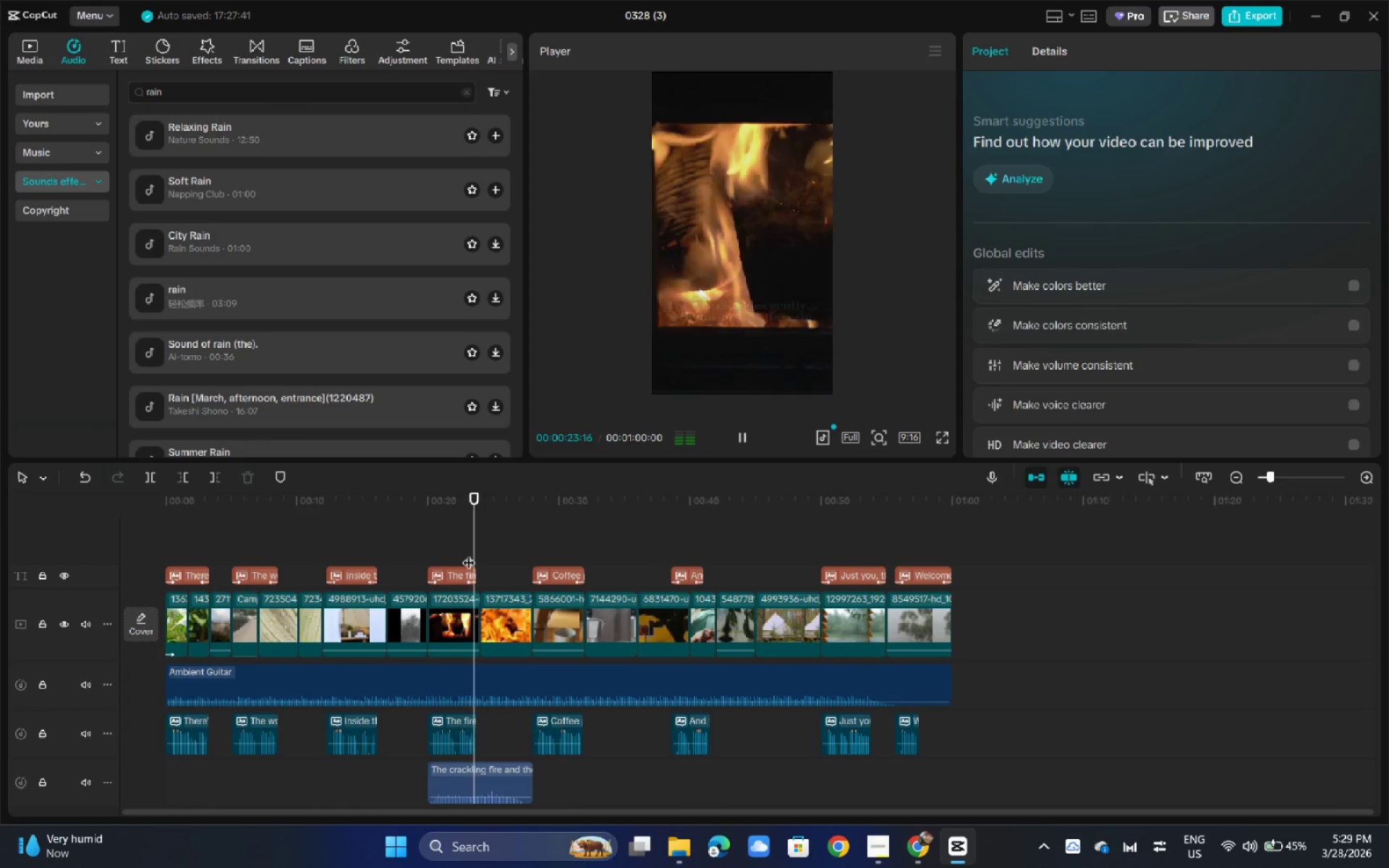 
key(Space)
 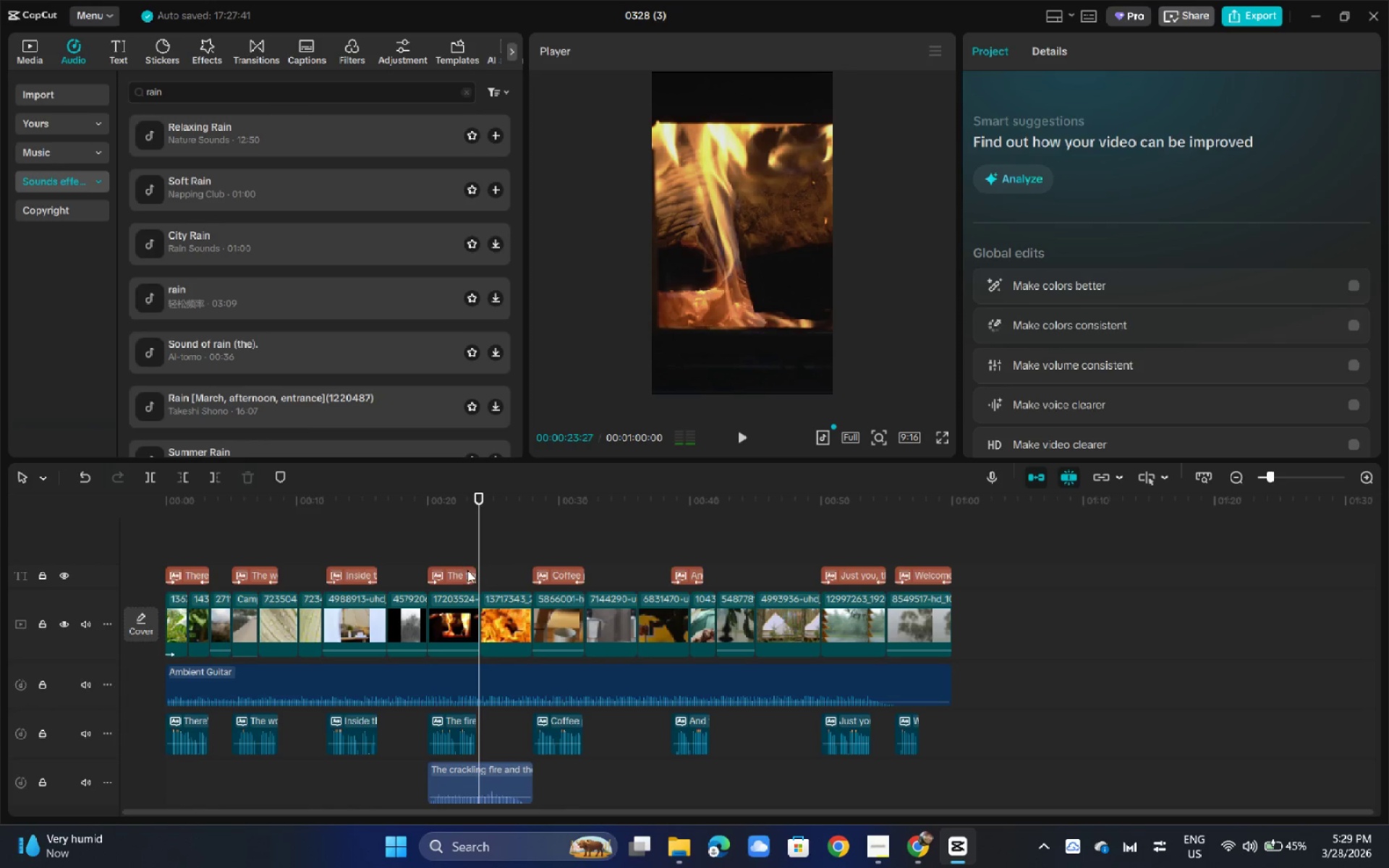 
left_click([467, 570])
 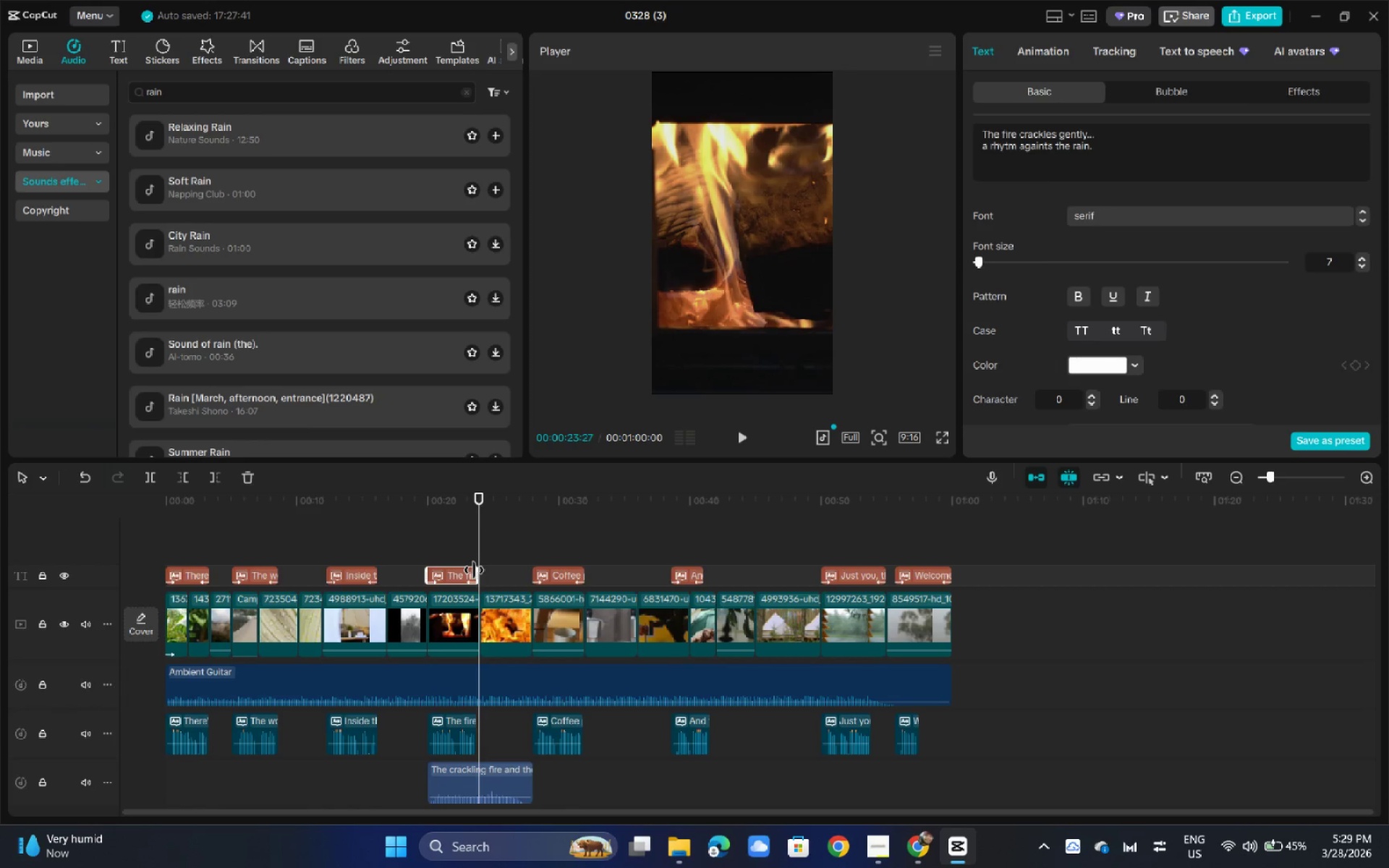 
left_click_drag(start_coordinate=[474, 570], to_coordinate=[482, 570])
 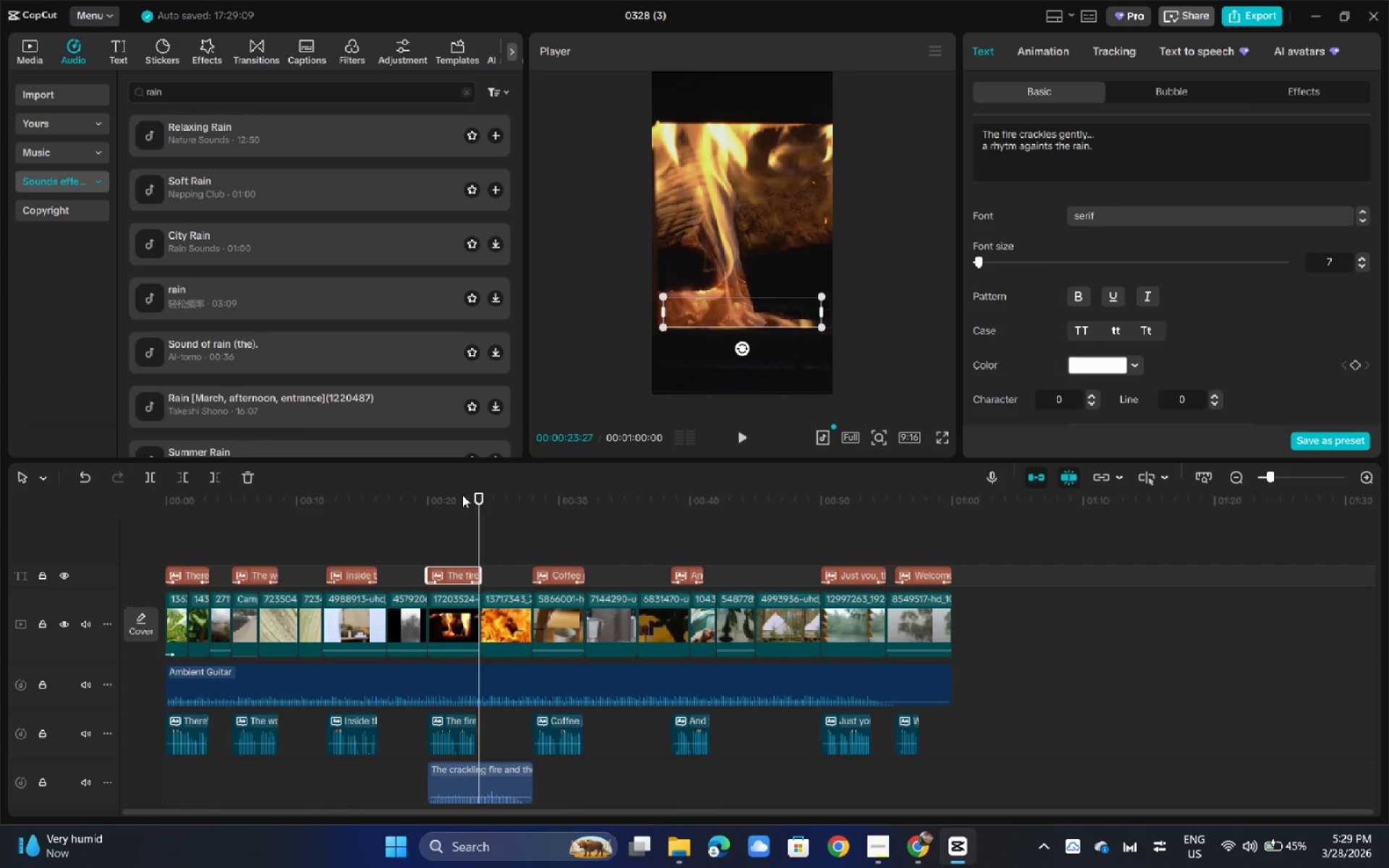 
left_click([462, 495])
 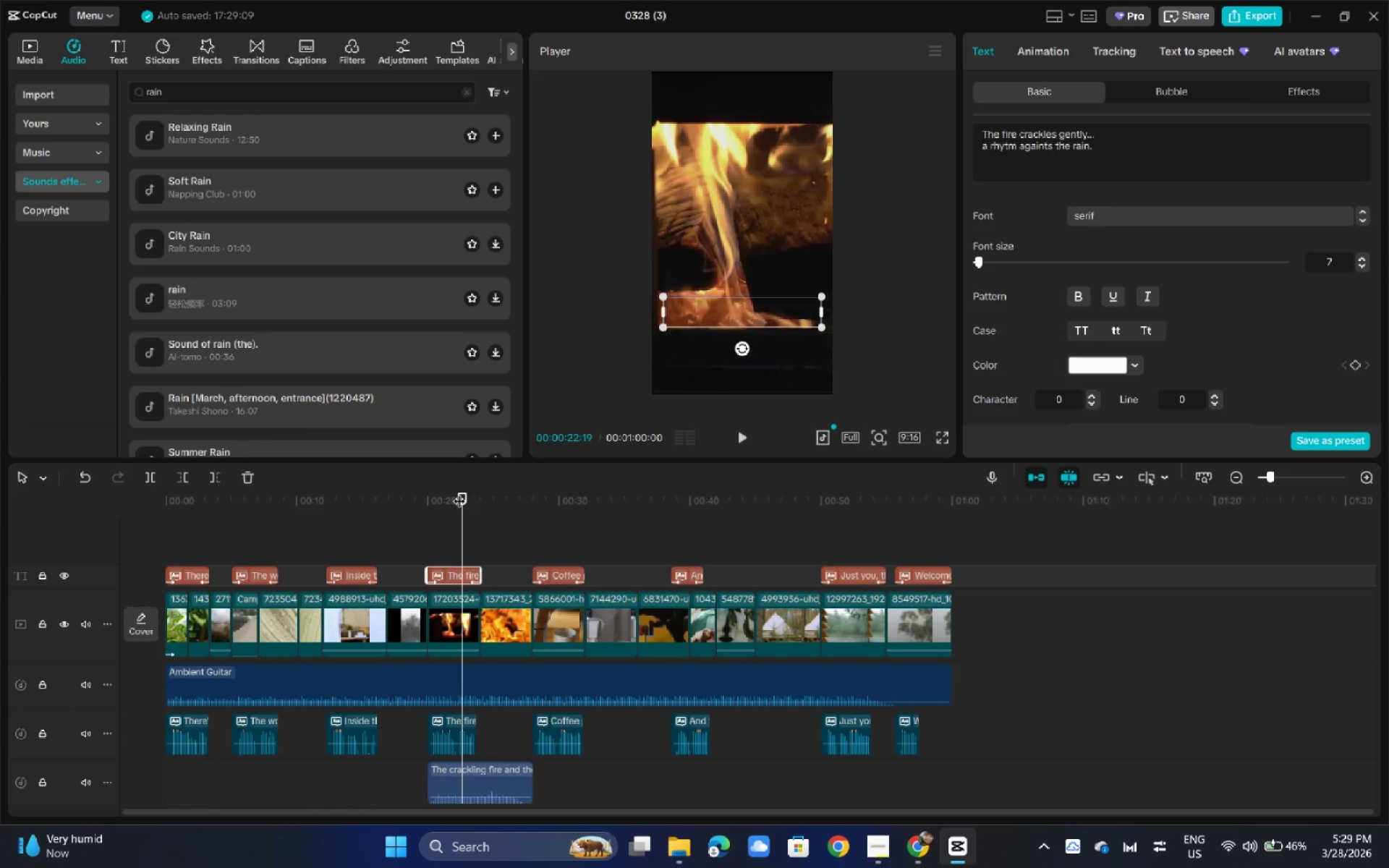 
key(Space)
 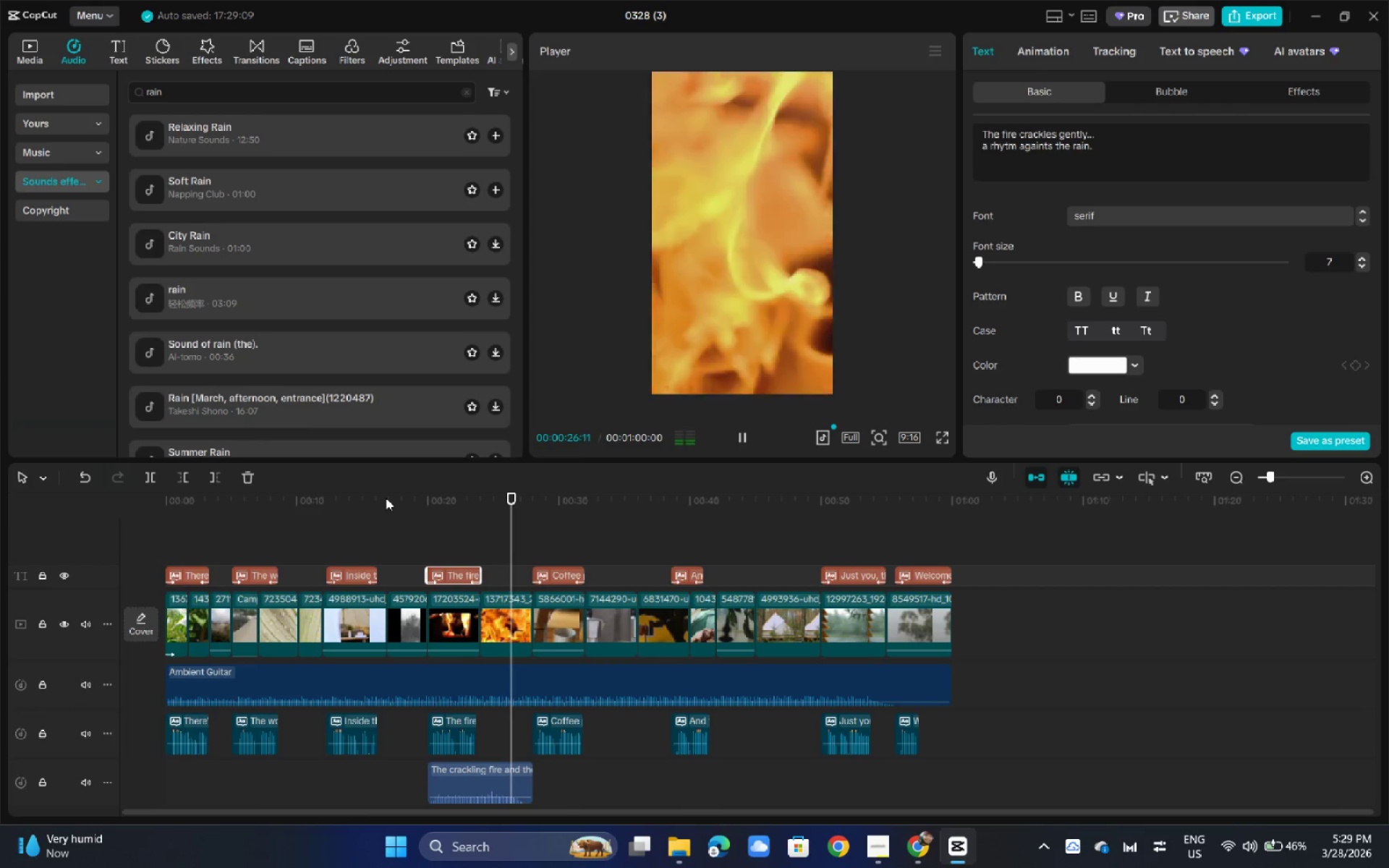 
wait(5.06)
 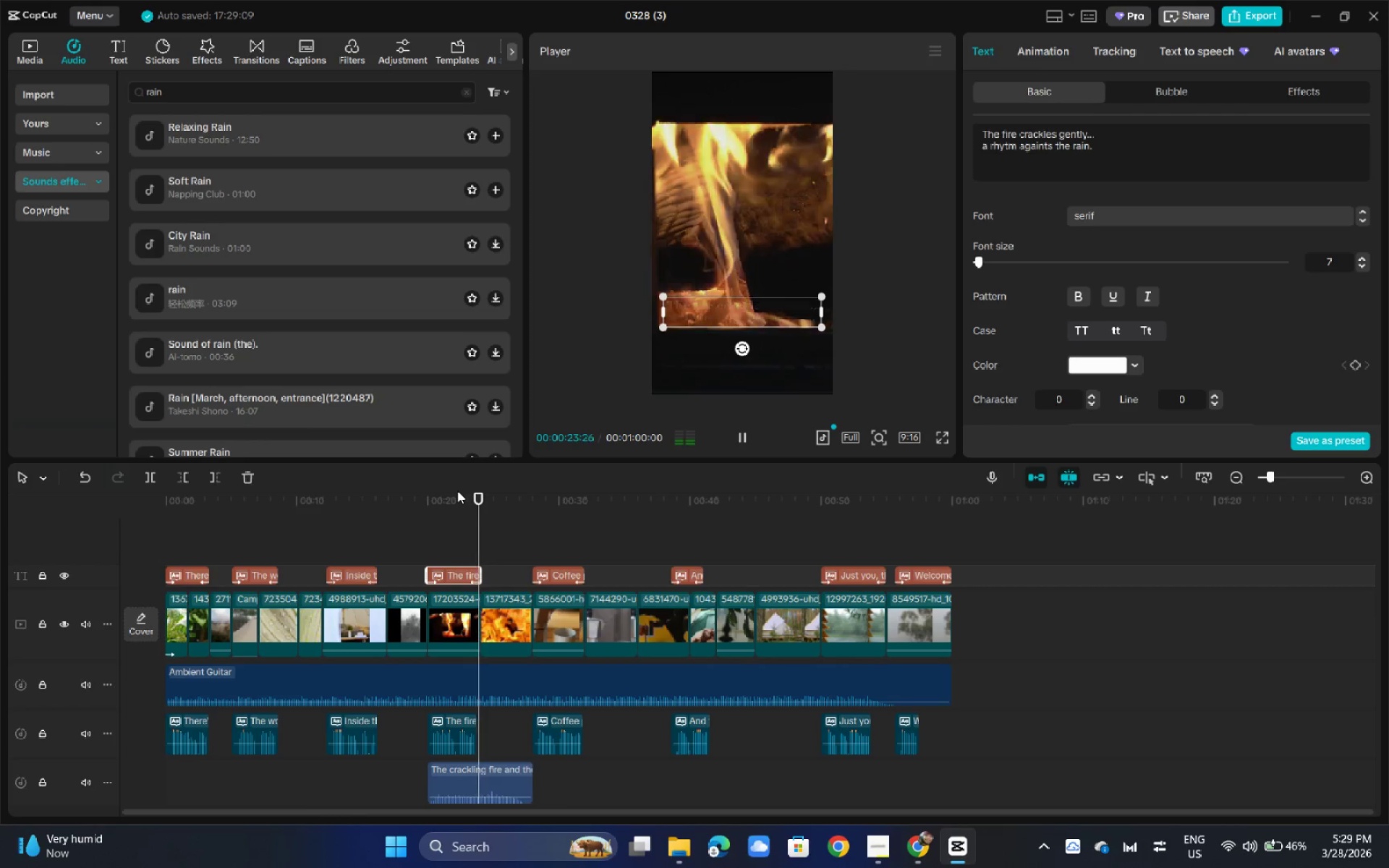 
left_click([203, 576])
 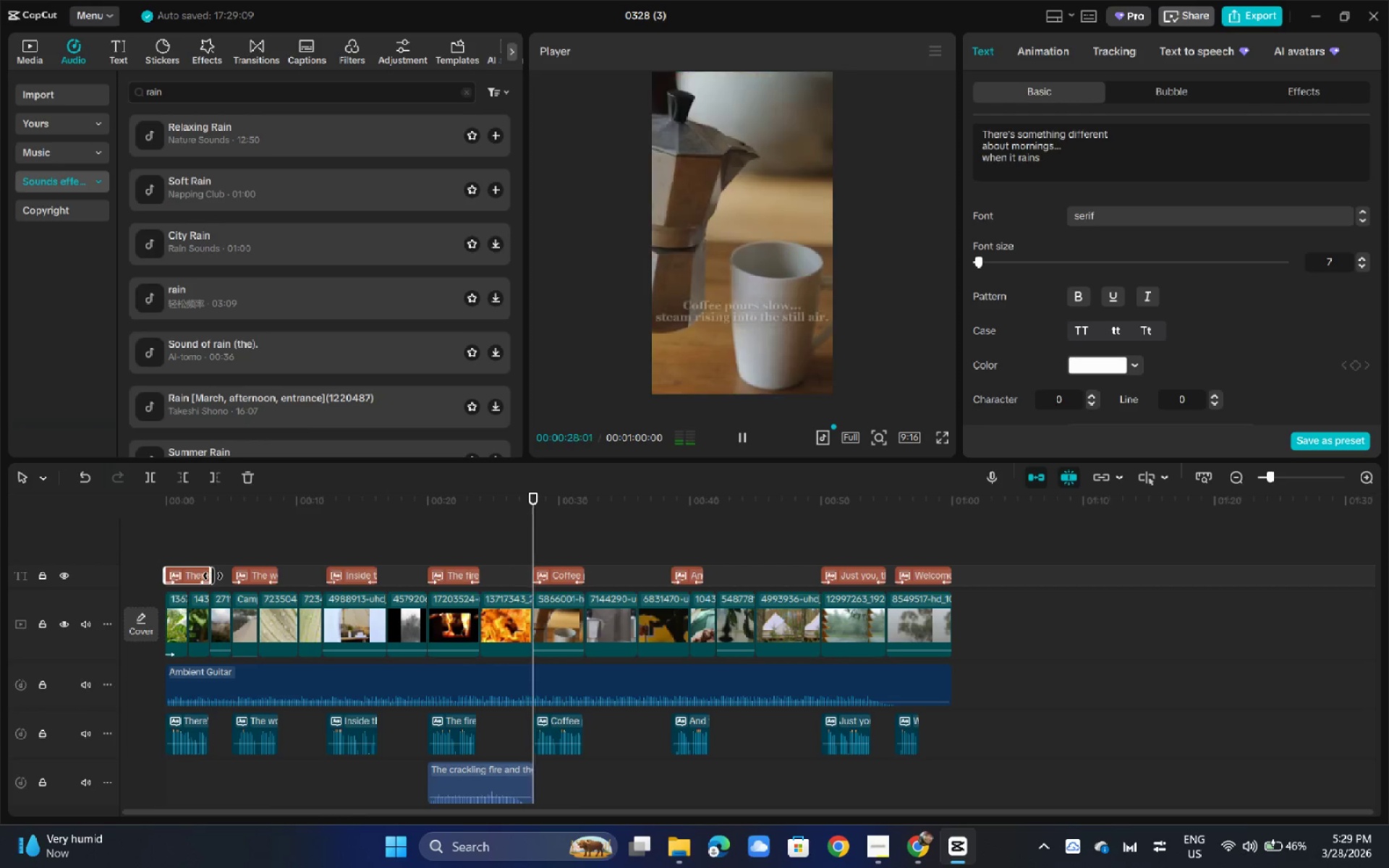 
left_click_drag(start_coordinate=[213, 576], to_coordinate=[216, 576])
 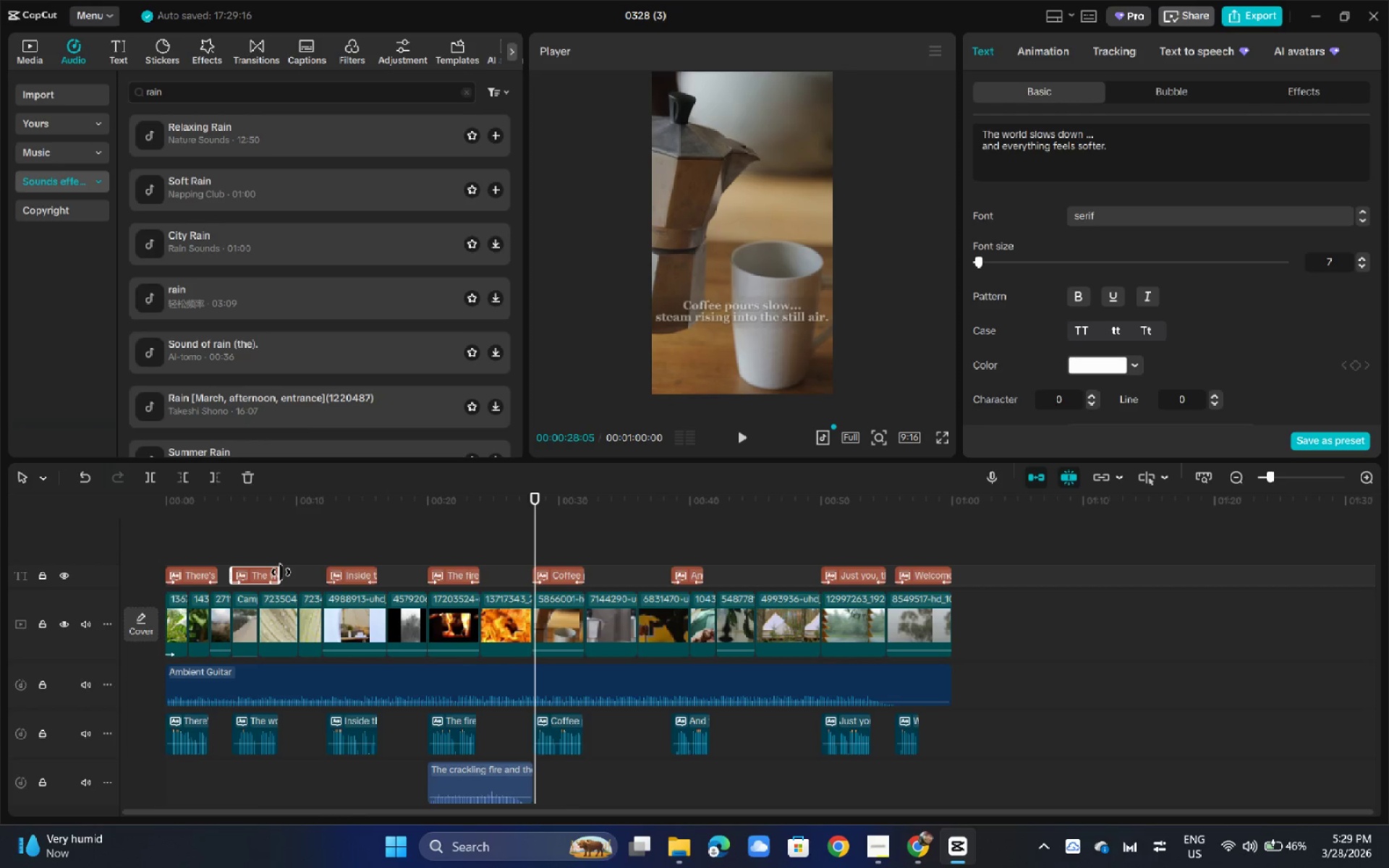 
left_click_drag(start_coordinate=[281, 572], to_coordinate=[284, 574])
 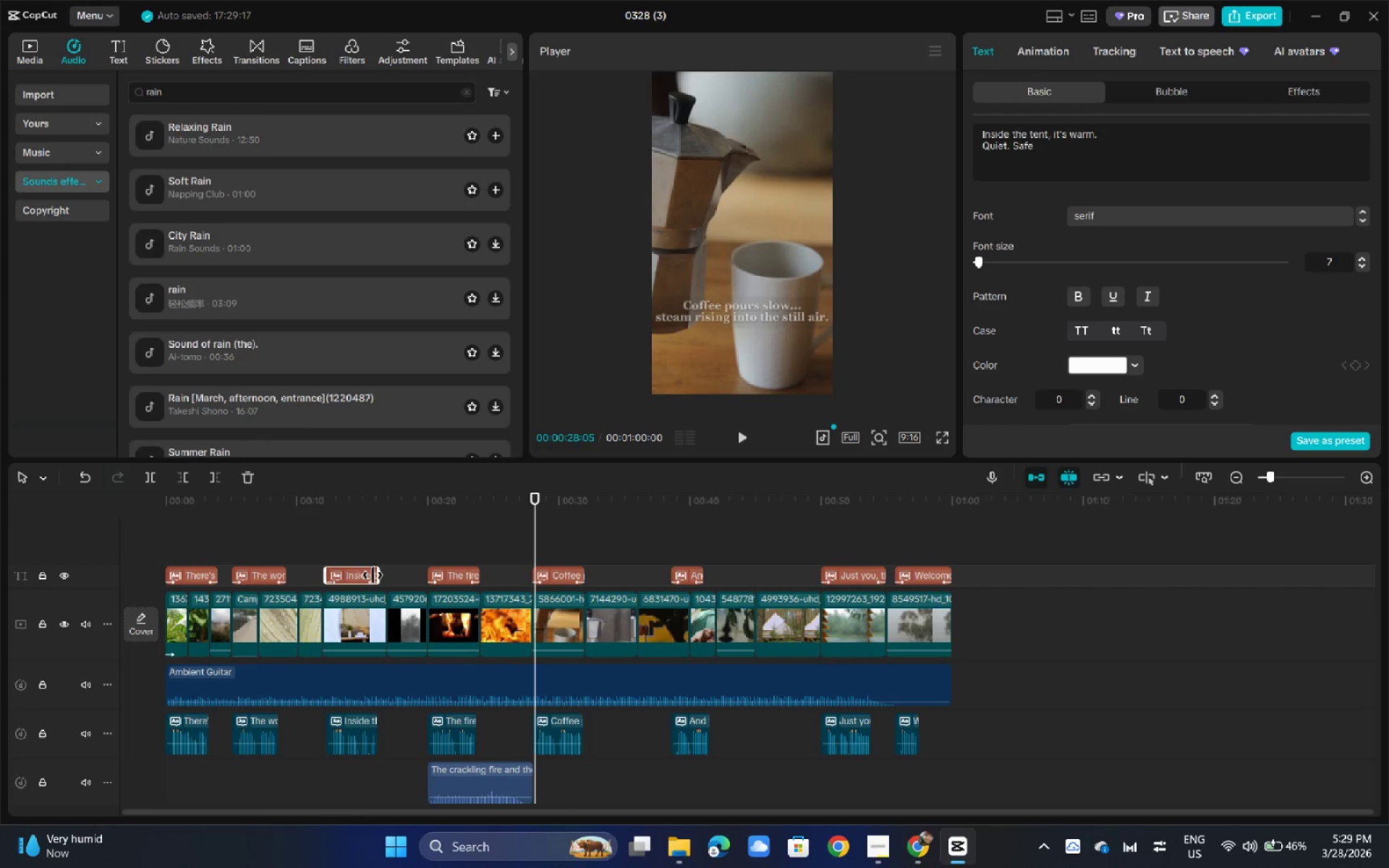 
left_click_drag(start_coordinate=[373, 575], to_coordinate=[378, 576])
 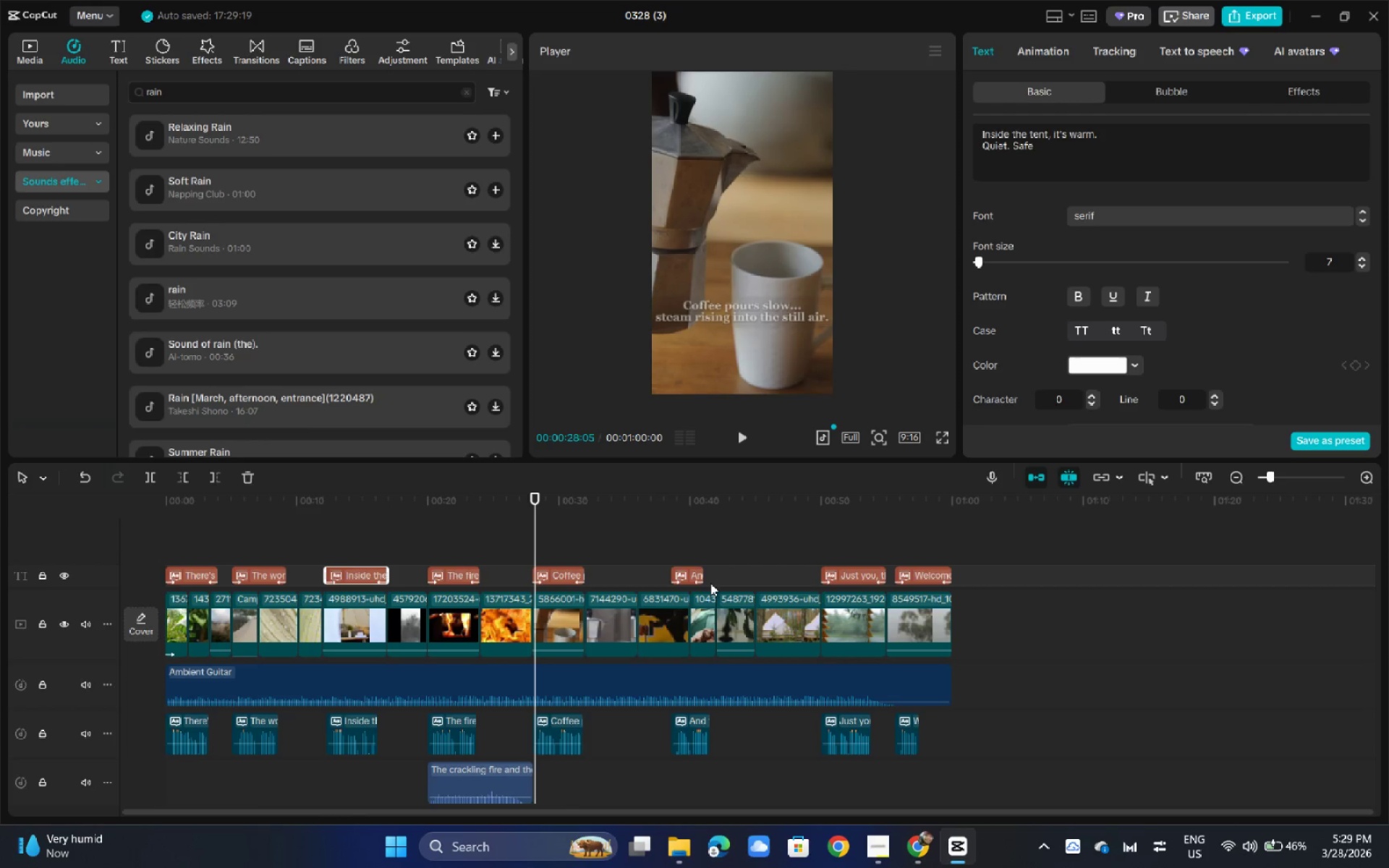 
left_click([692, 575])
 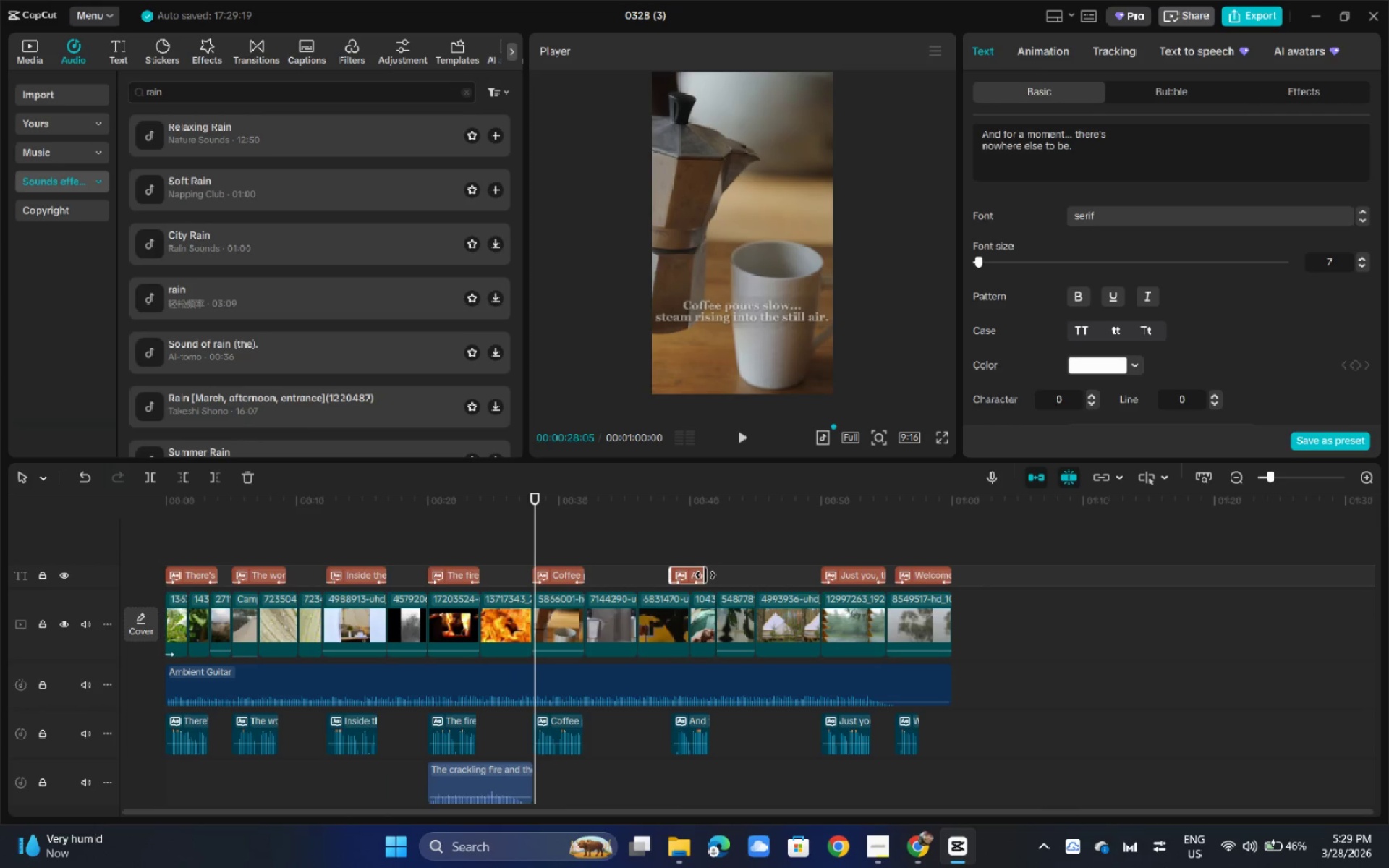 
left_click_drag(start_coordinate=[705, 575], to_coordinate=[714, 575])
 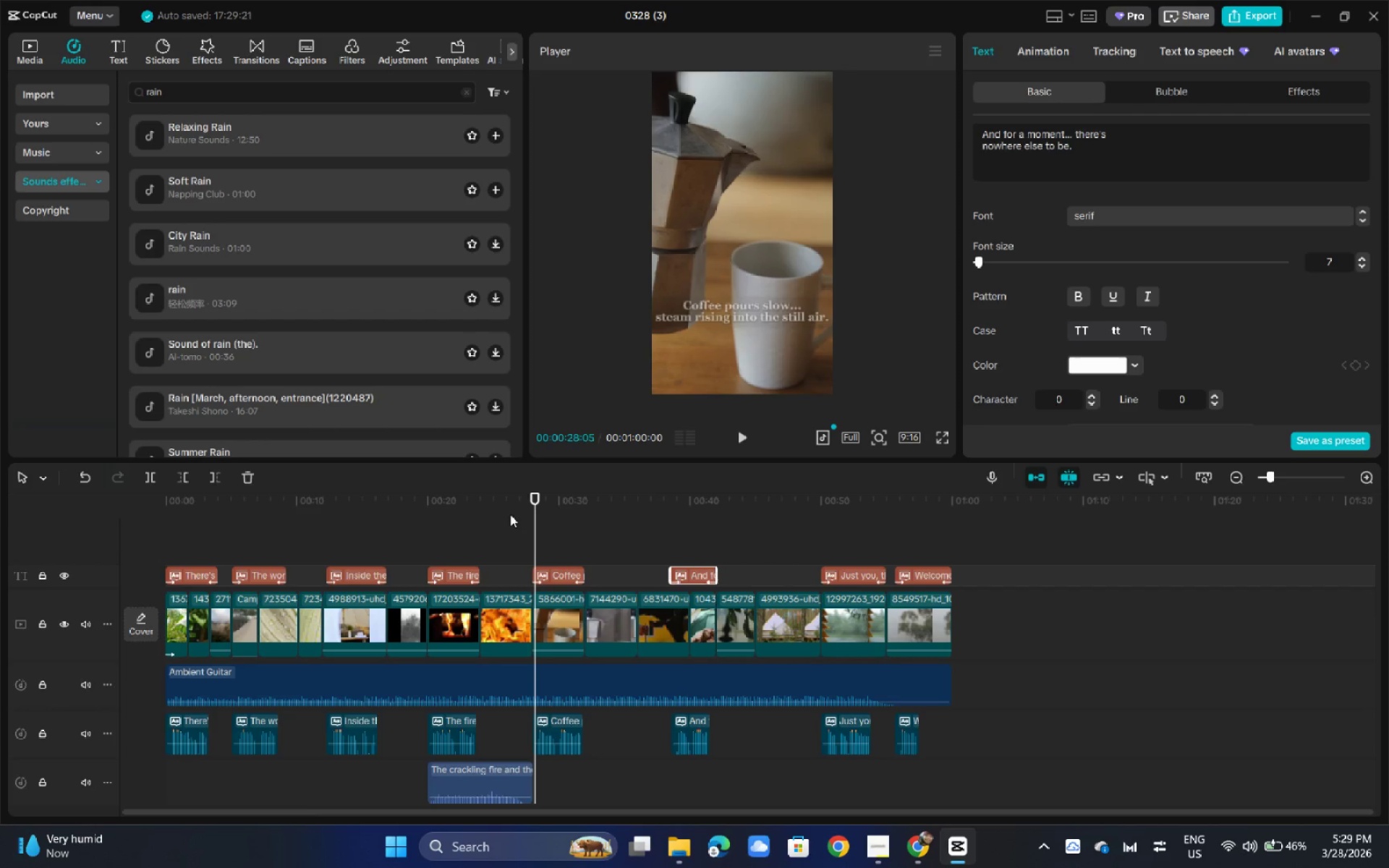 
left_click([323, 144])
 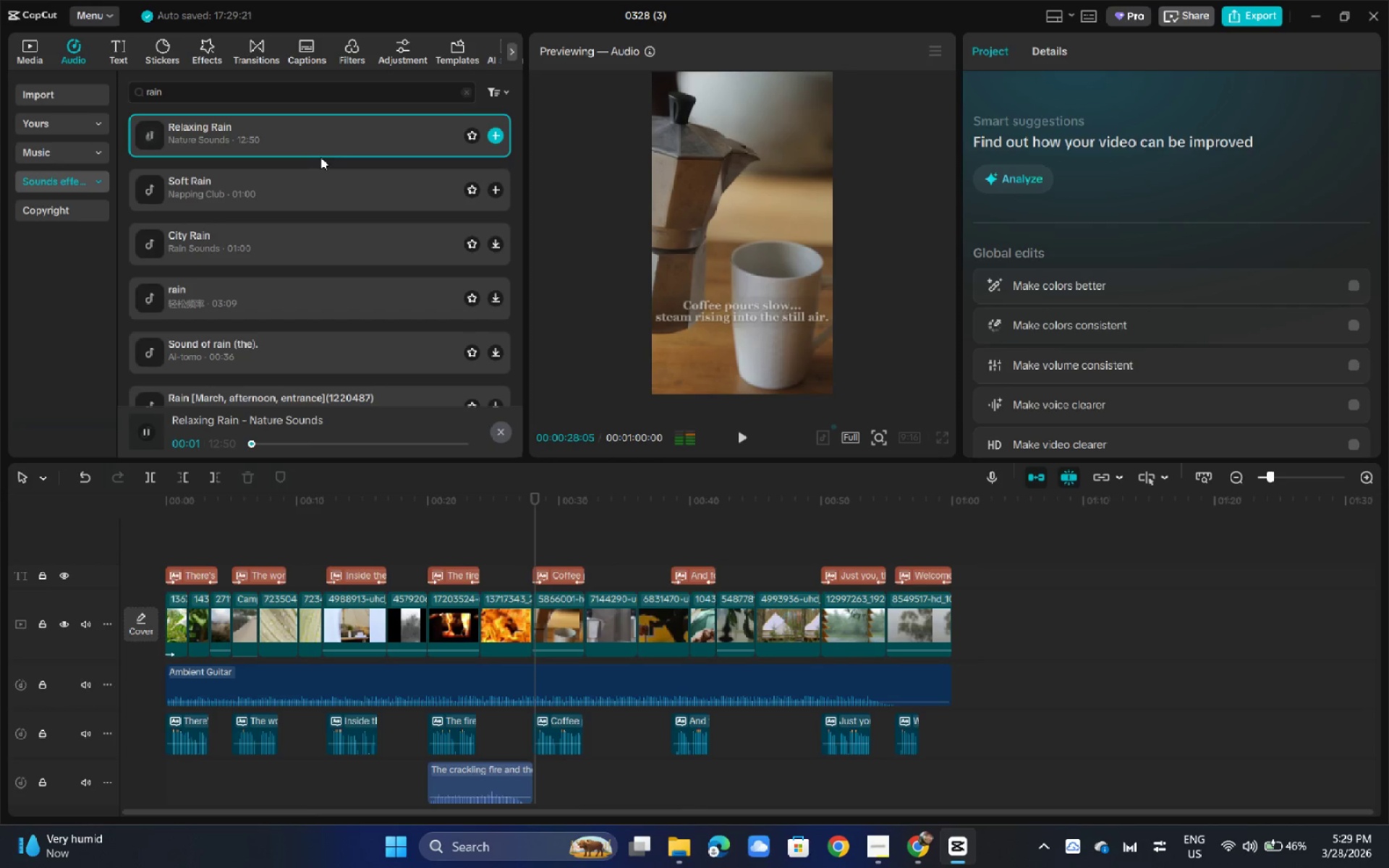 
left_click([279, 200])
 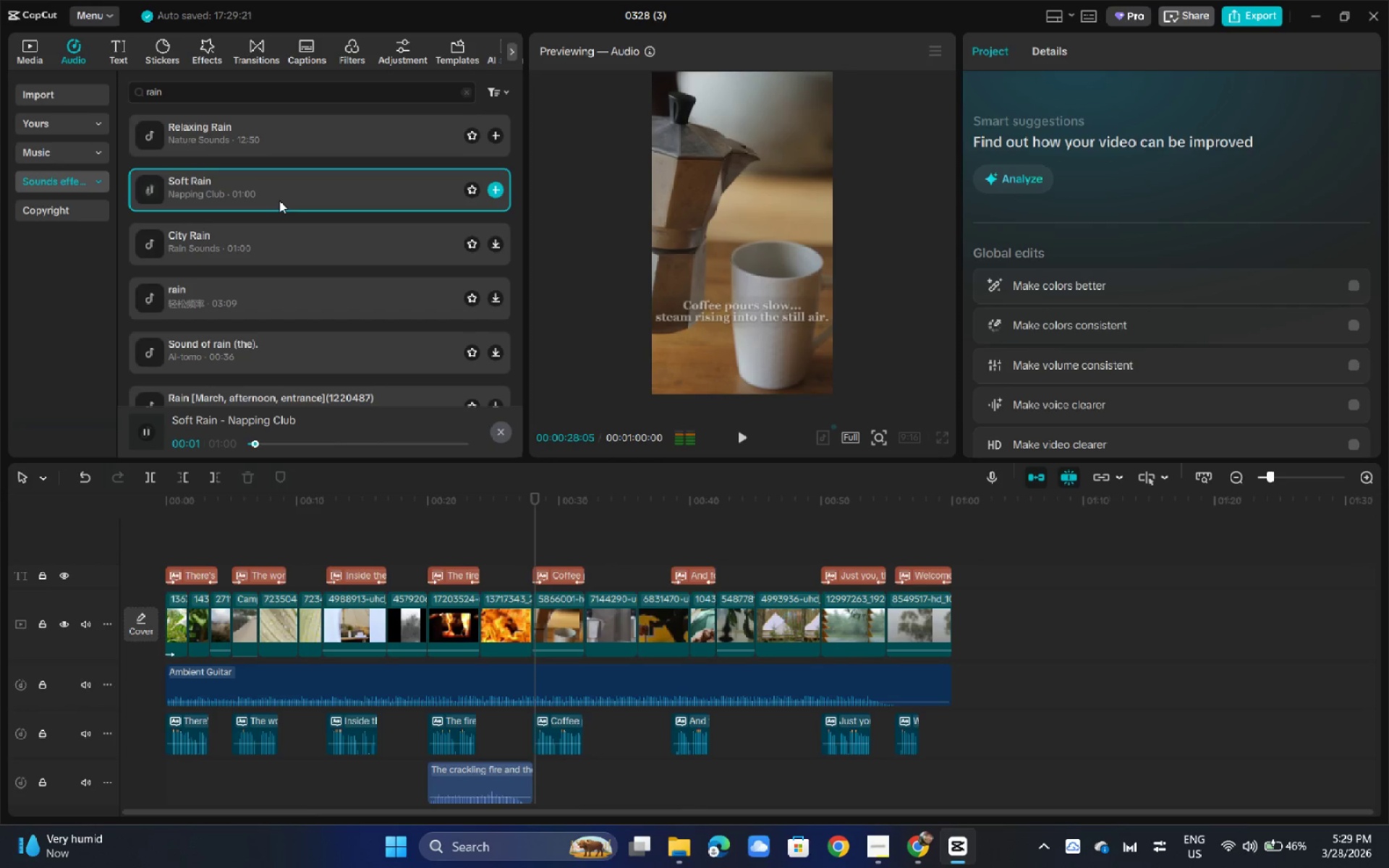 
left_click([273, 235])
 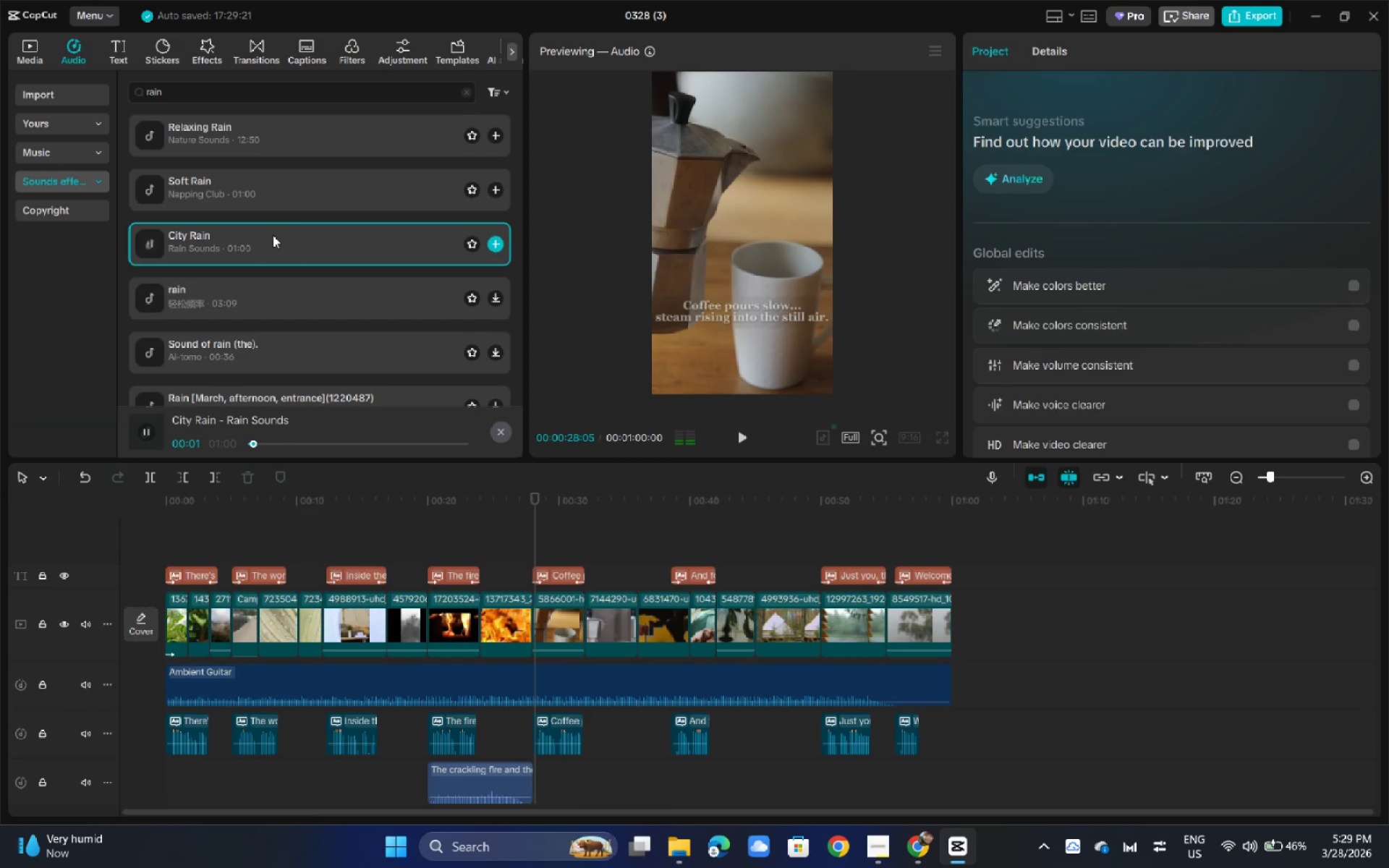 
left_click_drag(start_coordinate=[293, 243], to_coordinate=[184, 812])
 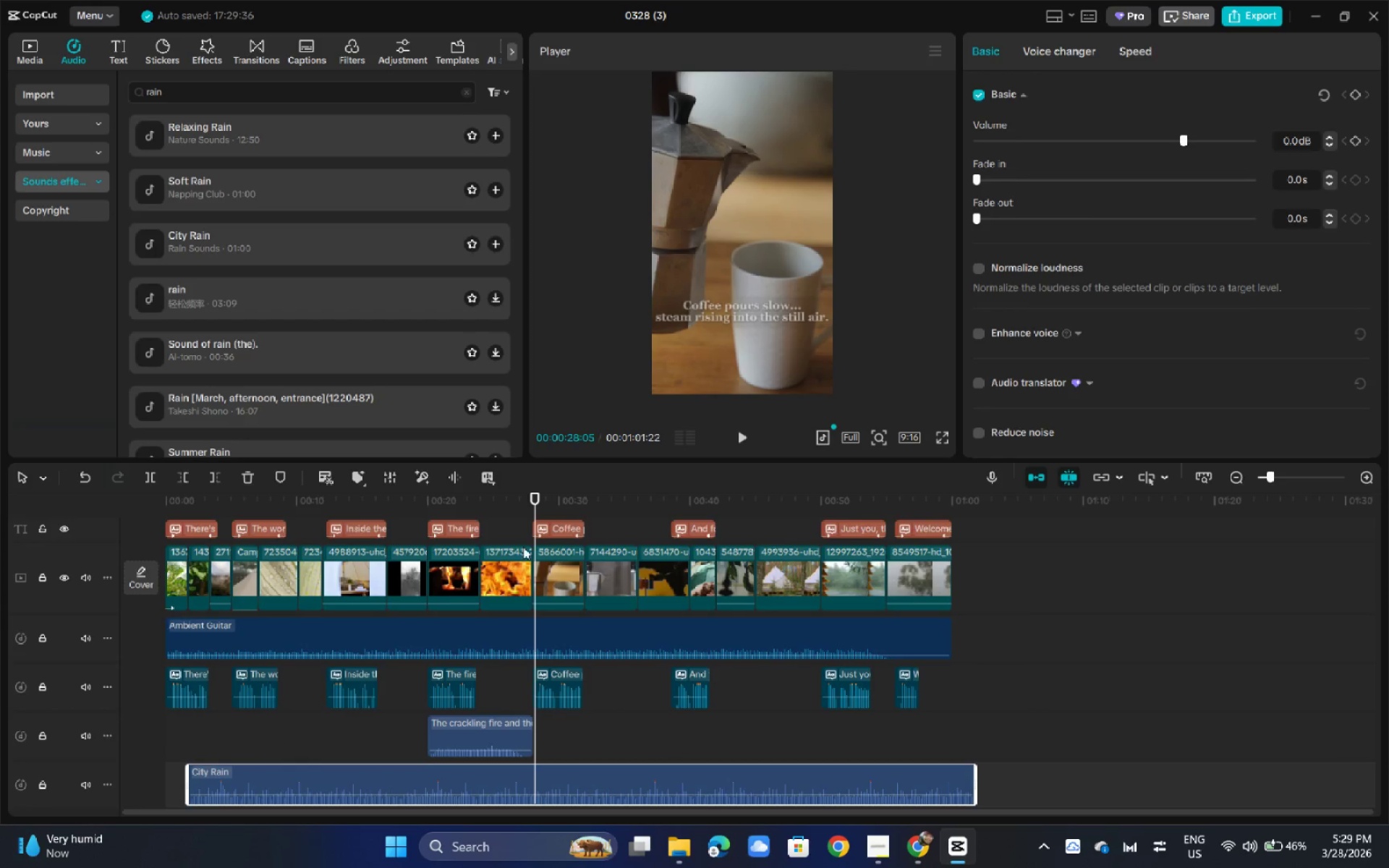 
scroll: coordinate [268, 743], scroll_direction: down, amount: 3.0
 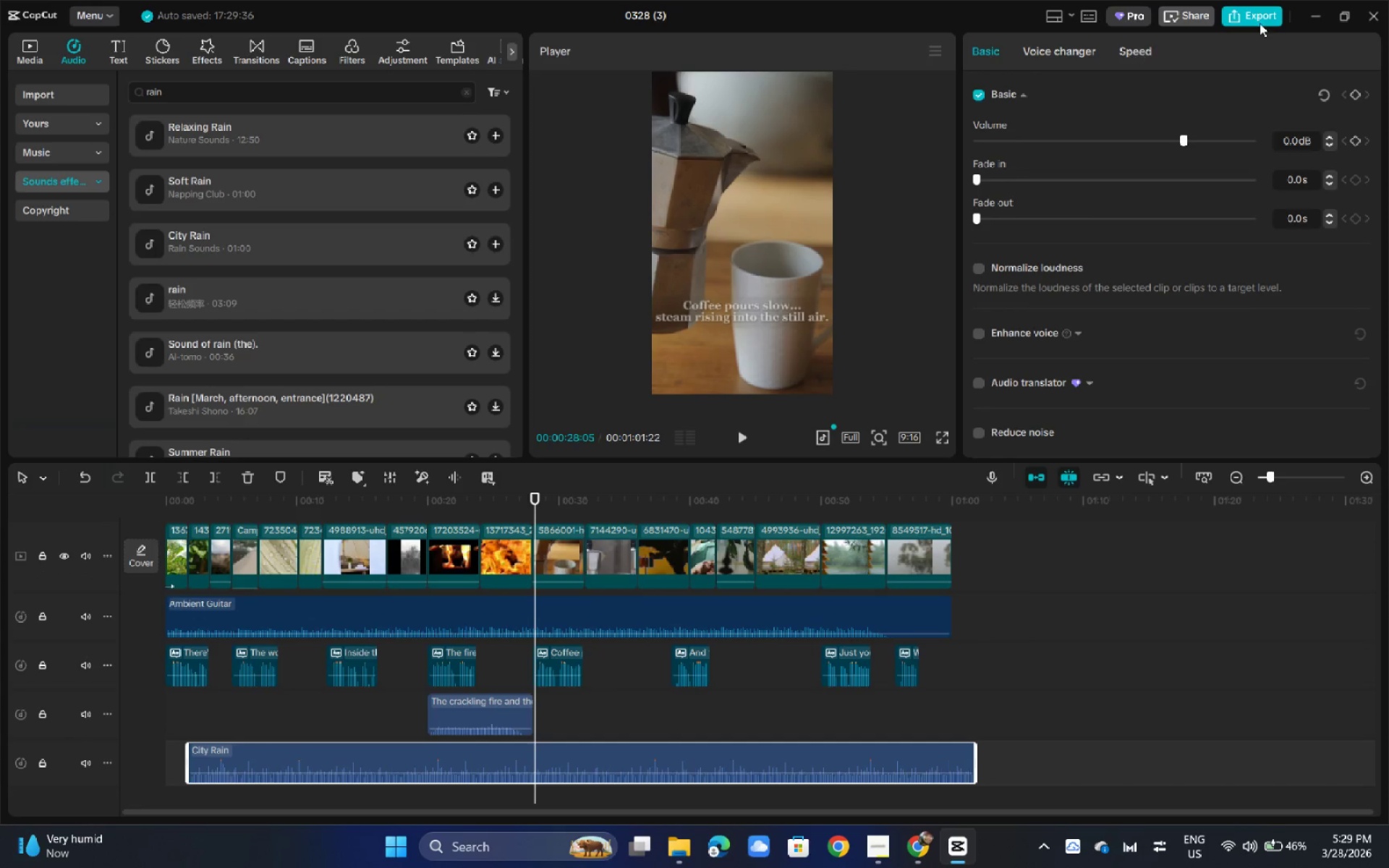 
left_click([1253, 22])
 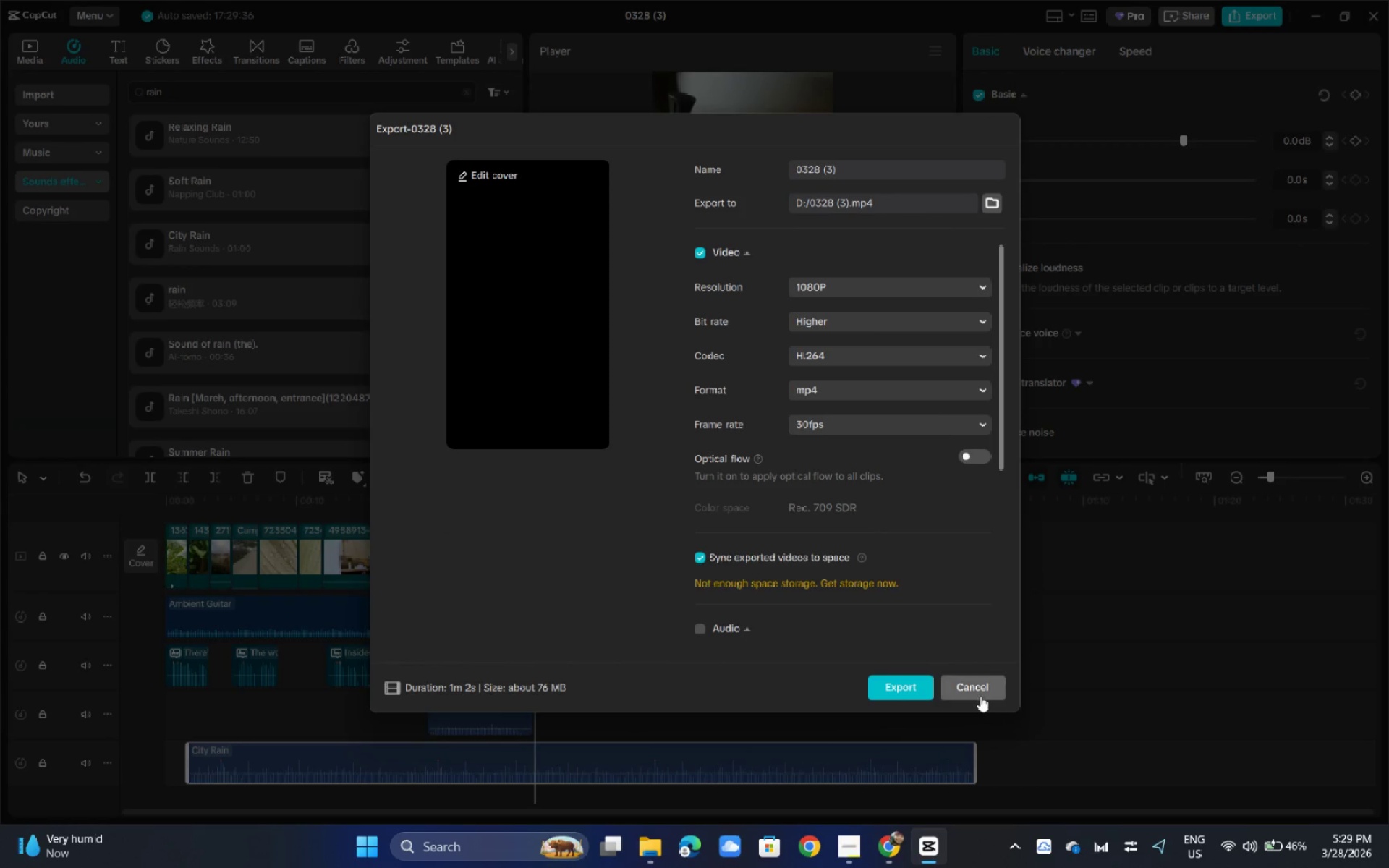 
left_click([980, 692])
 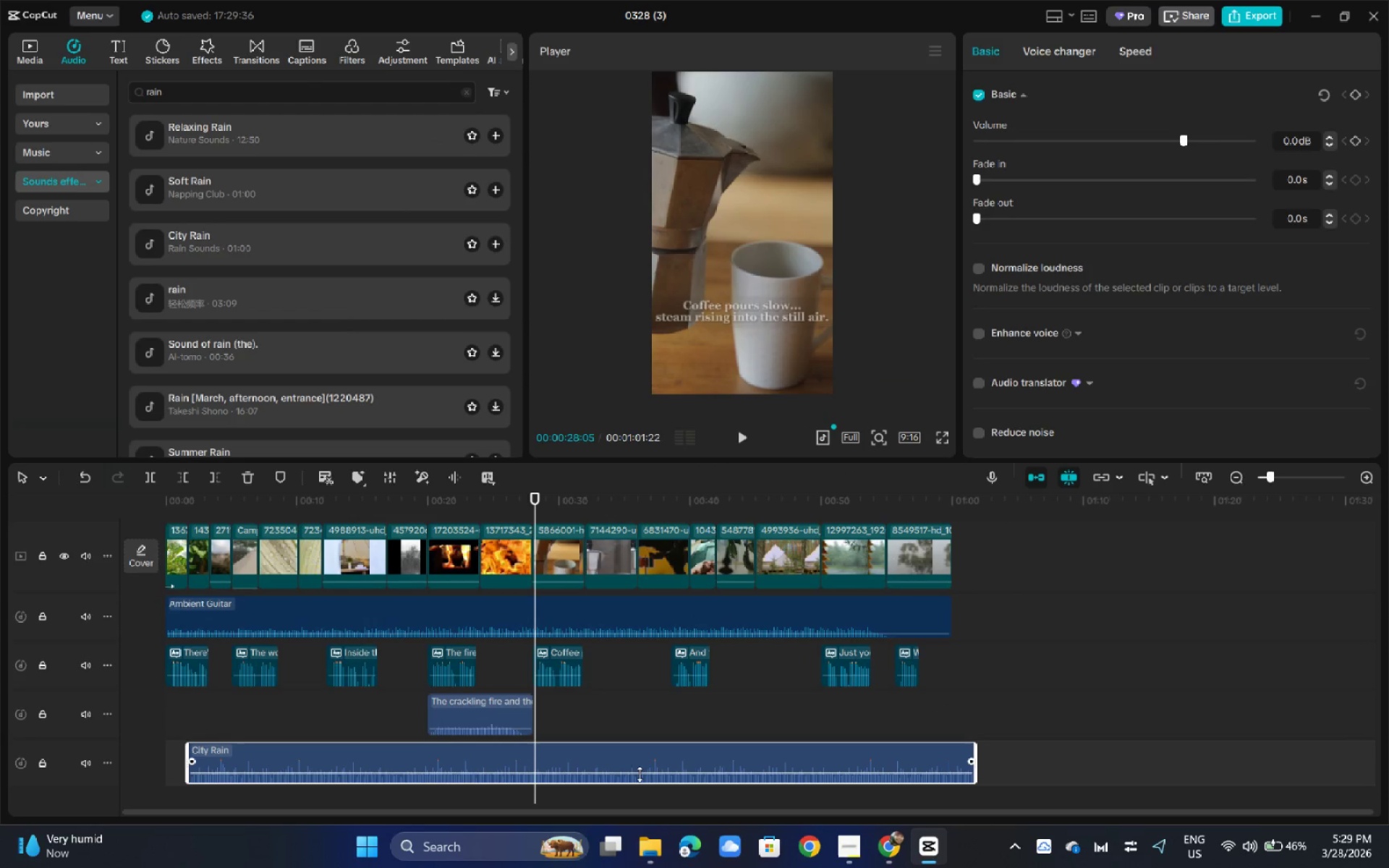 
left_click_drag(start_coordinate=[640, 761], to_coordinate=[624, 759])
 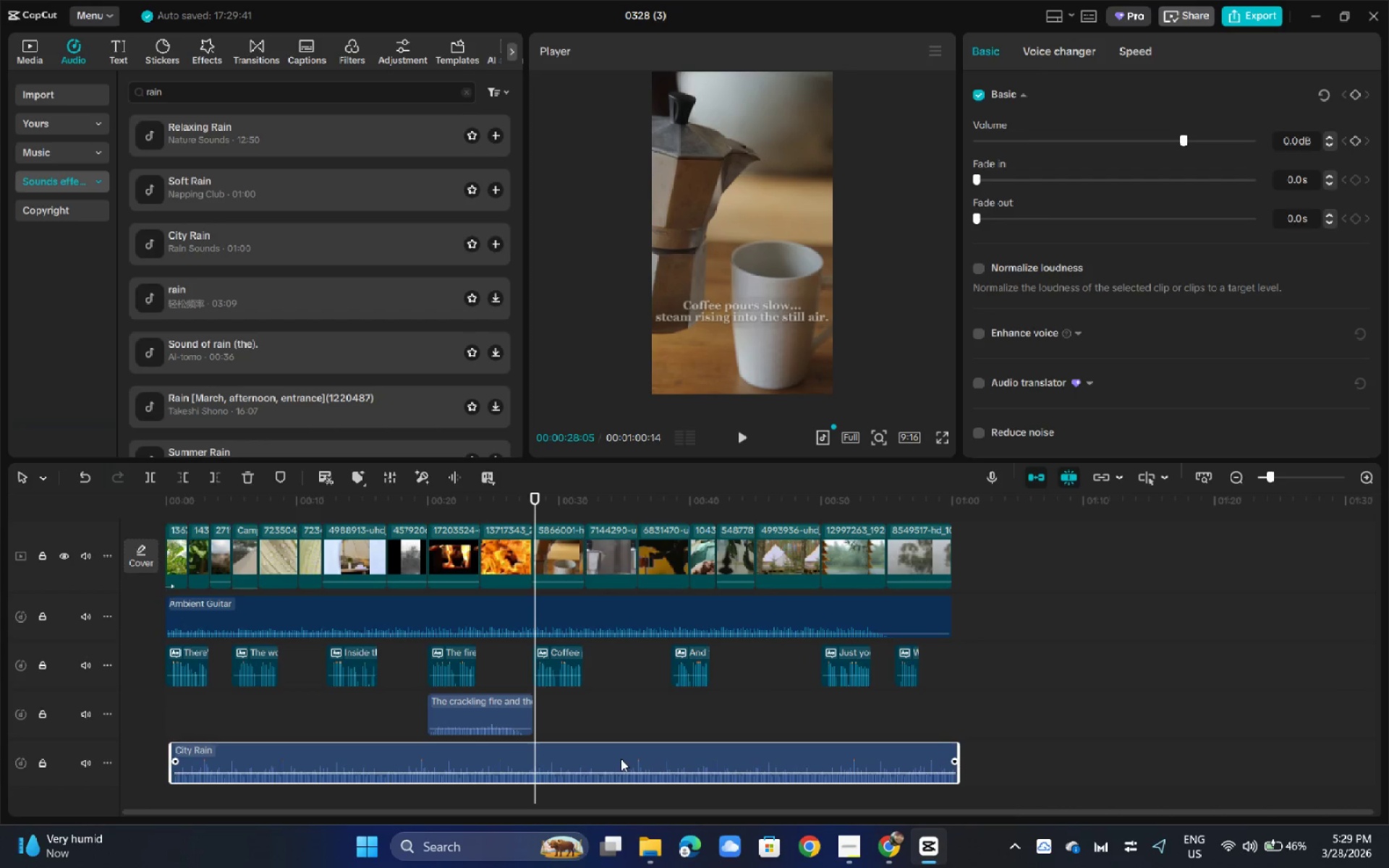 
left_click_drag(start_coordinate=[620, 759], to_coordinate=[611, 760])
 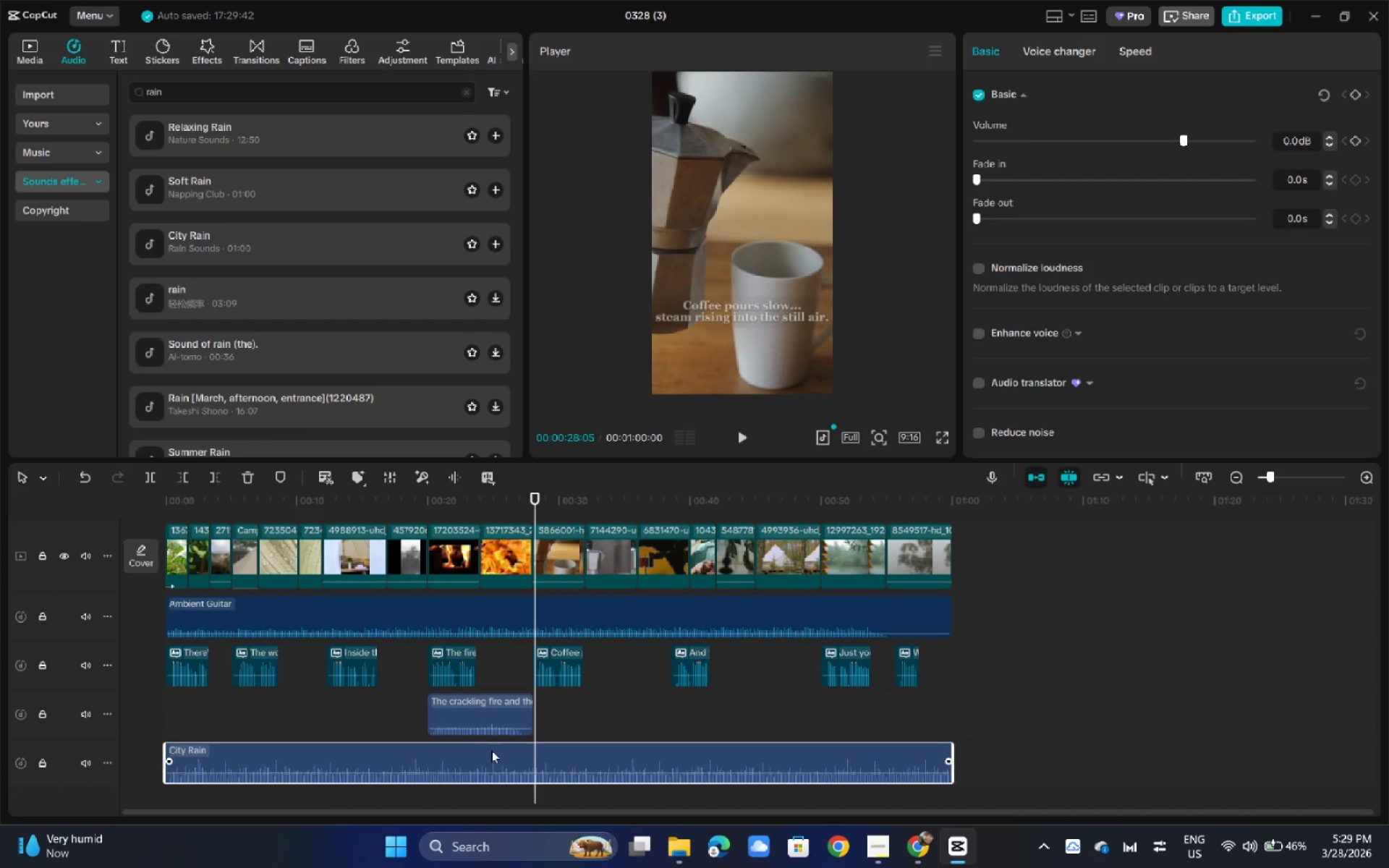 
wait(15.89)
 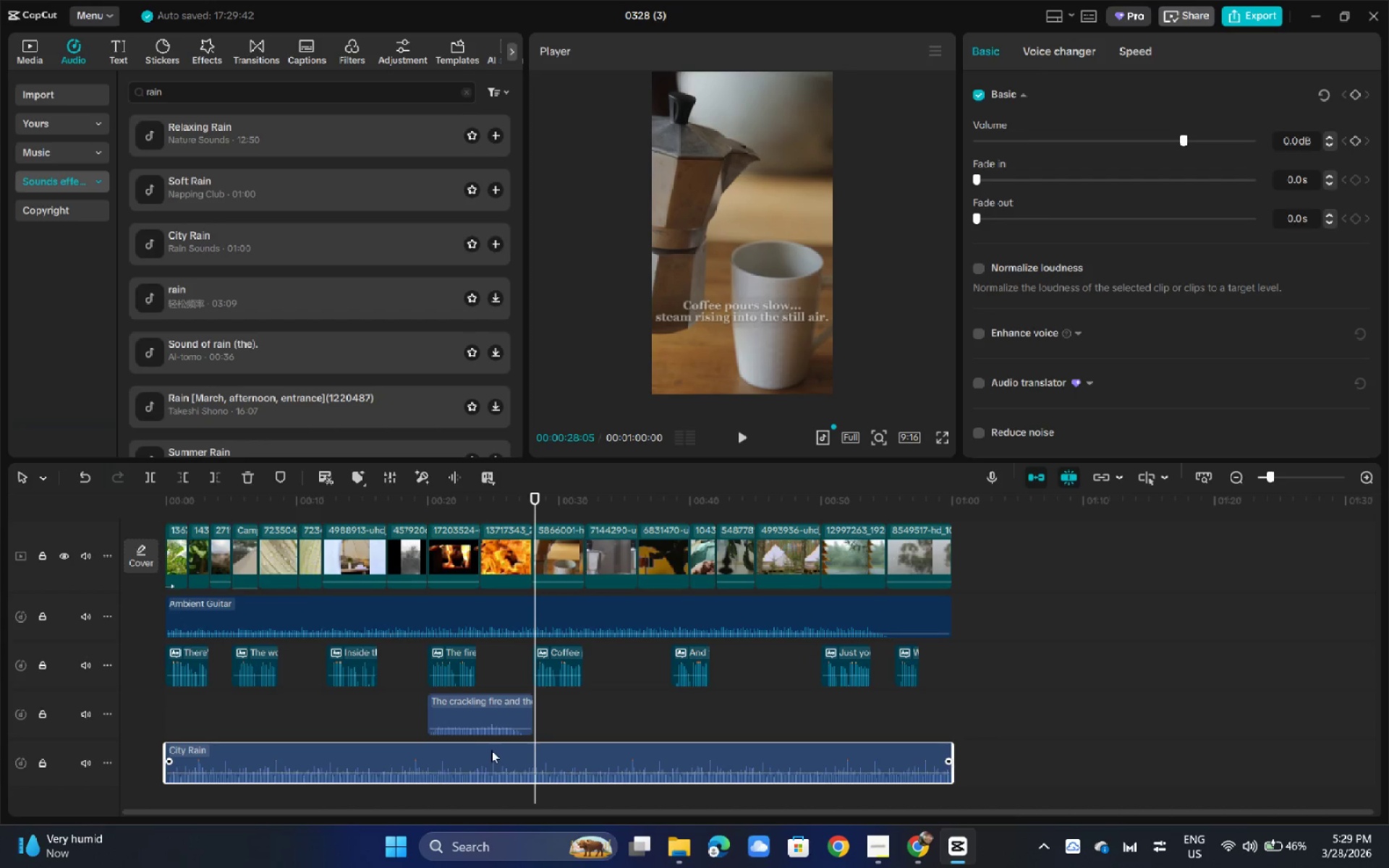 
left_click_drag(start_coordinate=[394, 772], to_coordinate=[394, 778])
 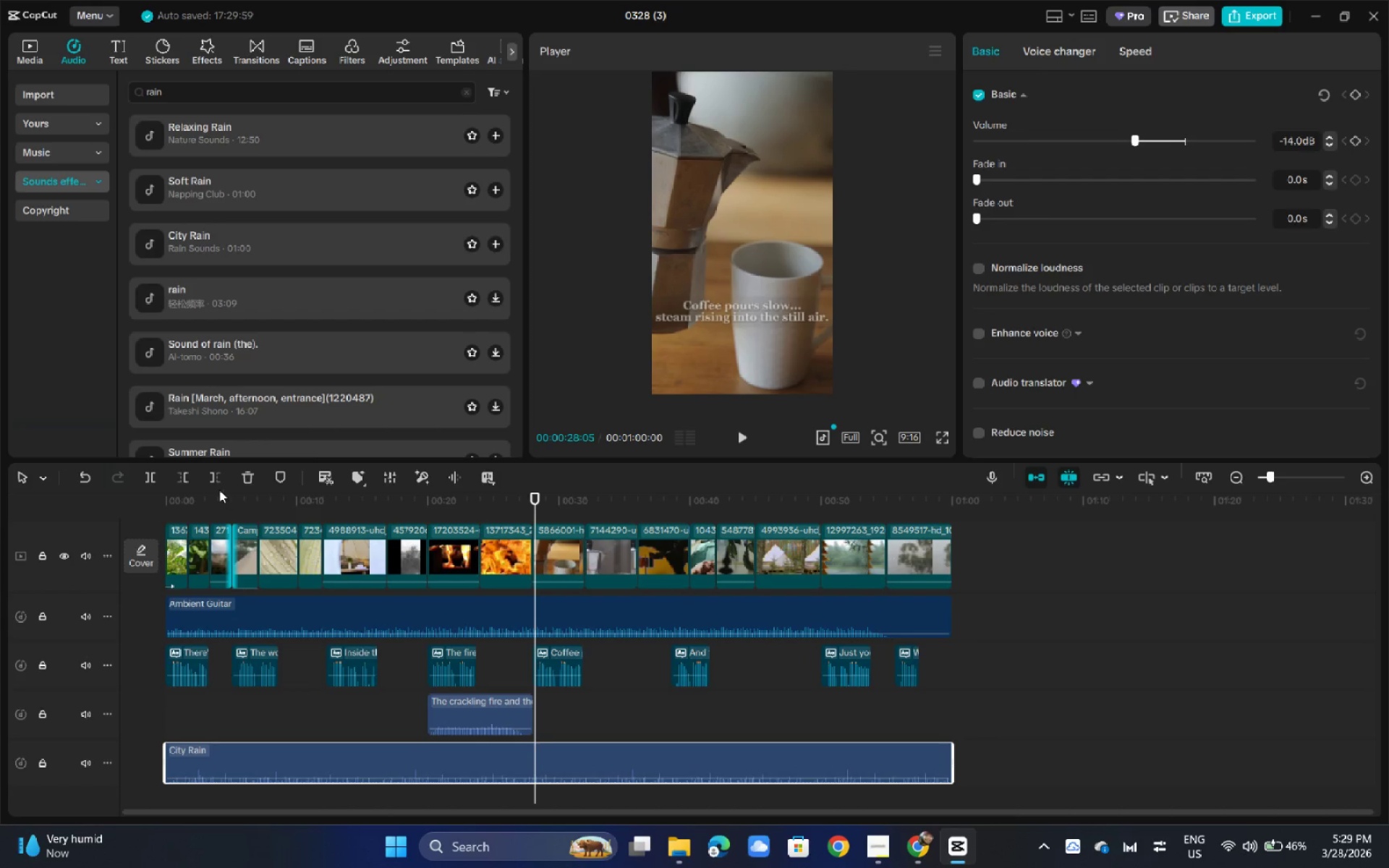 
left_click_drag(start_coordinate=[211, 490], to_coordinate=[183, 498])
 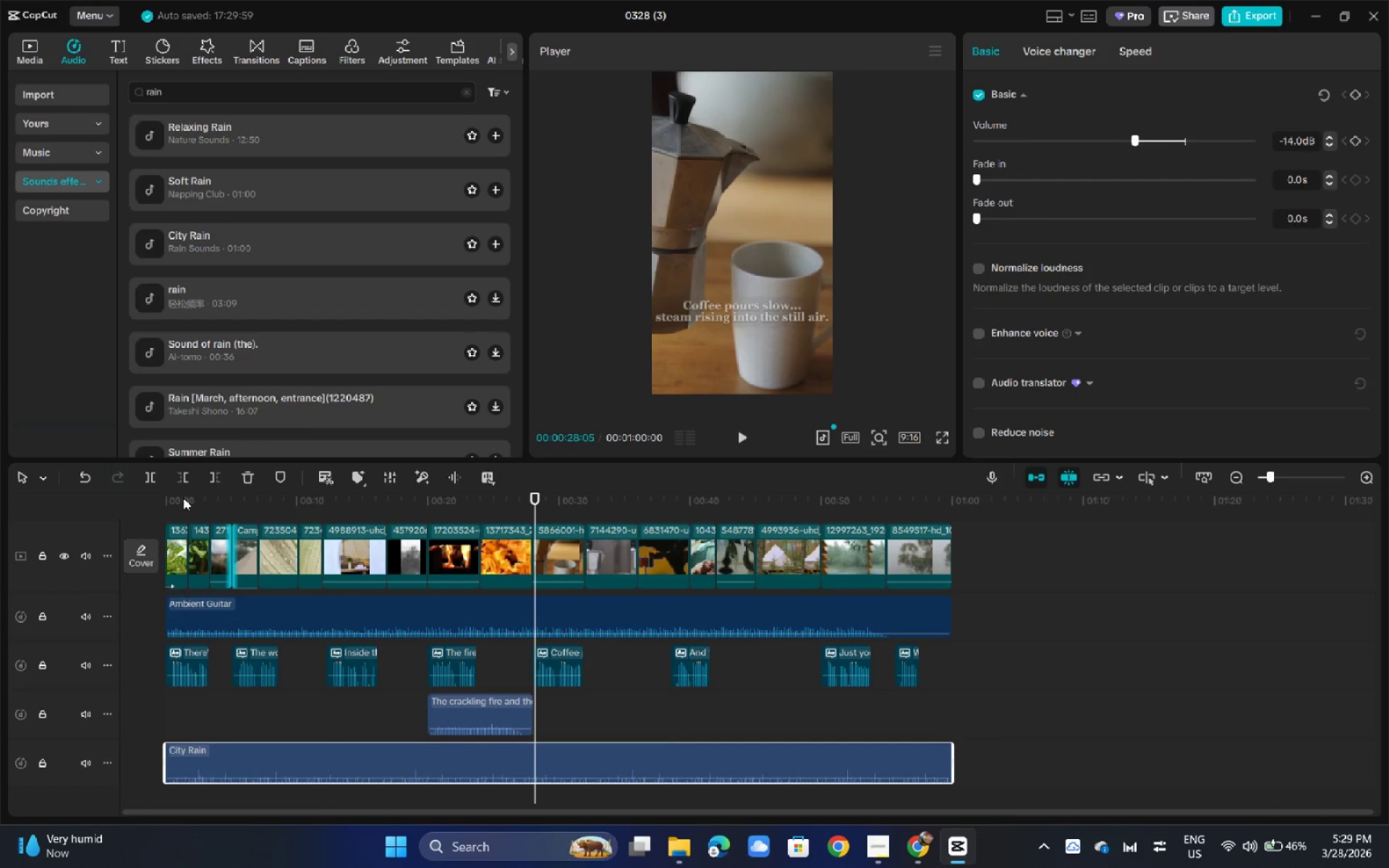 
left_click_drag(start_coordinate=[183, 498], to_coordinate=[155, 489])
 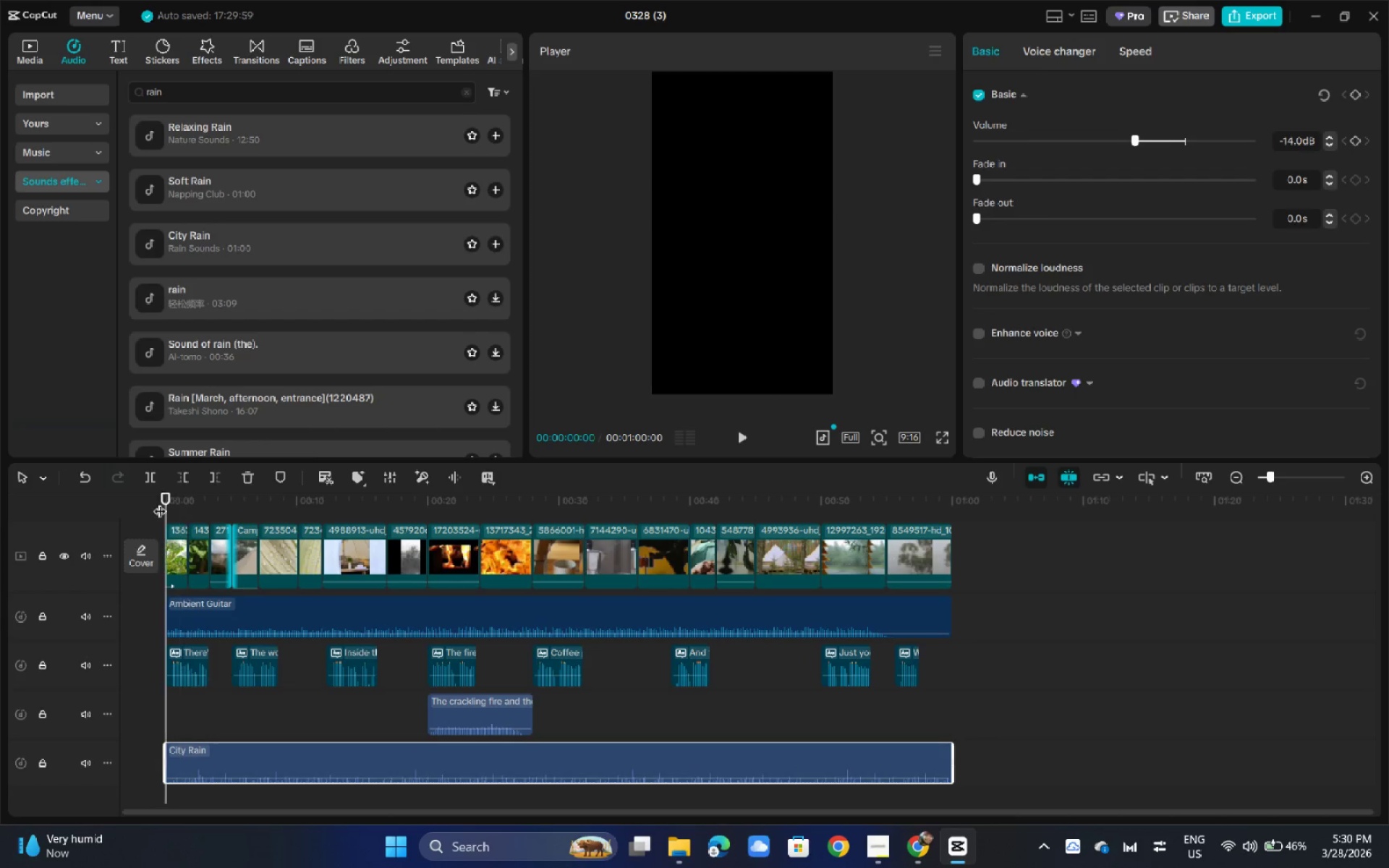 
key(Space)
 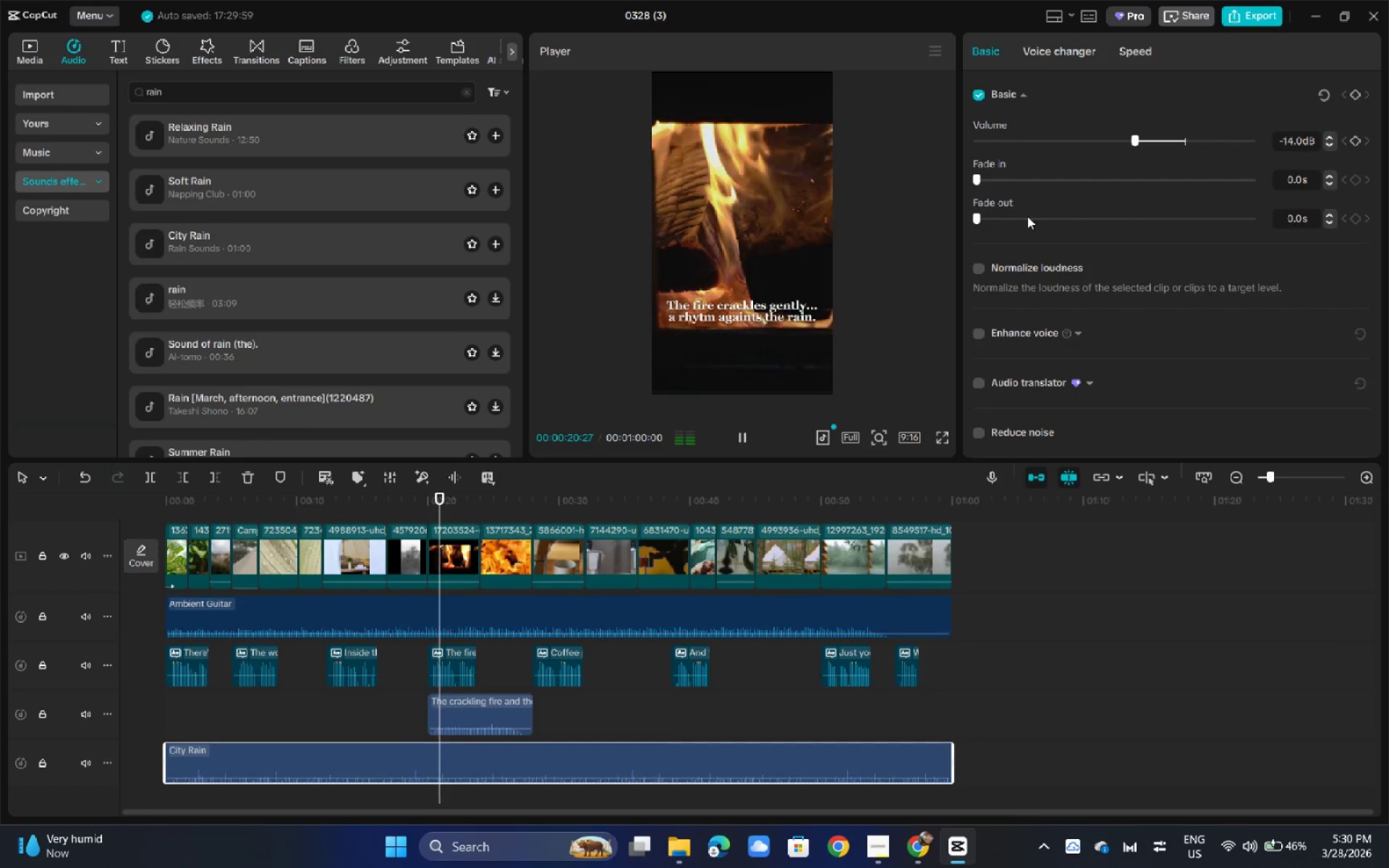 
wait(25.94)
 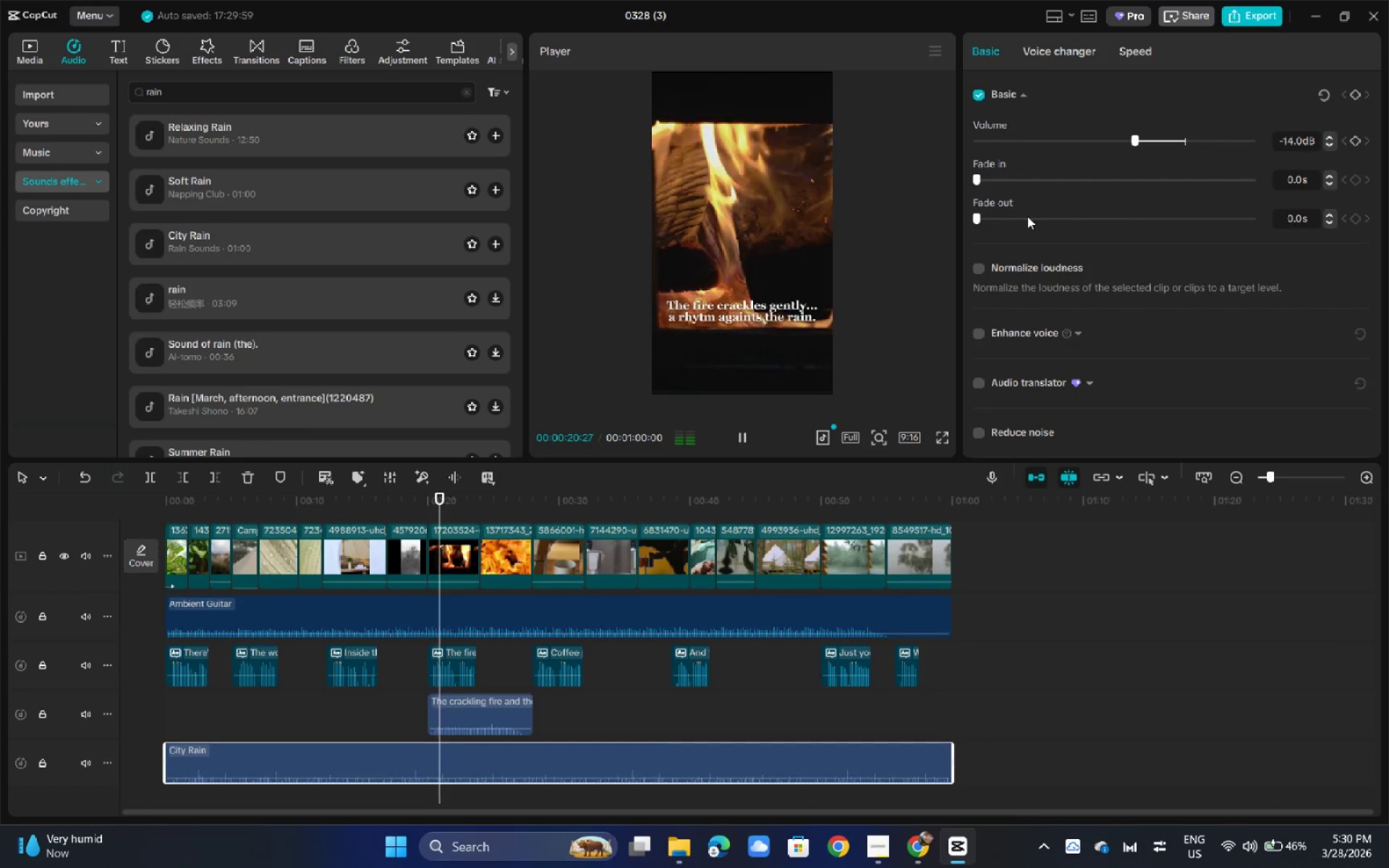 
left_click_drag(start_coordinate=[1135, 142], to_coordinate=[1128, 142])
 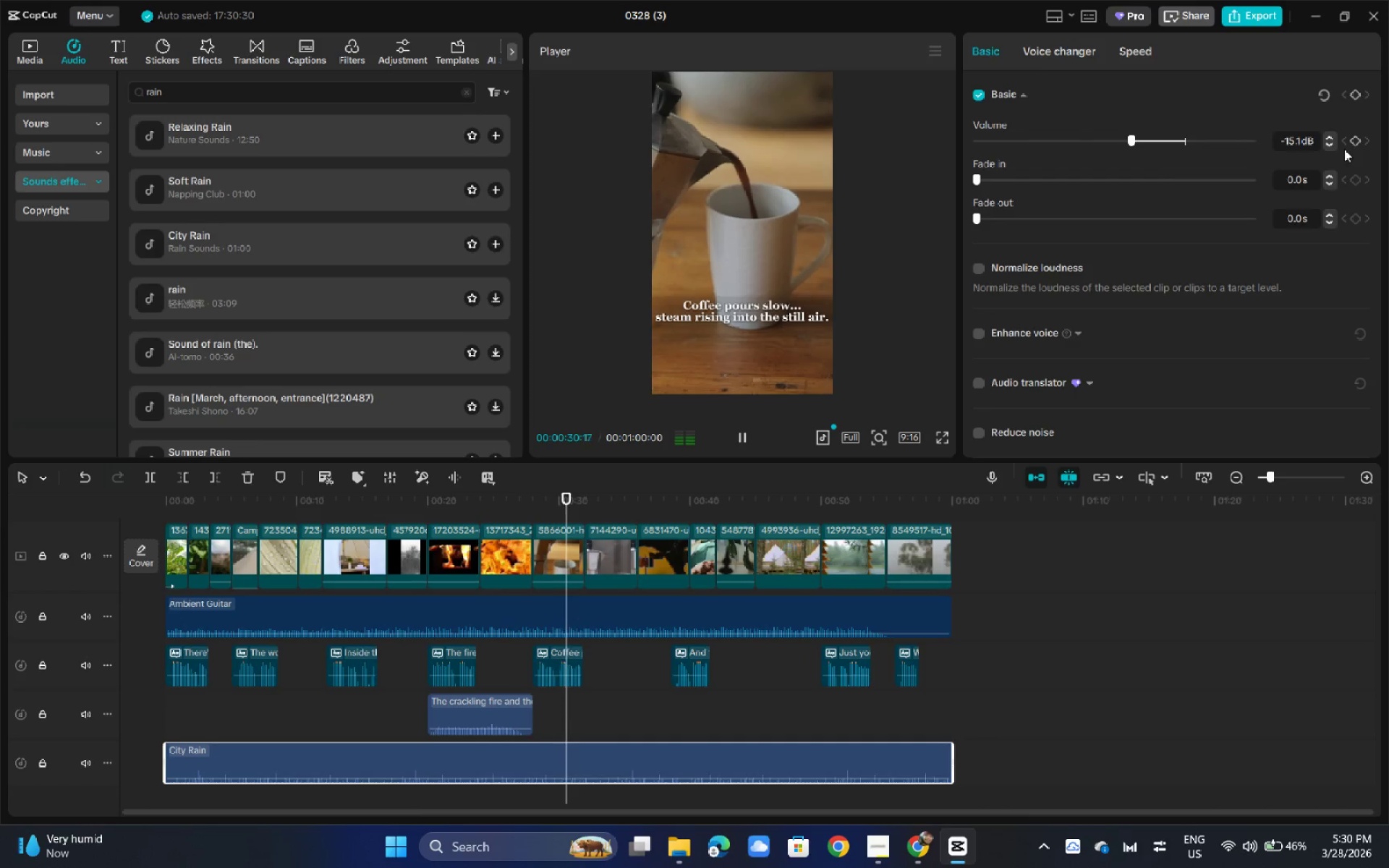 
left_click([1328, 148])
 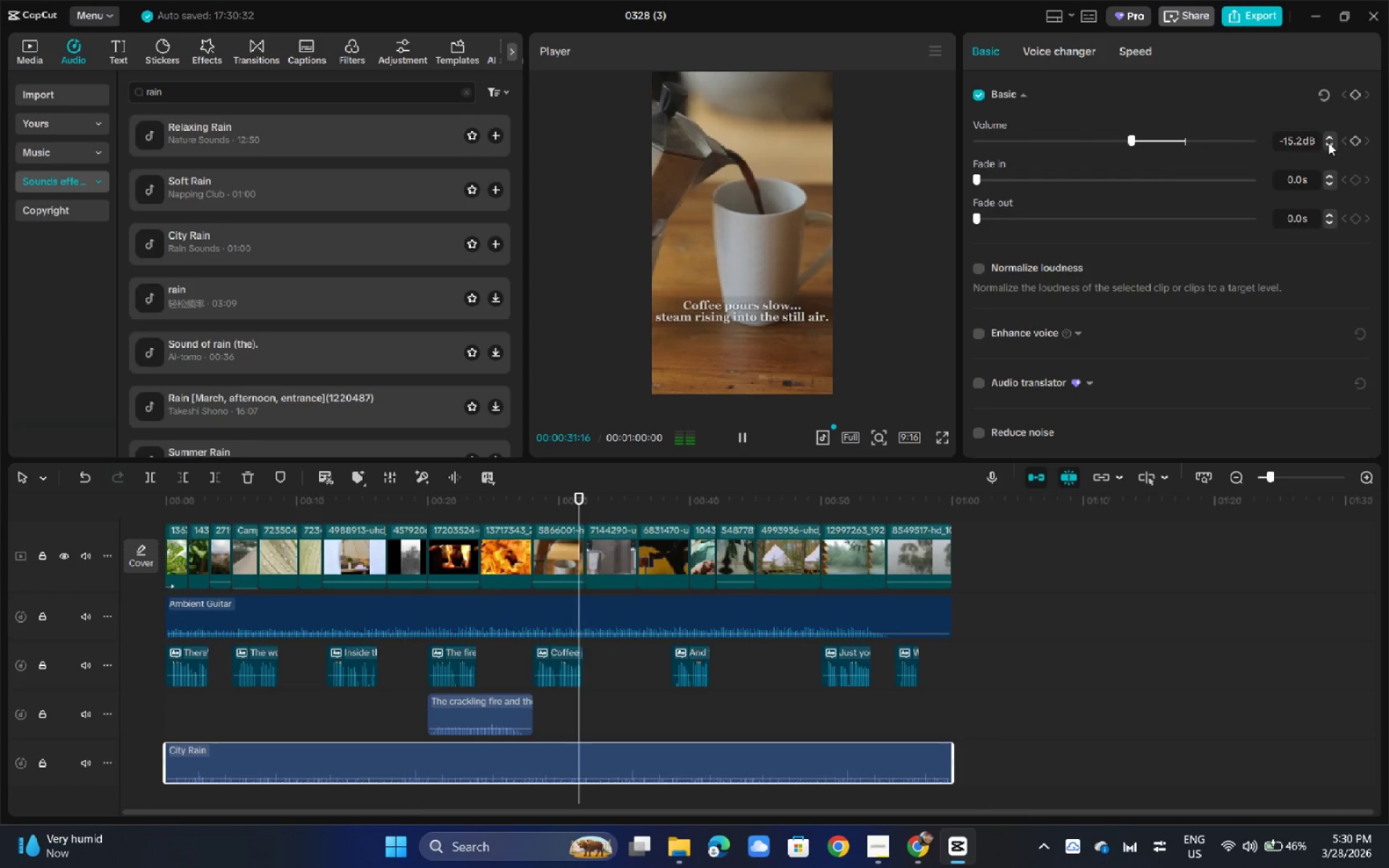 
double_click([1329, 135])
 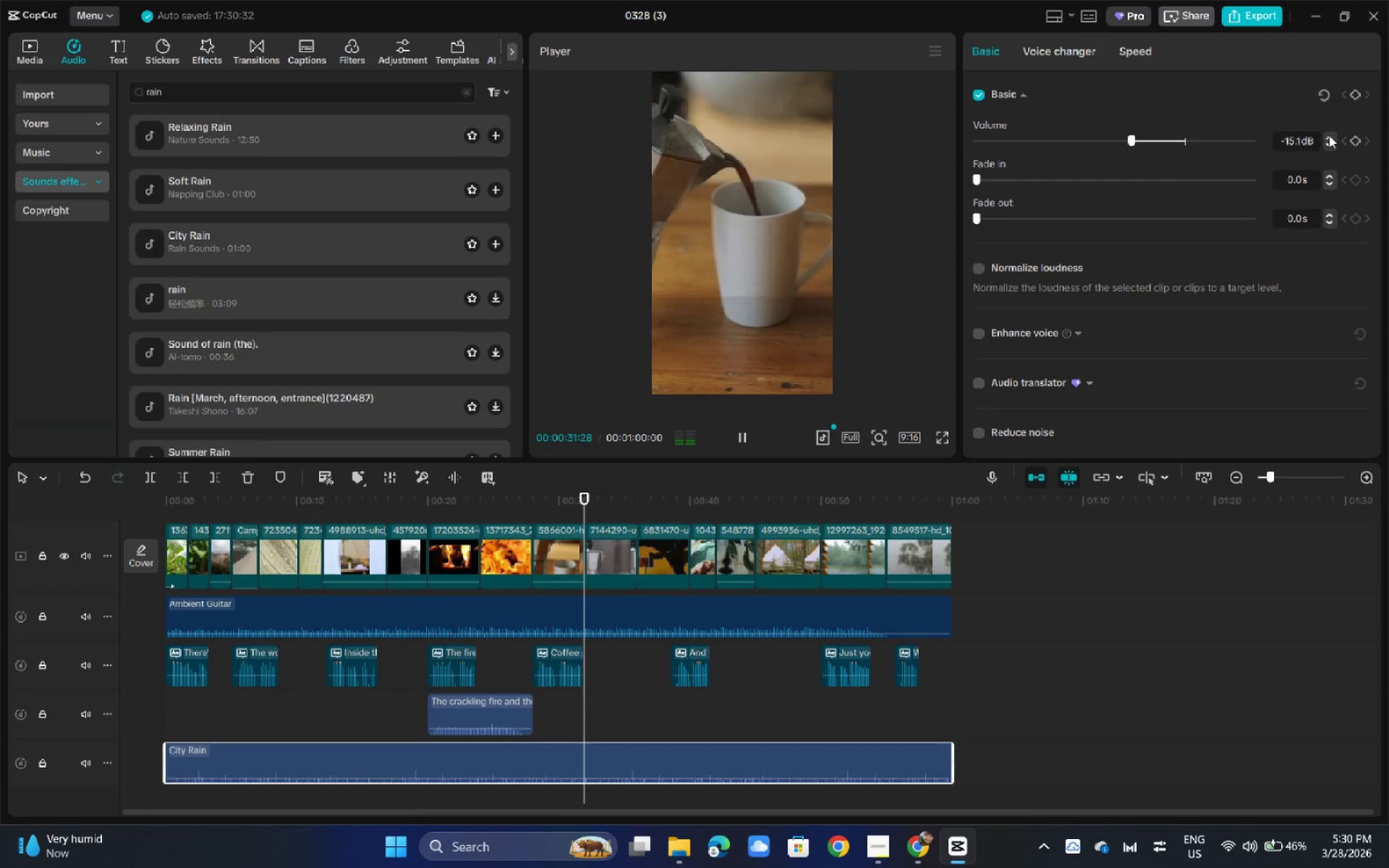 
triple_click([1329, 135])
 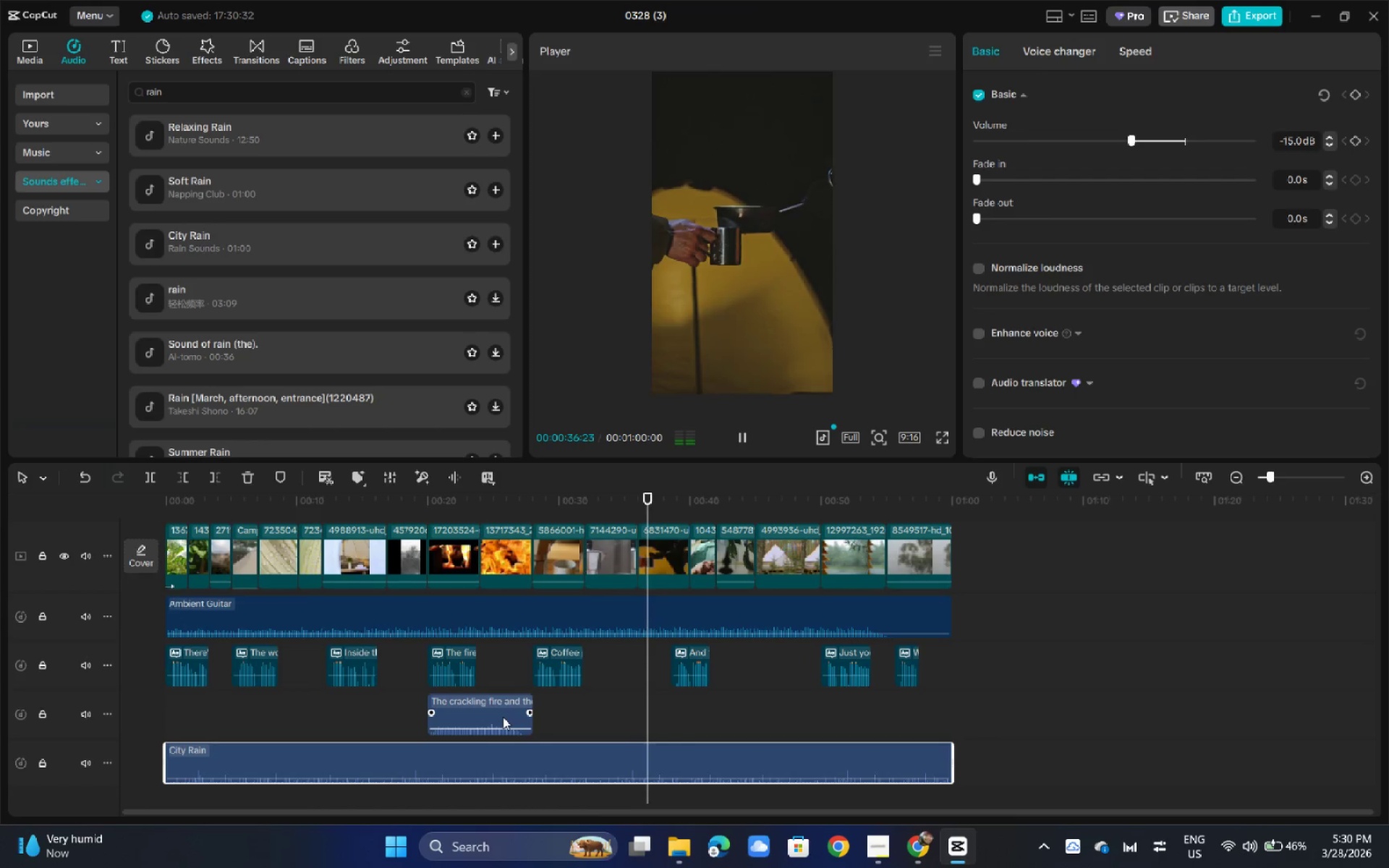 
wait(6.44)
 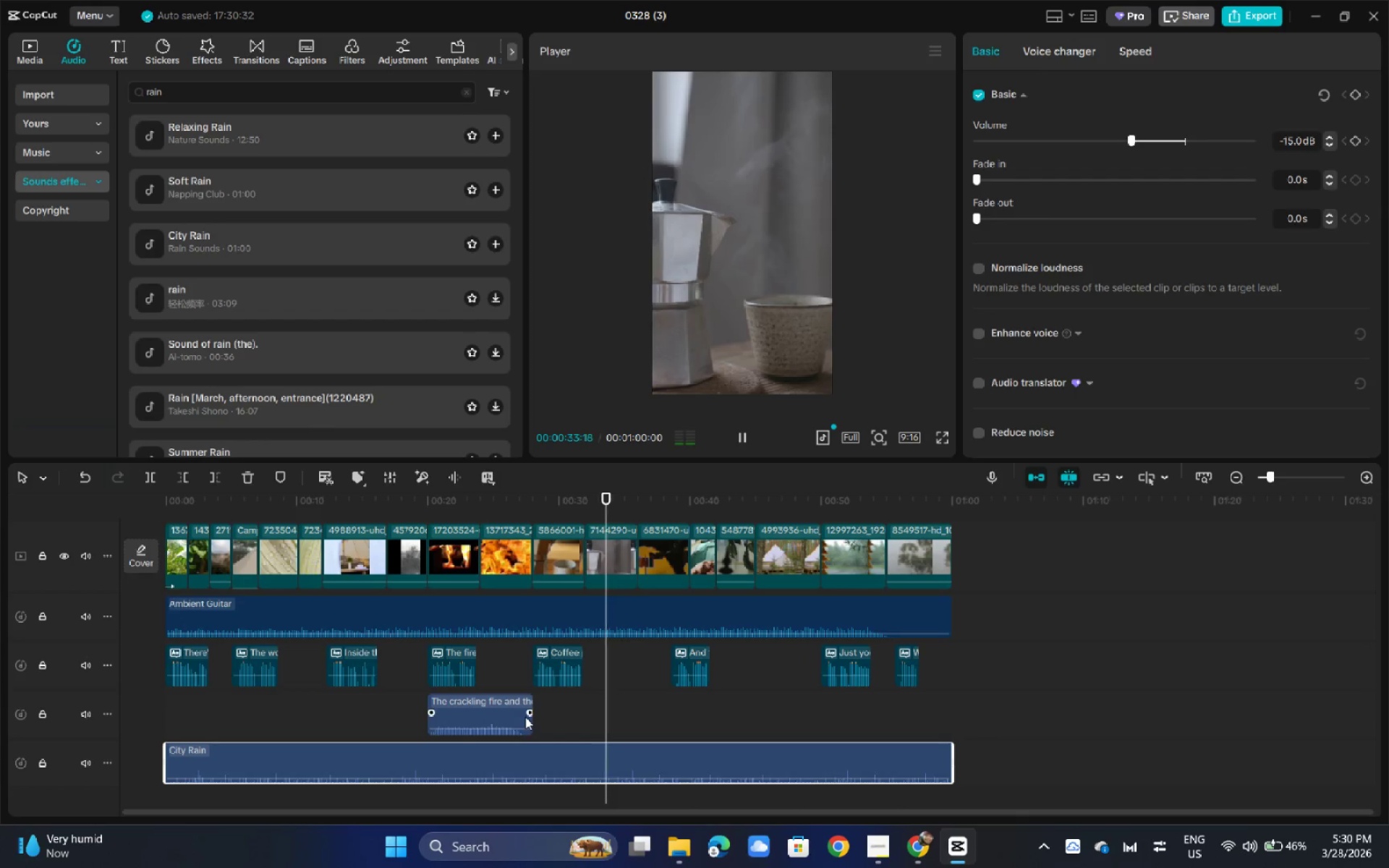 
left_click([503, 717])
 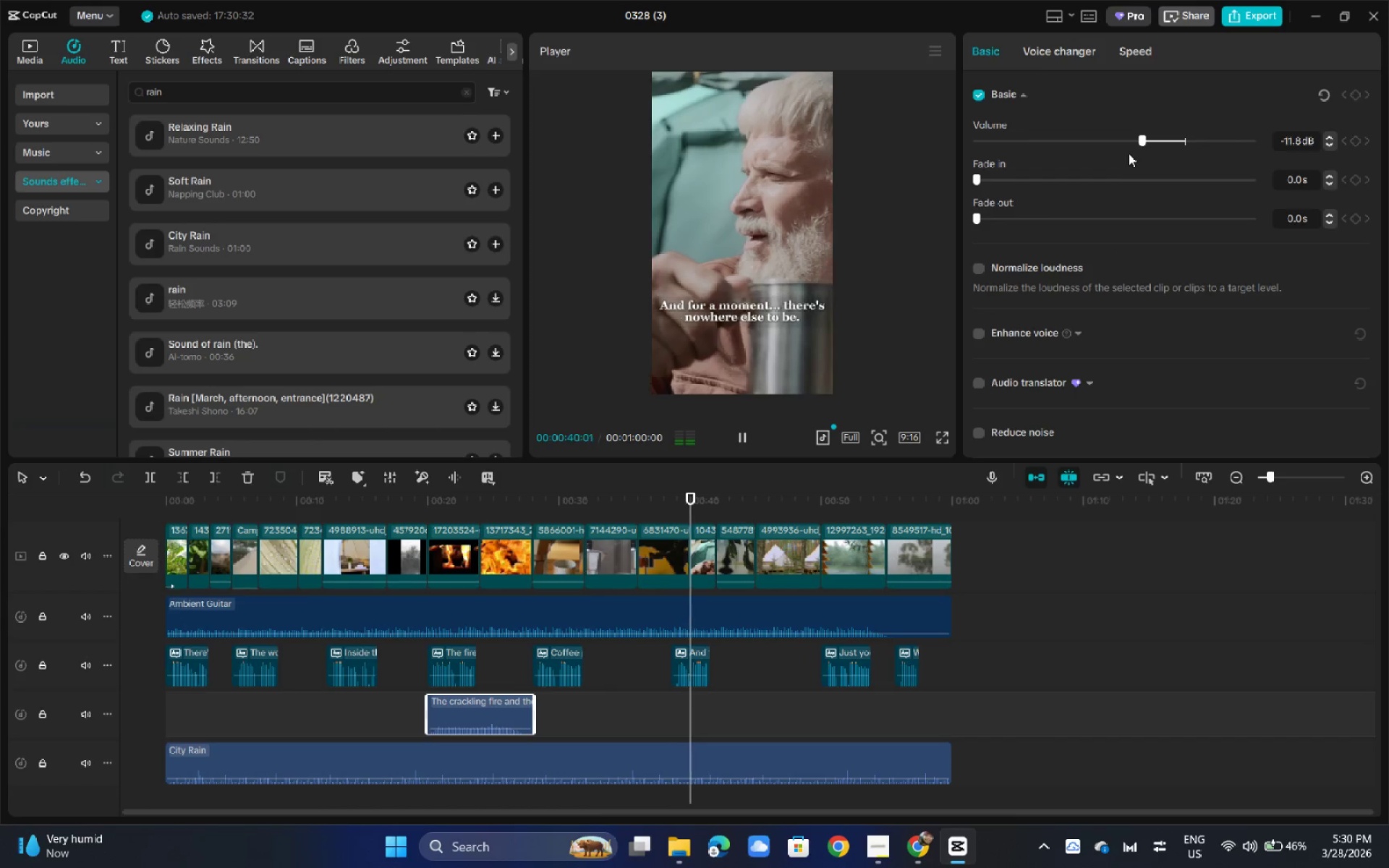 
left_click_drag(start_coordinate=[1142, 140], to_coordinate=[1141, 146])
 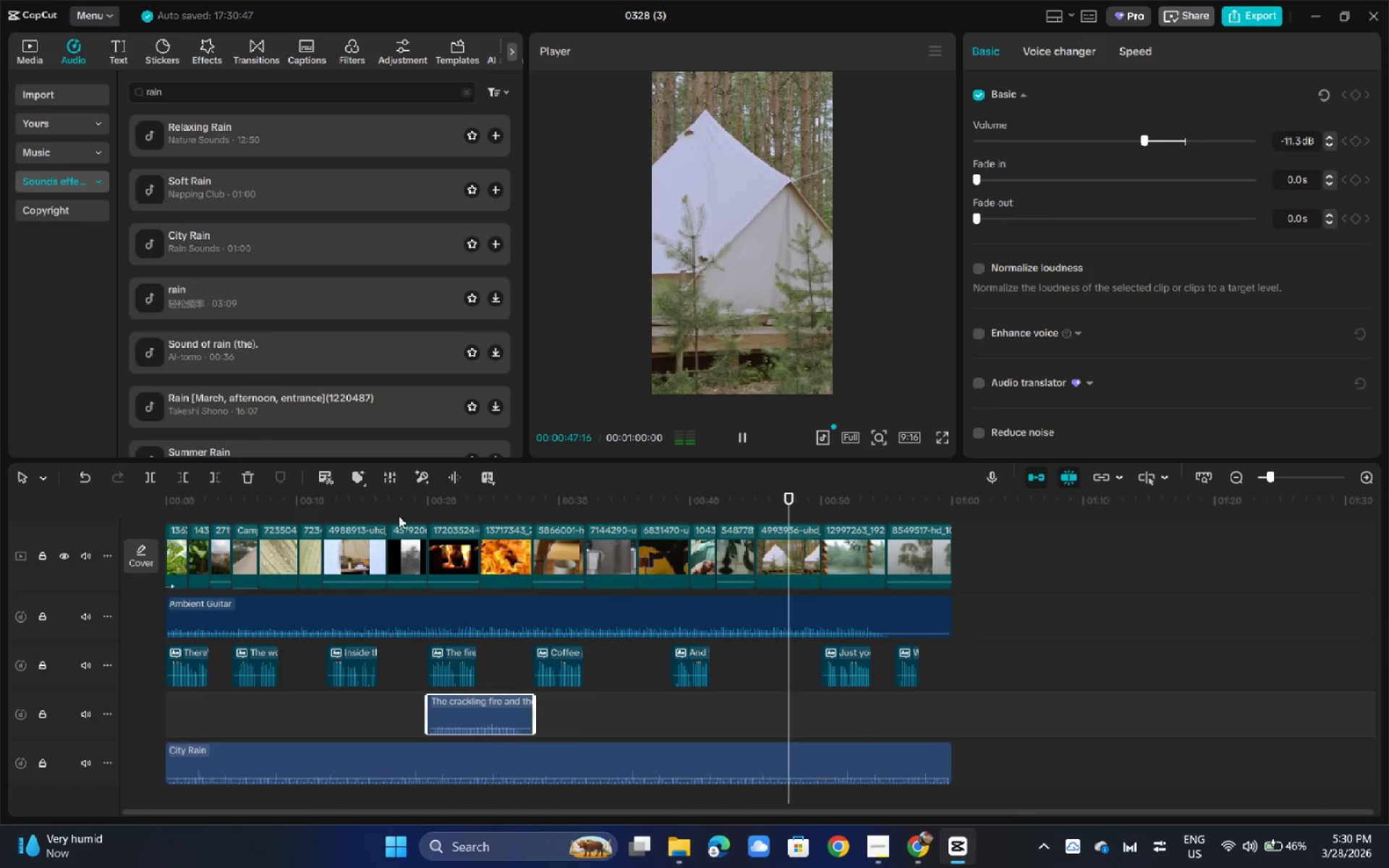 
key(Space)
 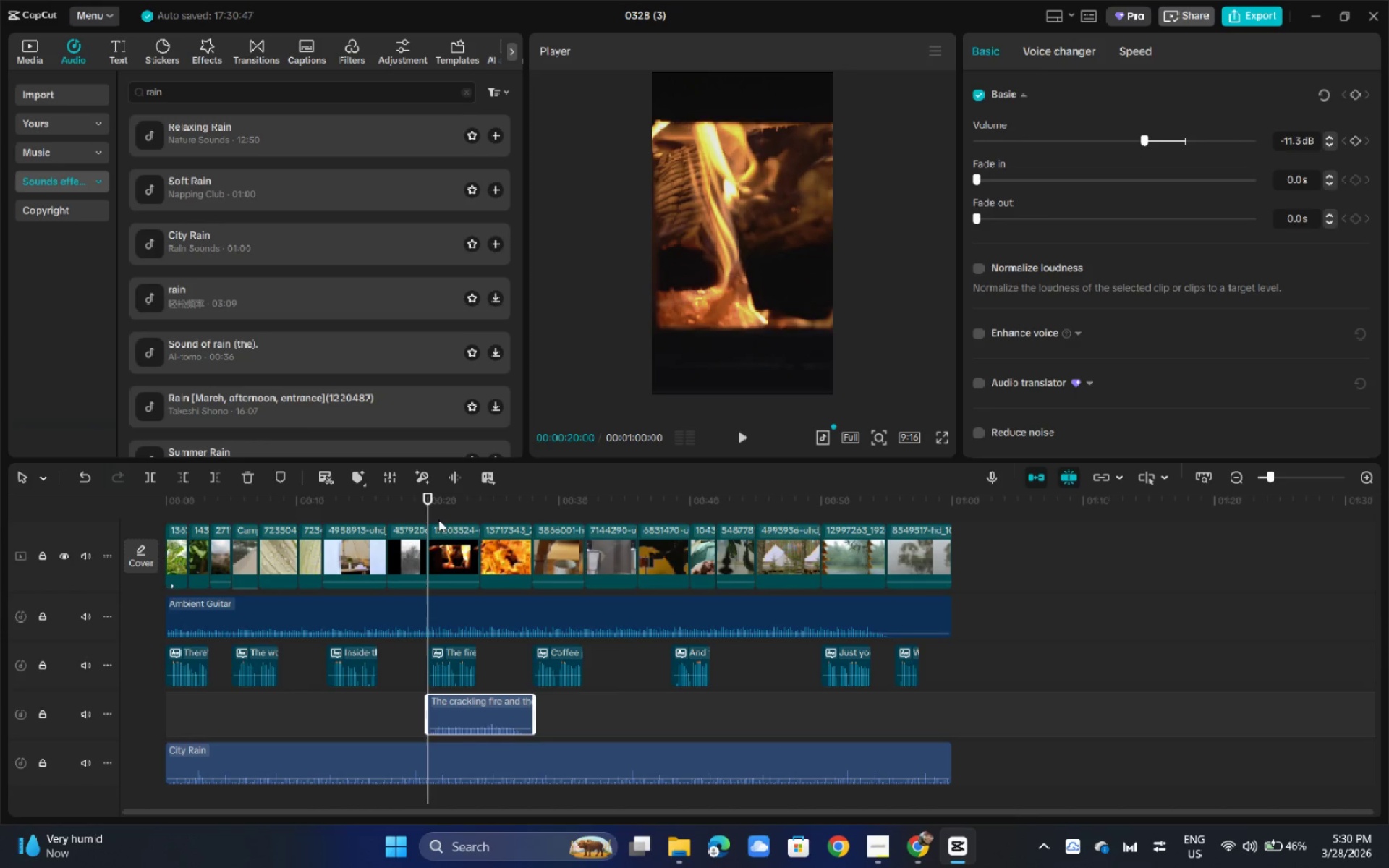 
key(Space)
 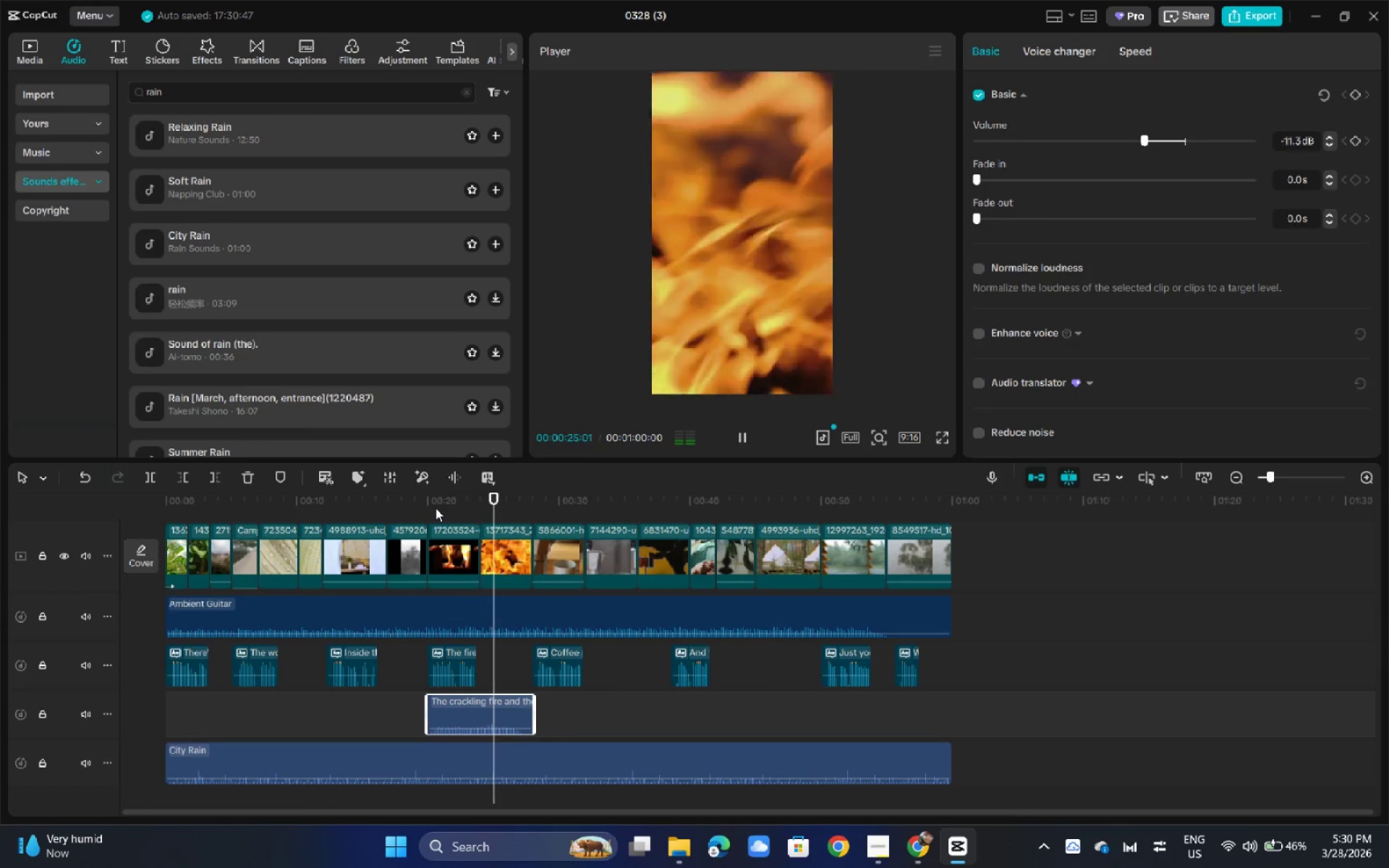 
wait(10.12)
 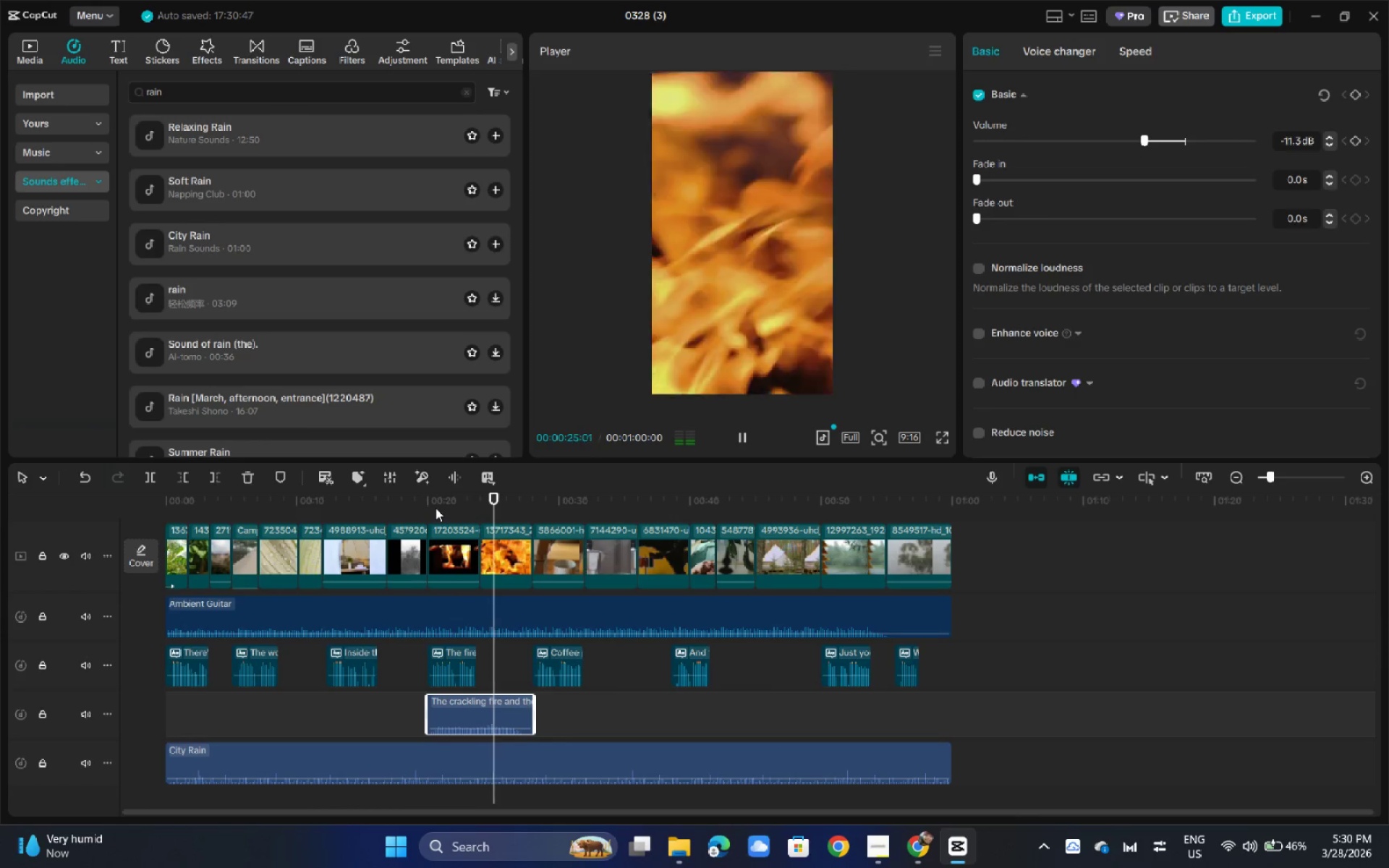 
key(Space)
 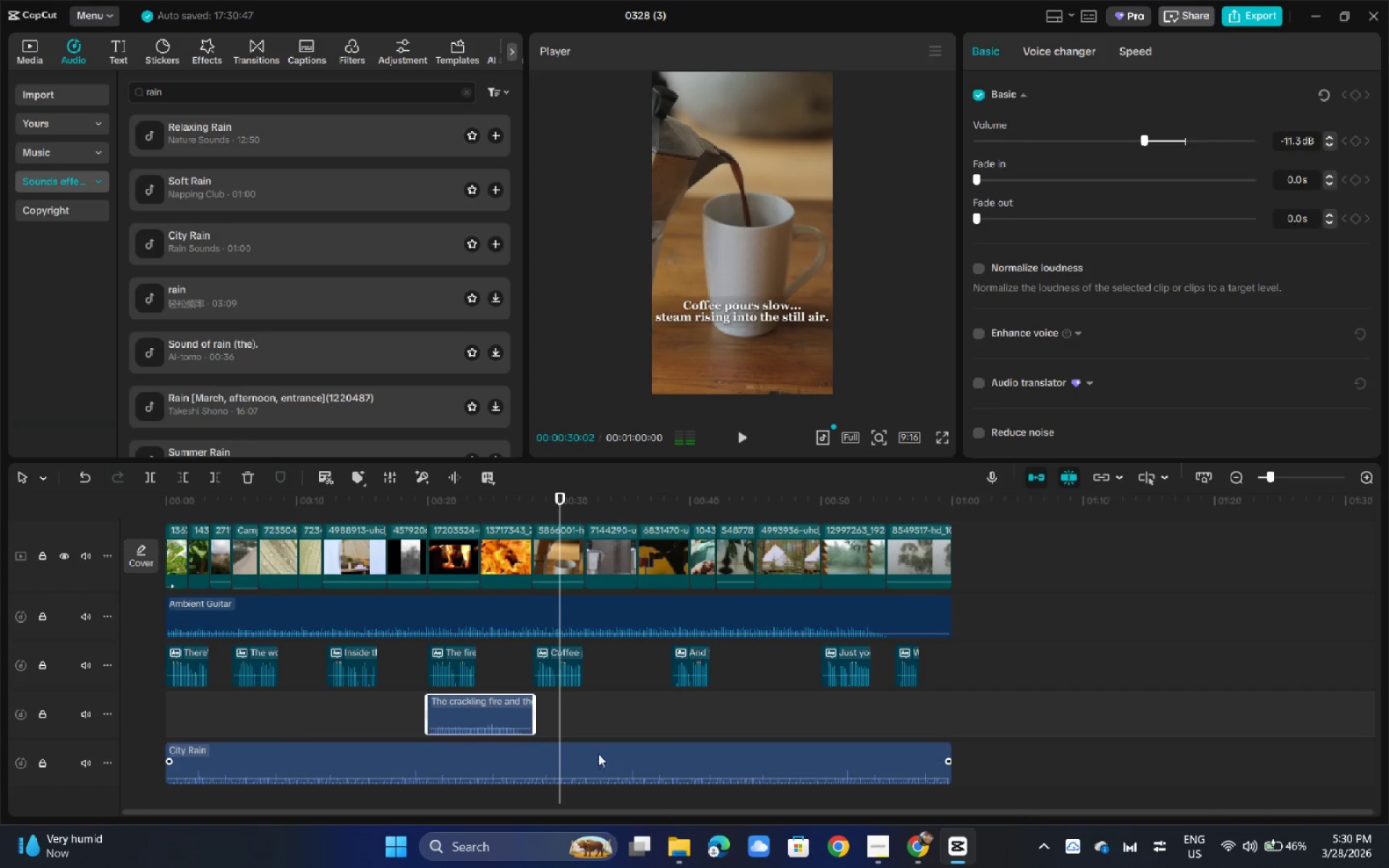 
mouse_move([615, 774])
 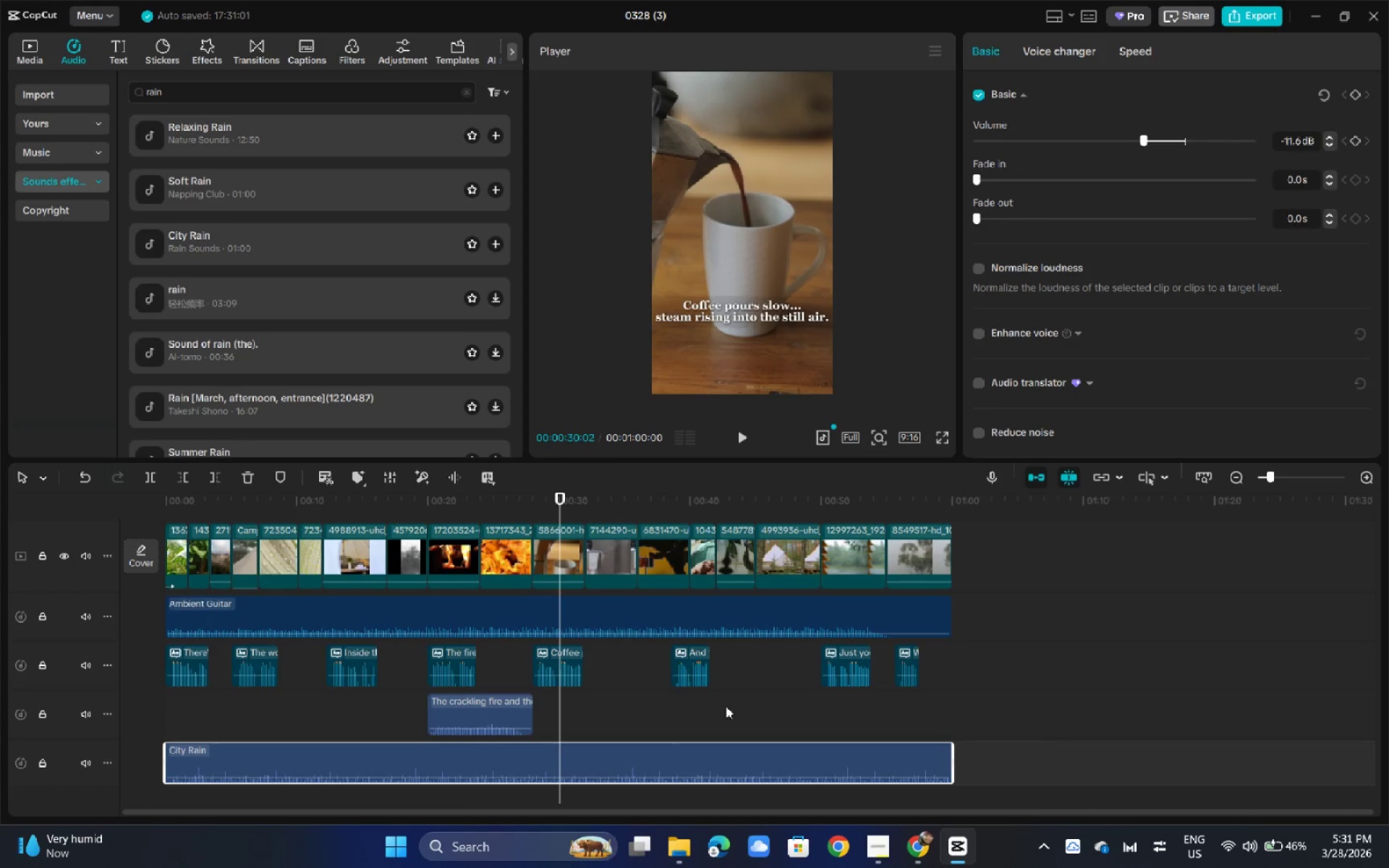 
key(Space)
 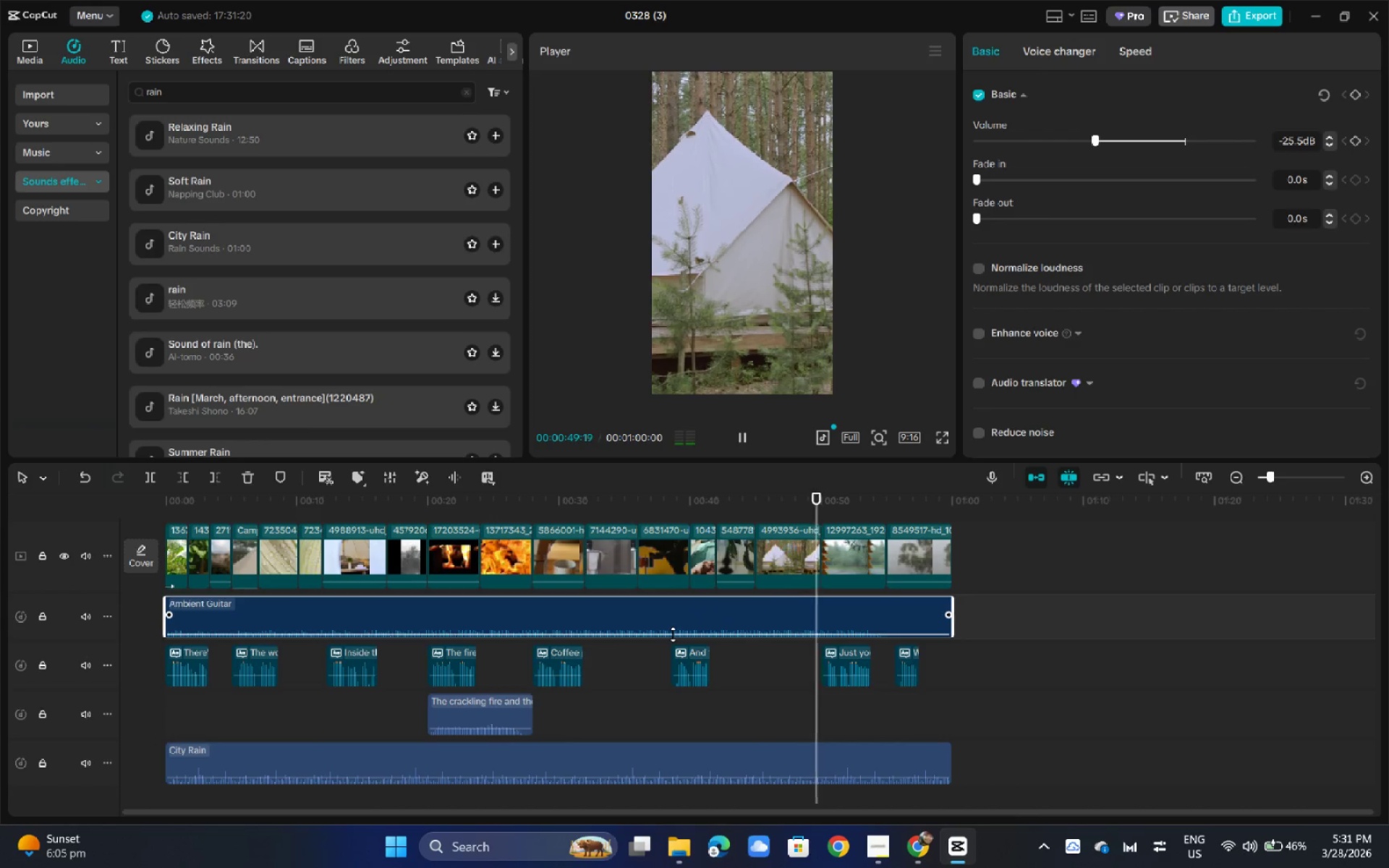 
wait(24.58)
 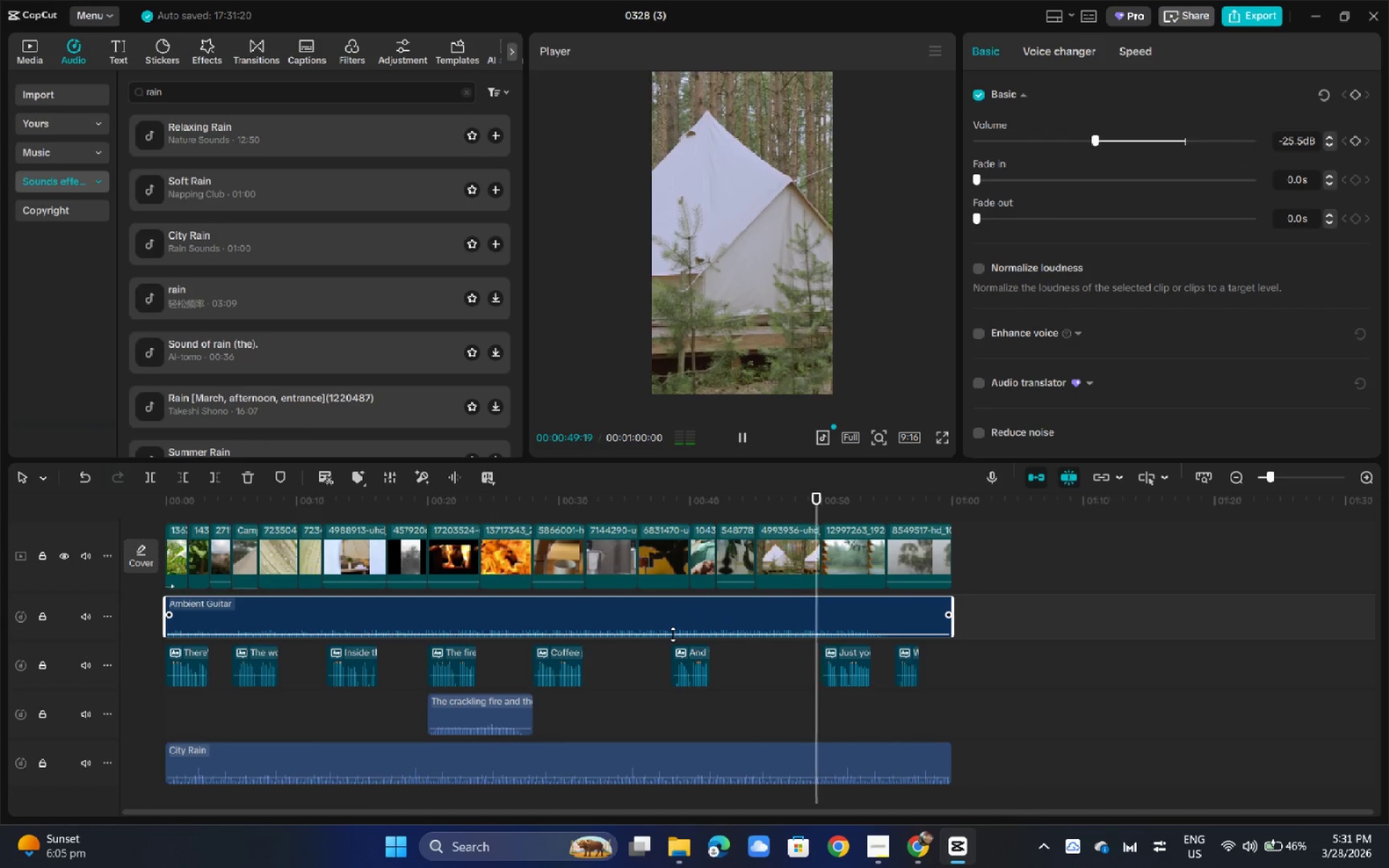 
mouse_move([571, 623])
 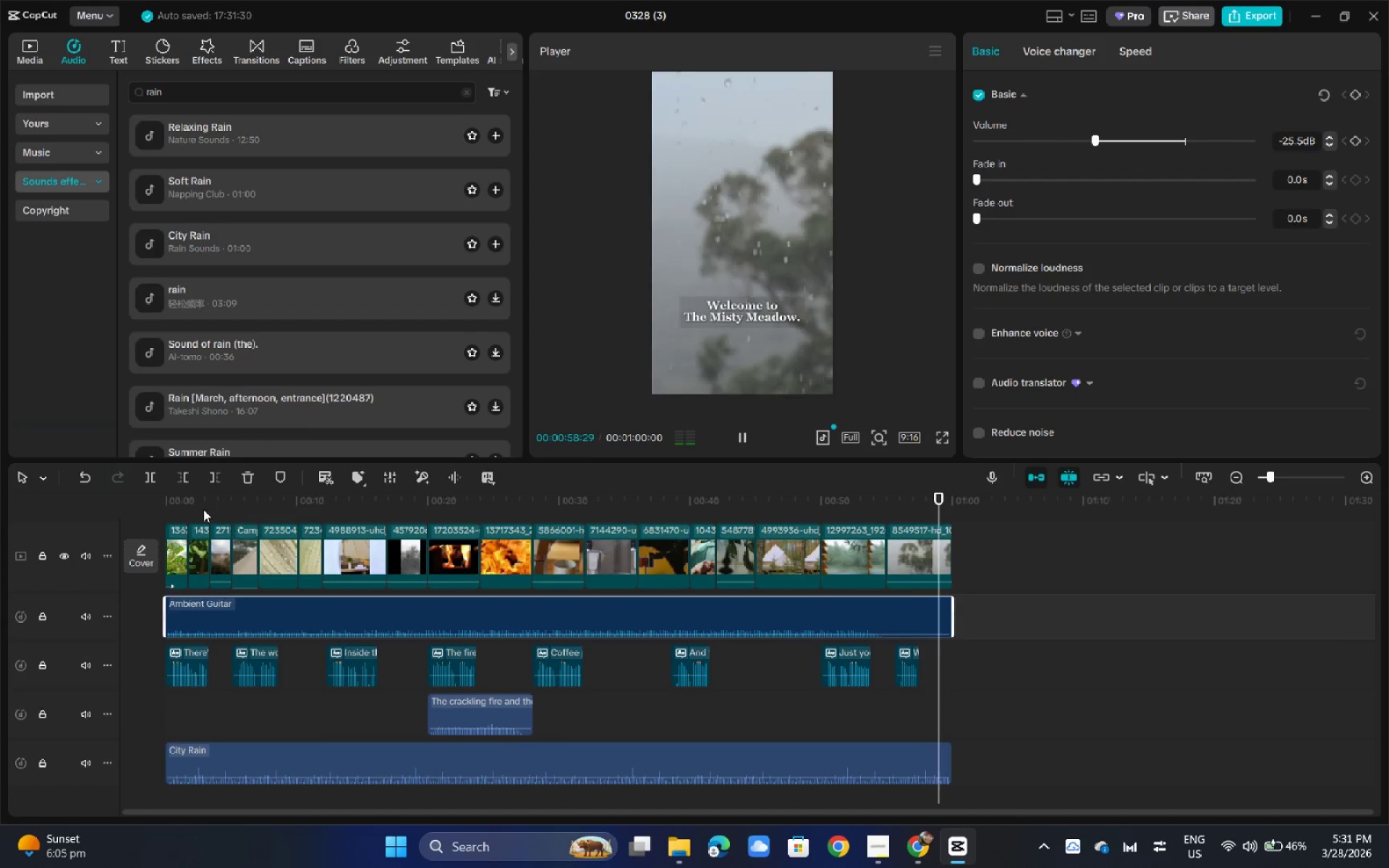 
left_click_drag(start_coordinate=[200, 501], to_coordinate=[85, 500])
 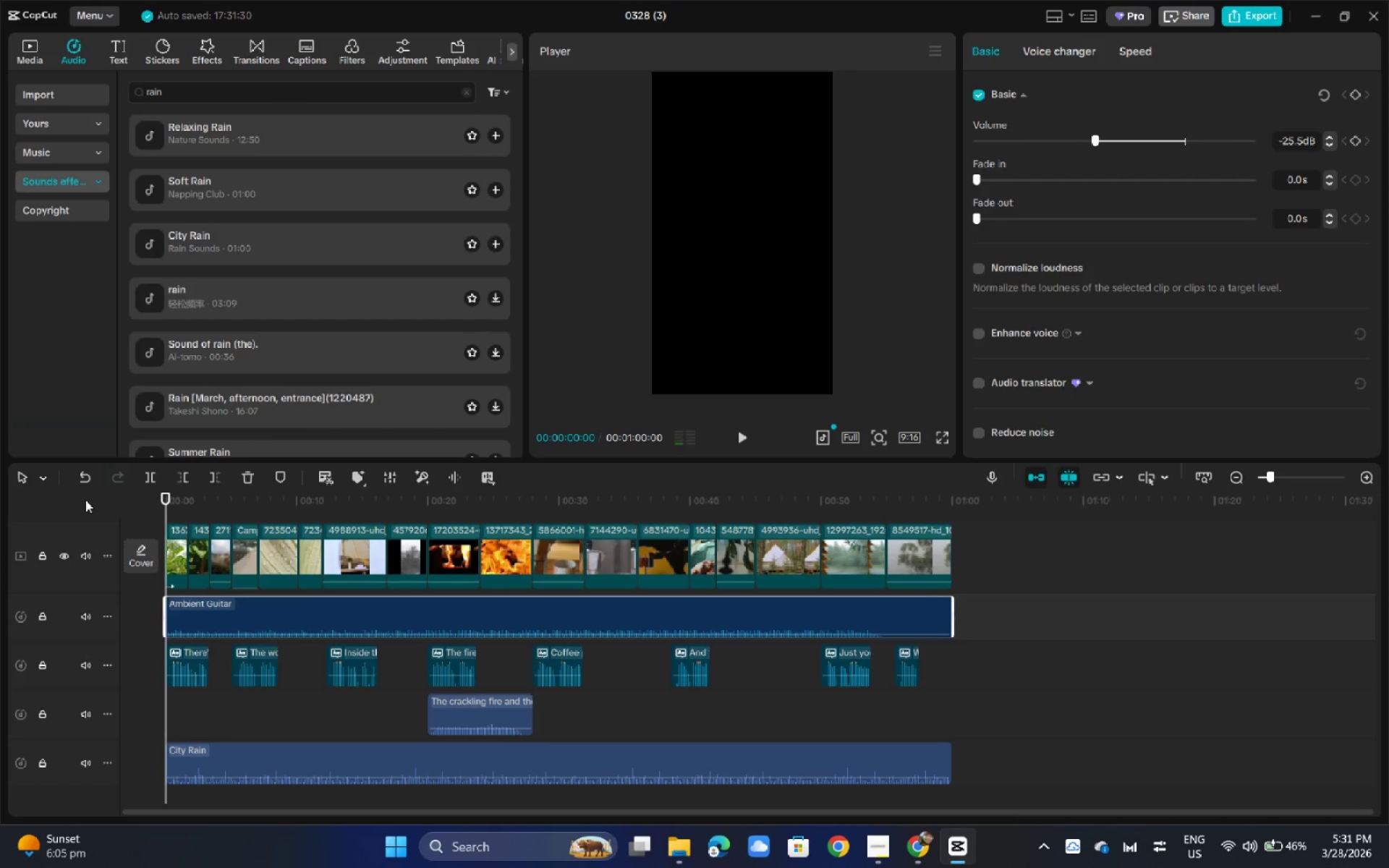 
key(Space)
 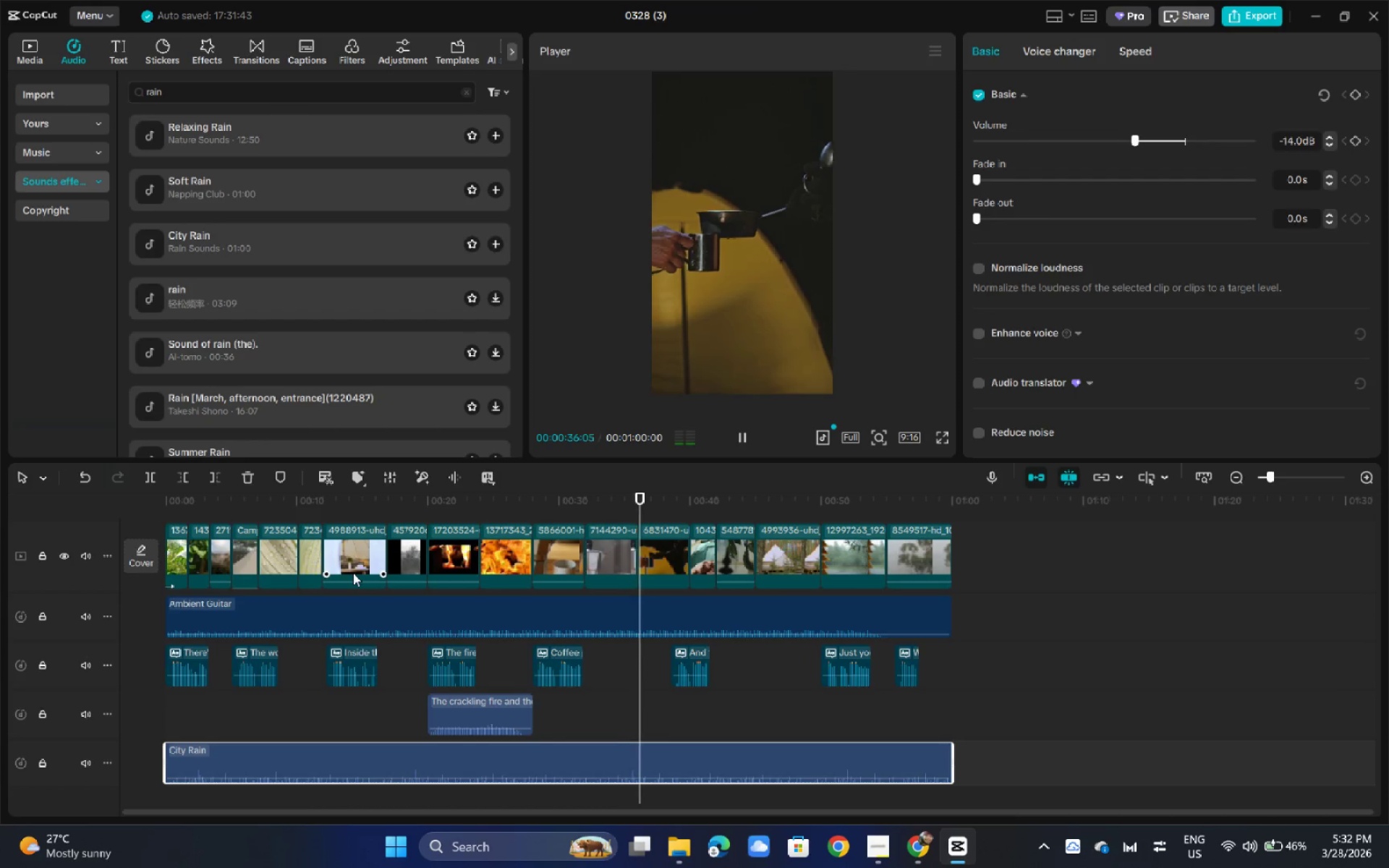 
wait(41.3)
 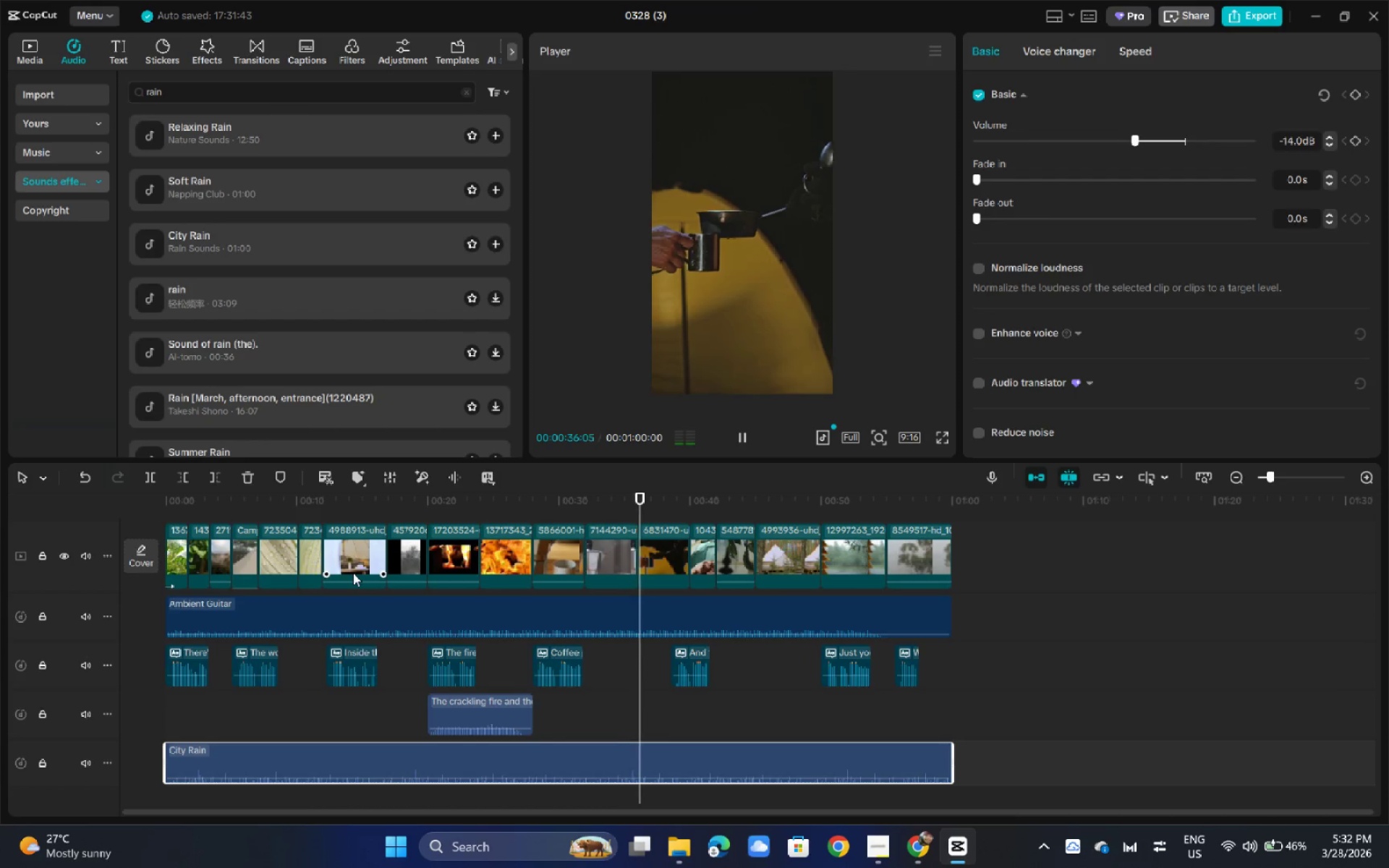 
left_click([255, 89])
 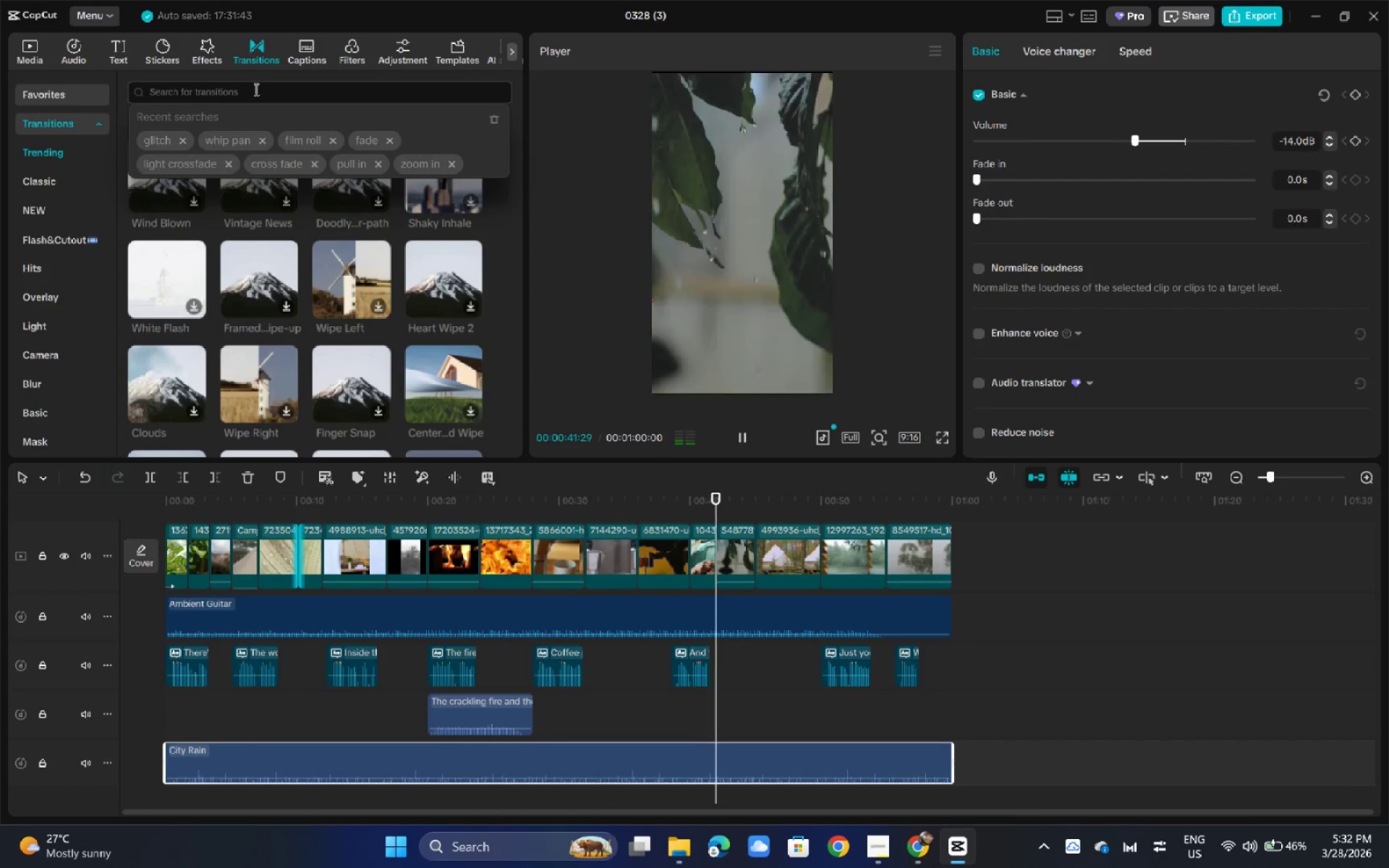 
type(cro)
 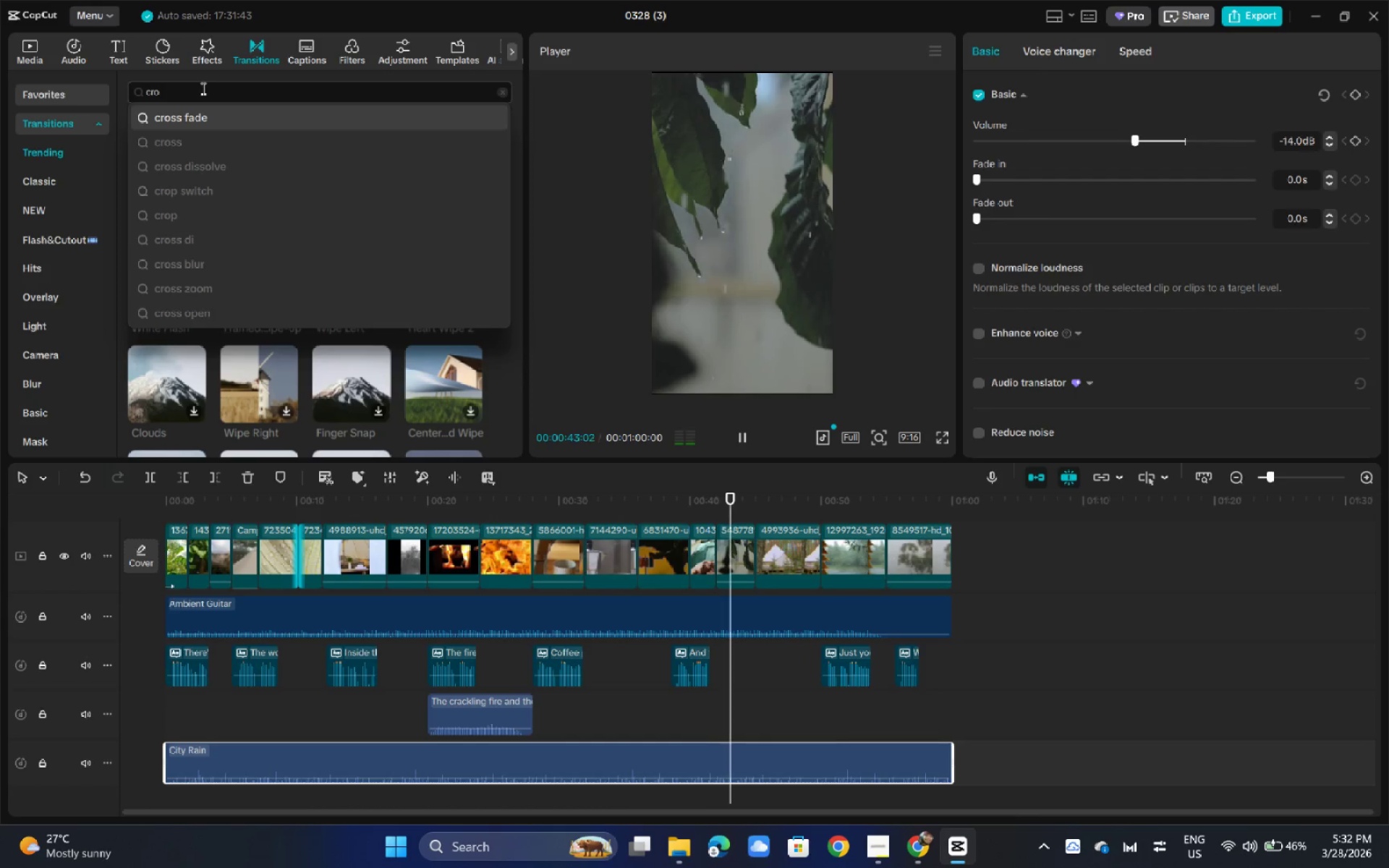 
type(ss)
 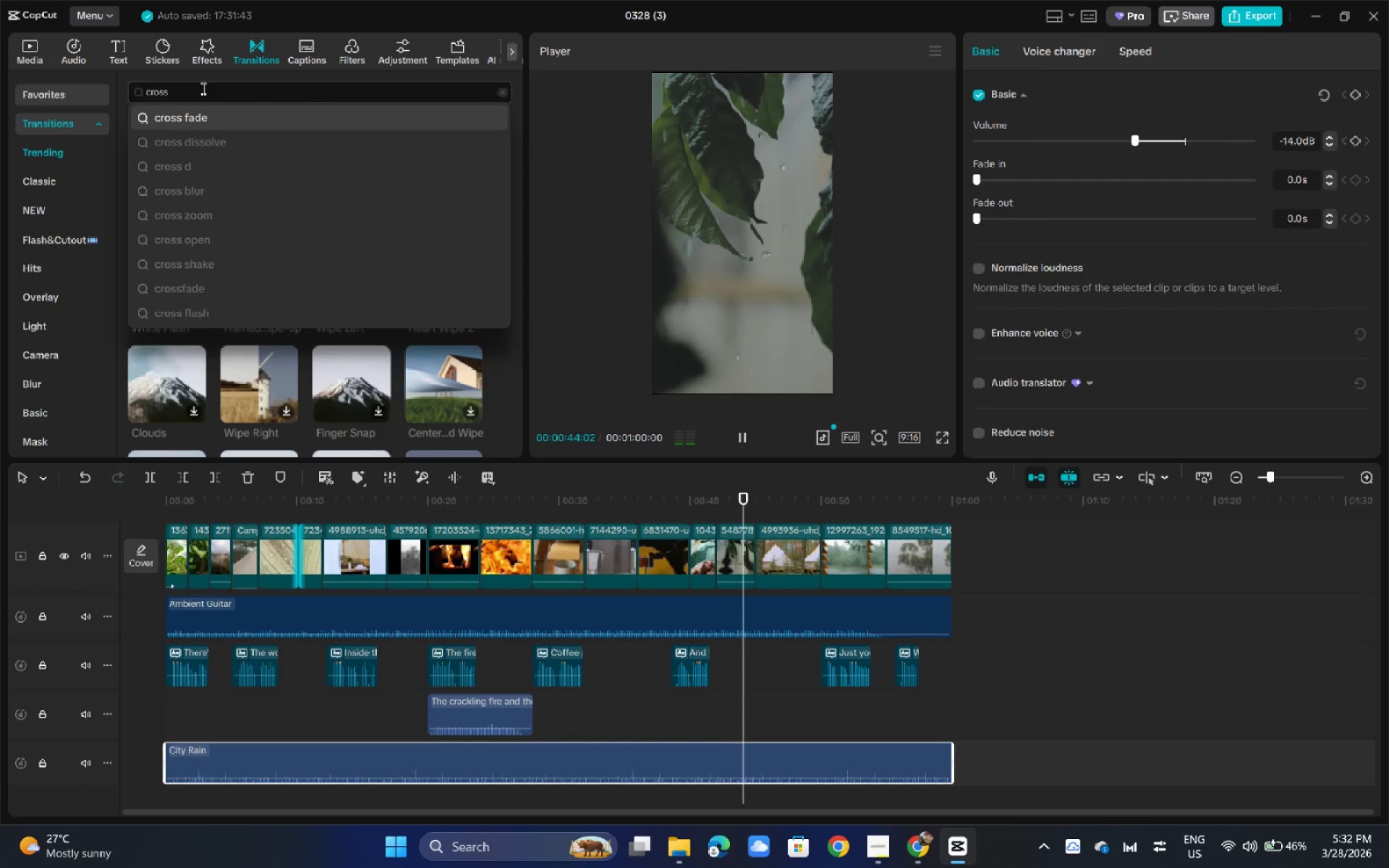 
mouse_move([186, 119])
 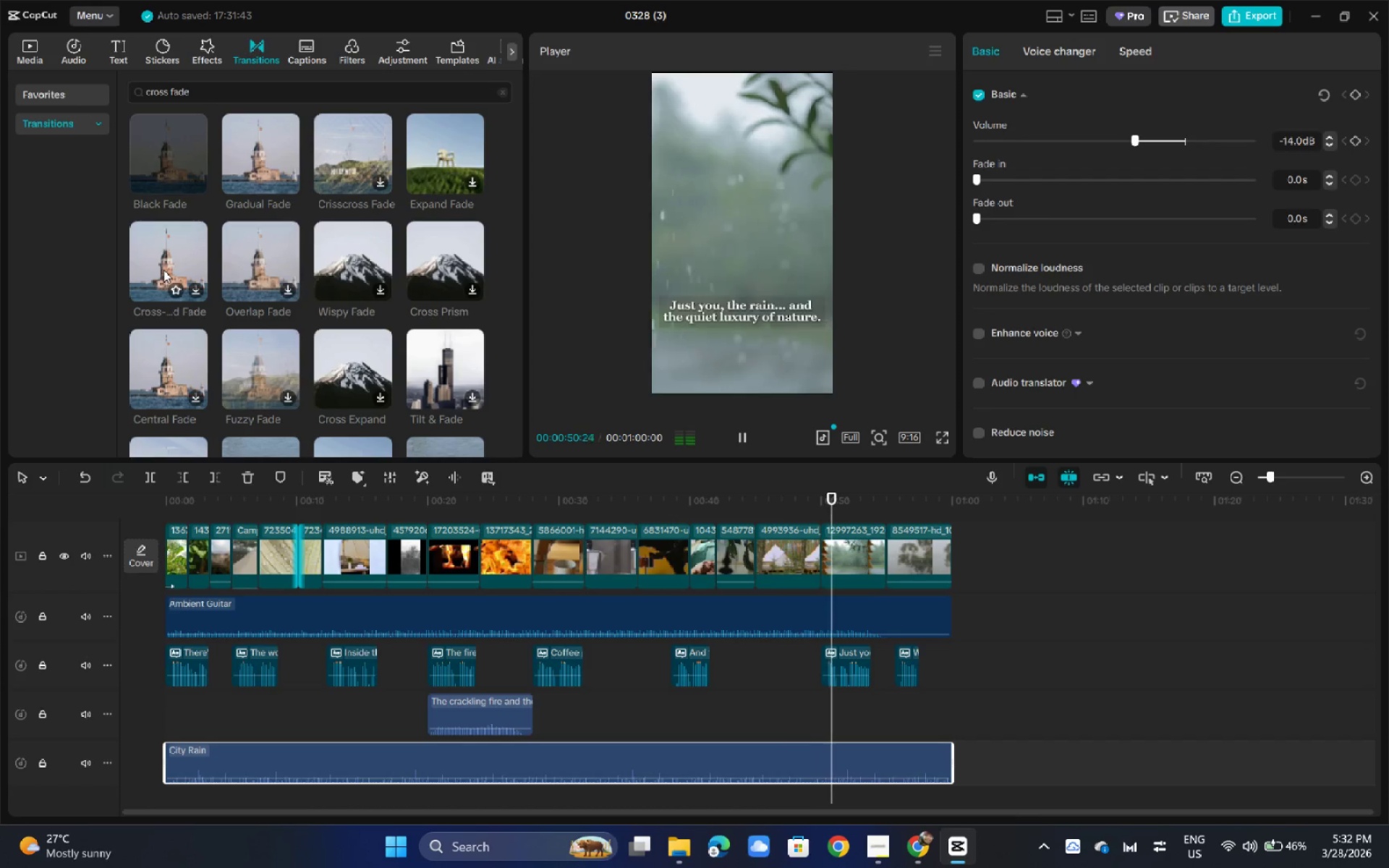 
wait(8.08)
 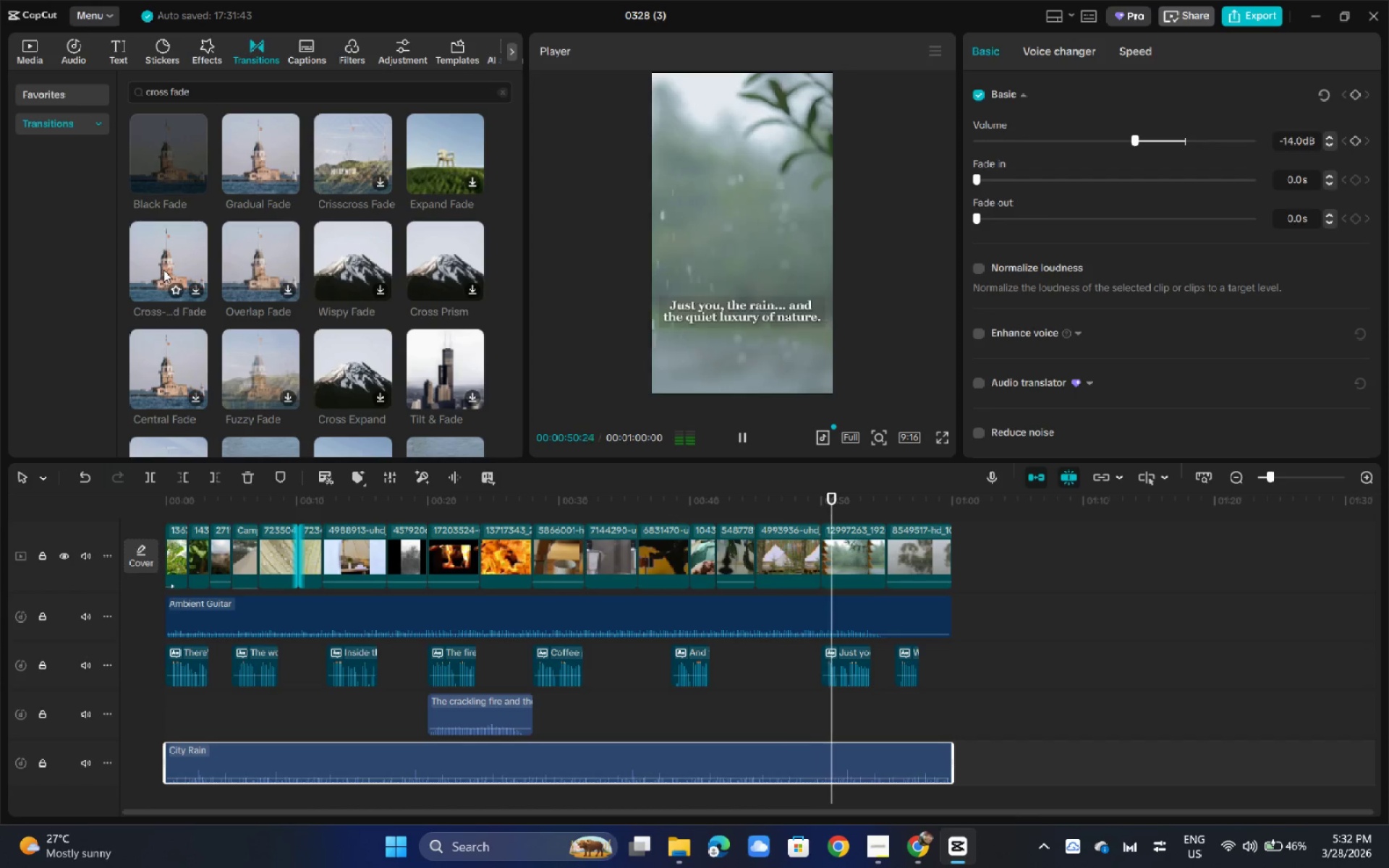 
key(Alt+AltLeft)
 